 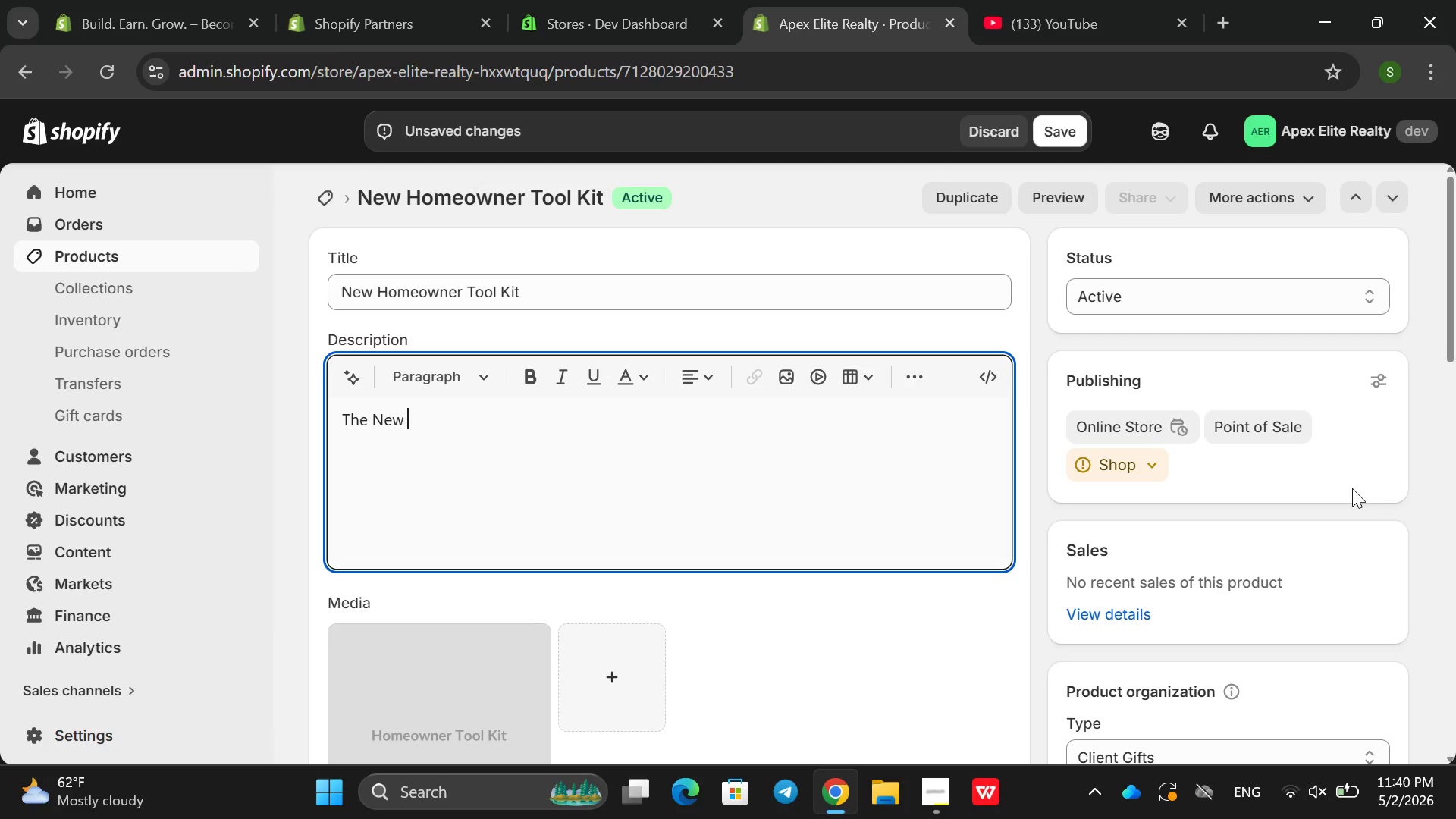 
hold_key(key=ShiftRight, duration=0.41)
 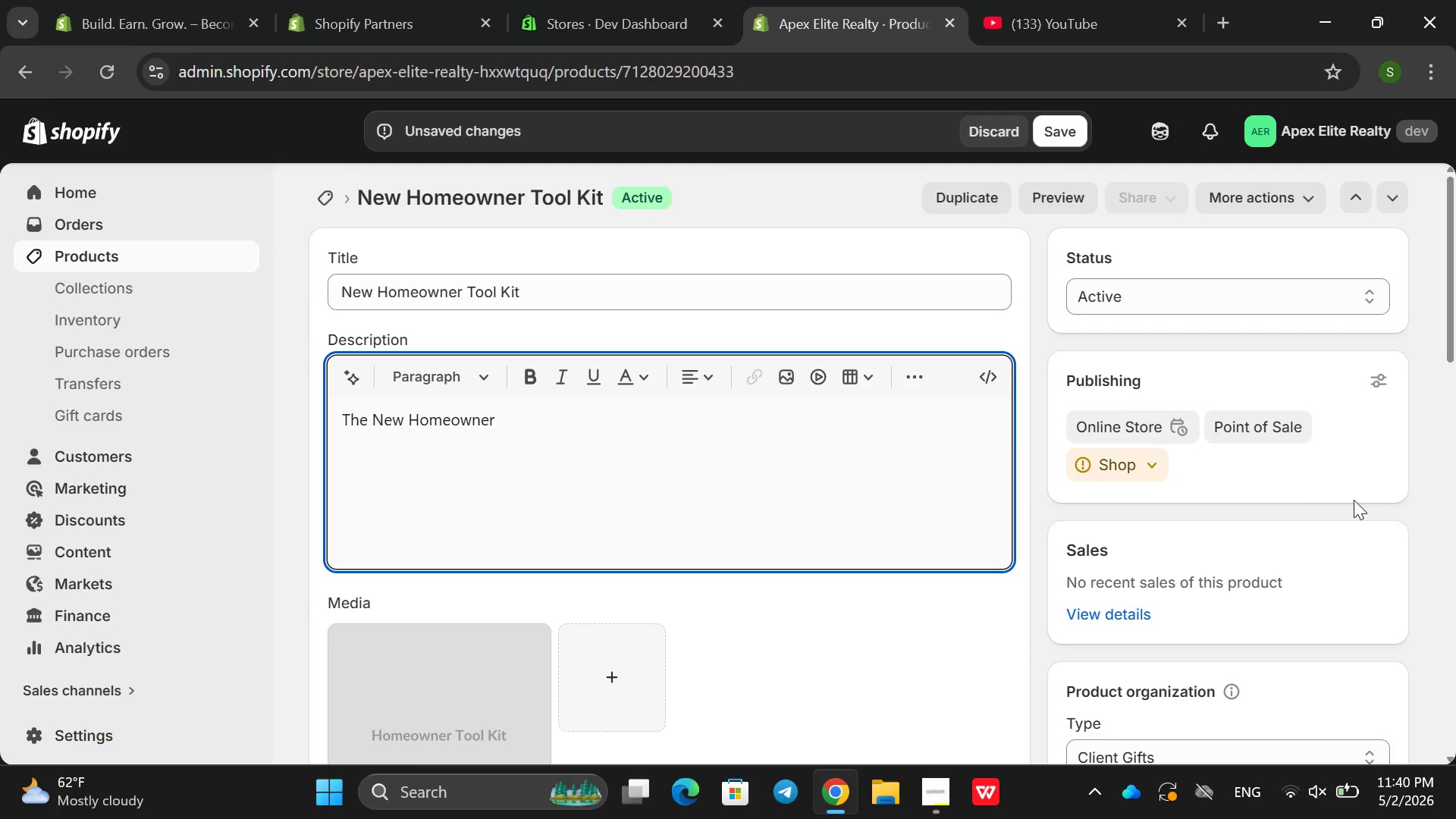 
hold_key(key=ShiftRight, duration=0.36)
 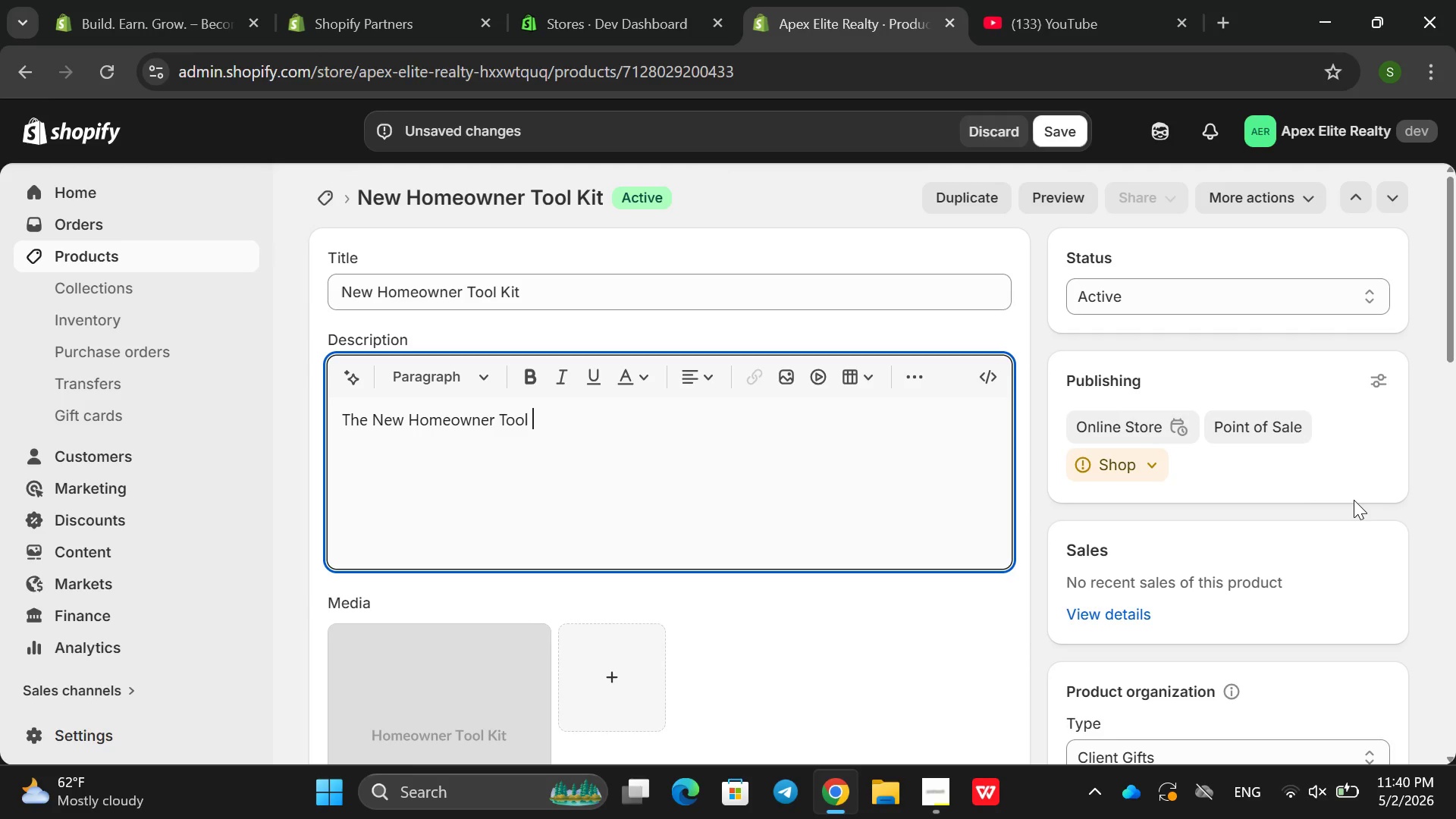 
hold_key(key=ShiftRight, duration=0.33)
 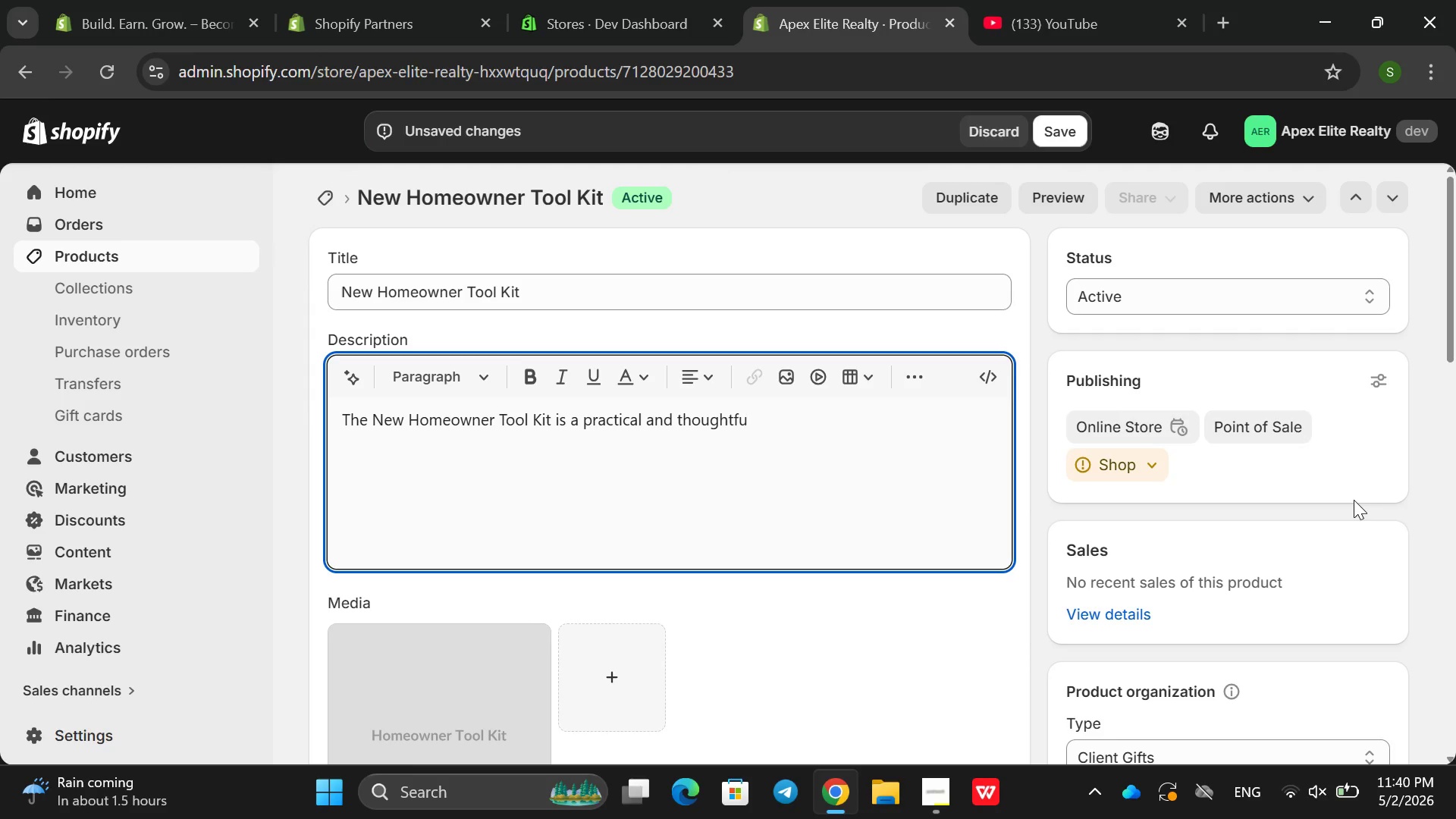 
wait(18.39)
 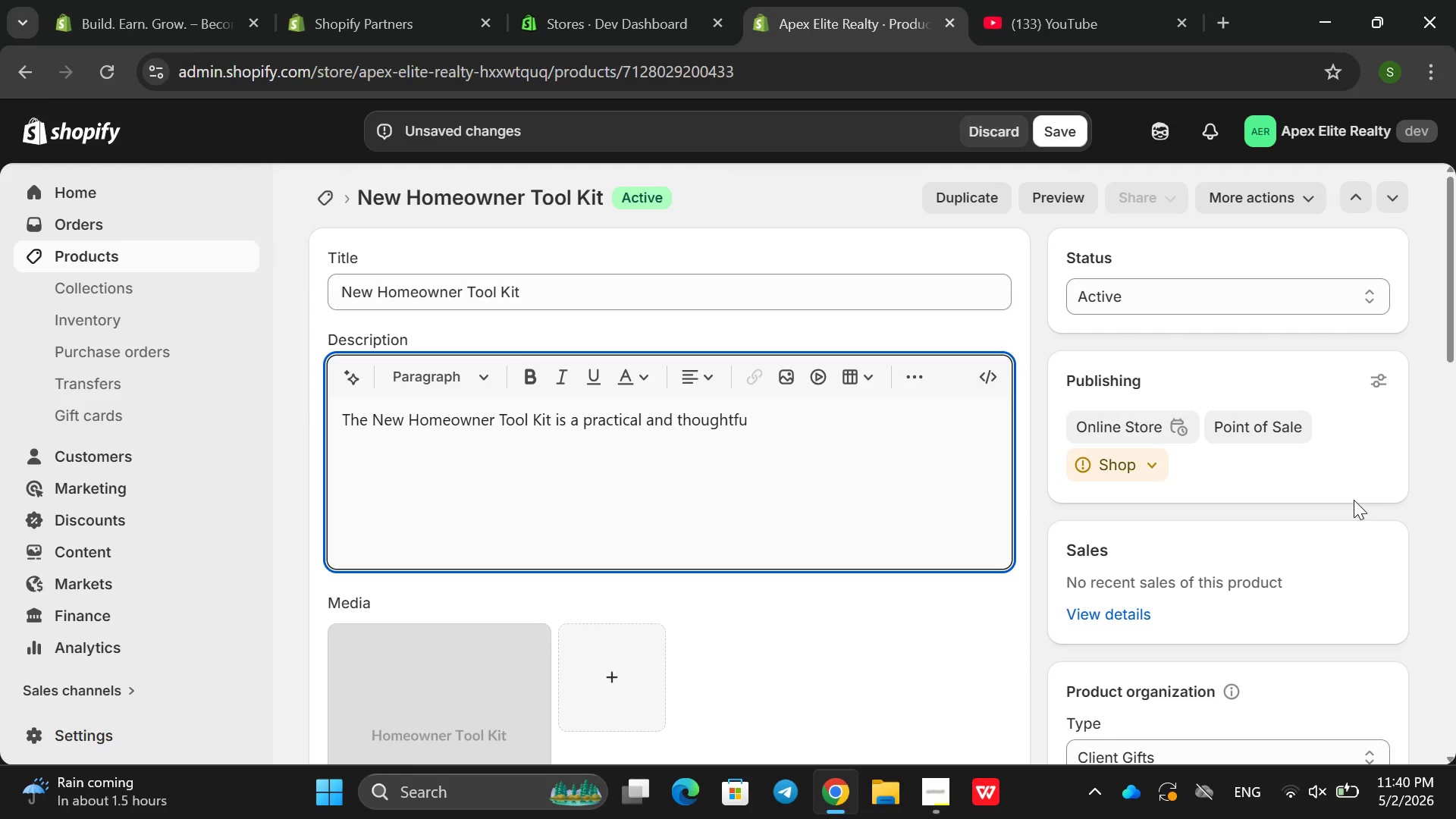 
right_click([1354, 500])
 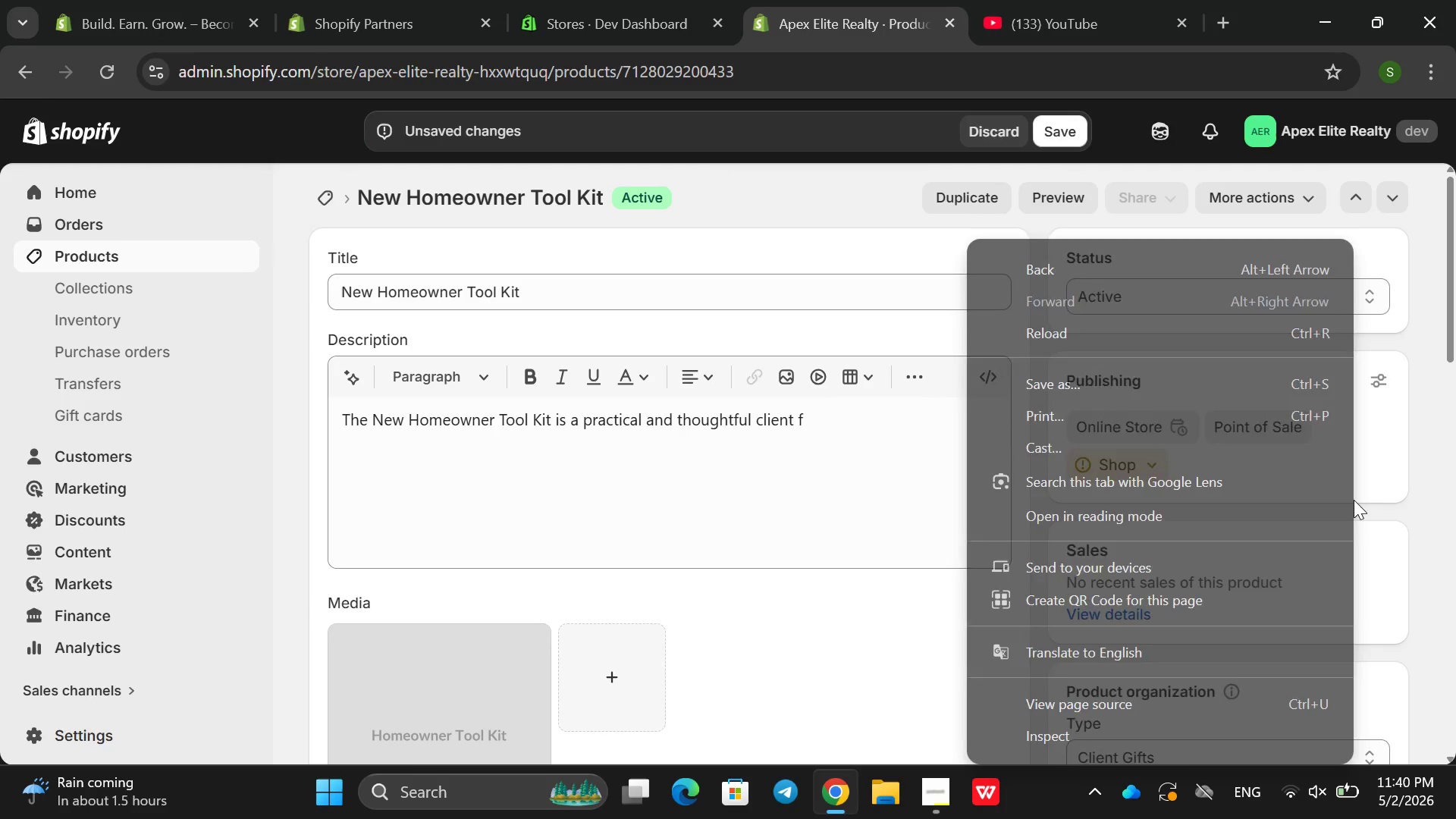 
type(gi)
 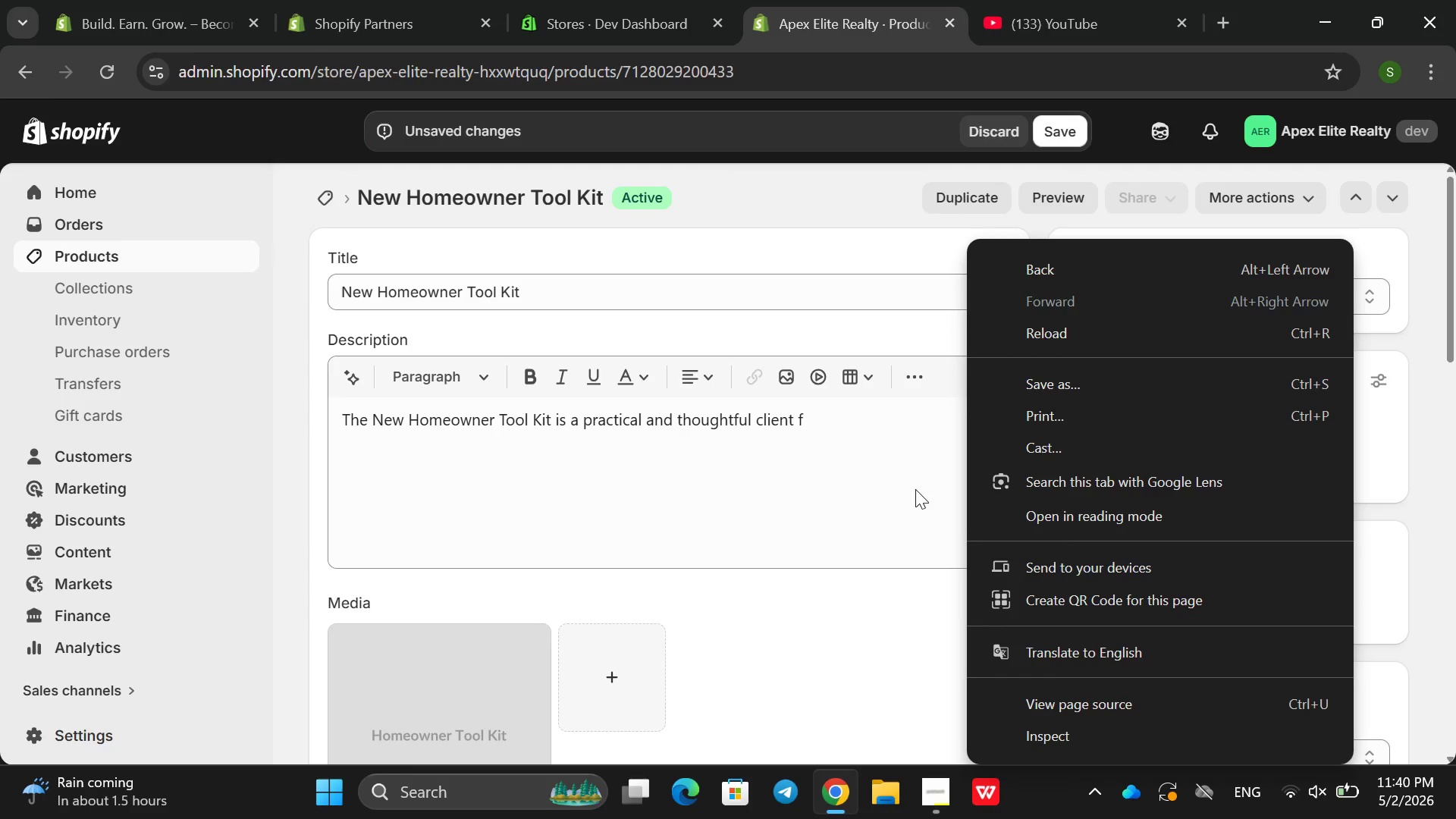 
left_click([824, 433])
 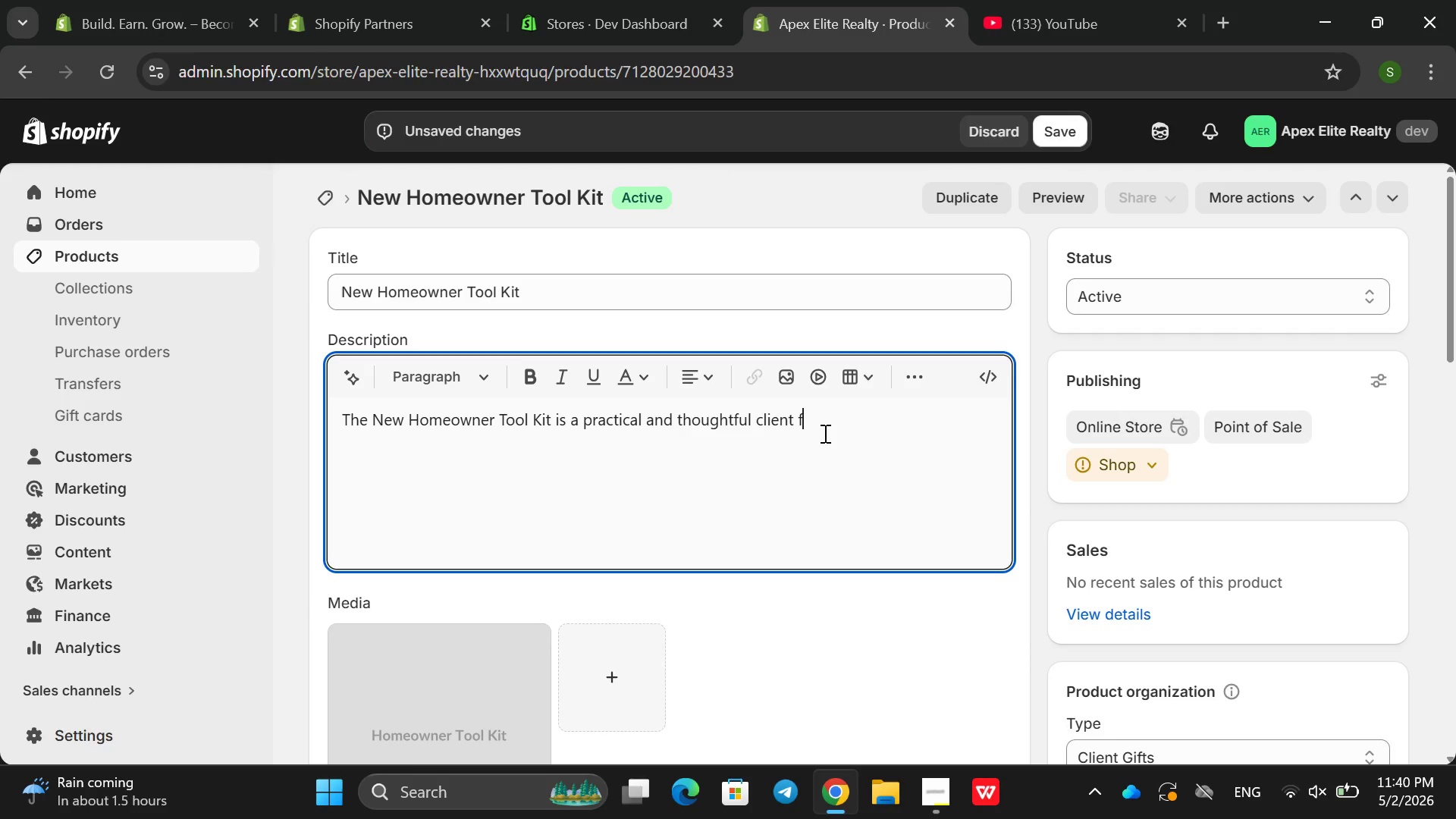 
key(Backspace)
type(gift designed to suppro)
key(Backspace)
key(Backspace)
type(ort buyers as they seett)
key(Backspace)
key(Backspace)
key(Backspace)
type(ttle into their new home. It combines essential houserhil)
key(Backspace)
key(Backspace)
type(old toos)
key(Backspace)
type(ls)
 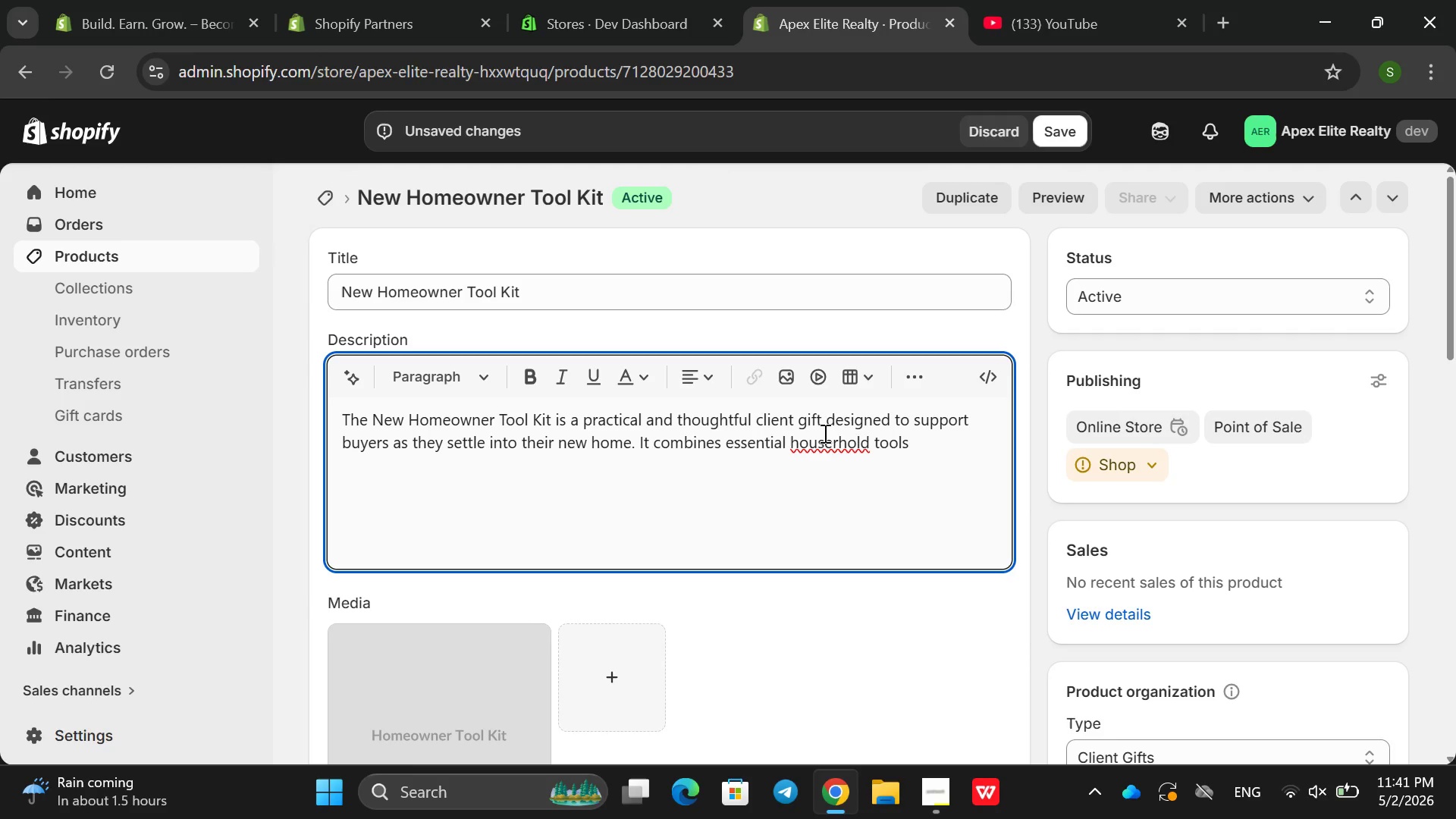 
left_click([843, 443])
 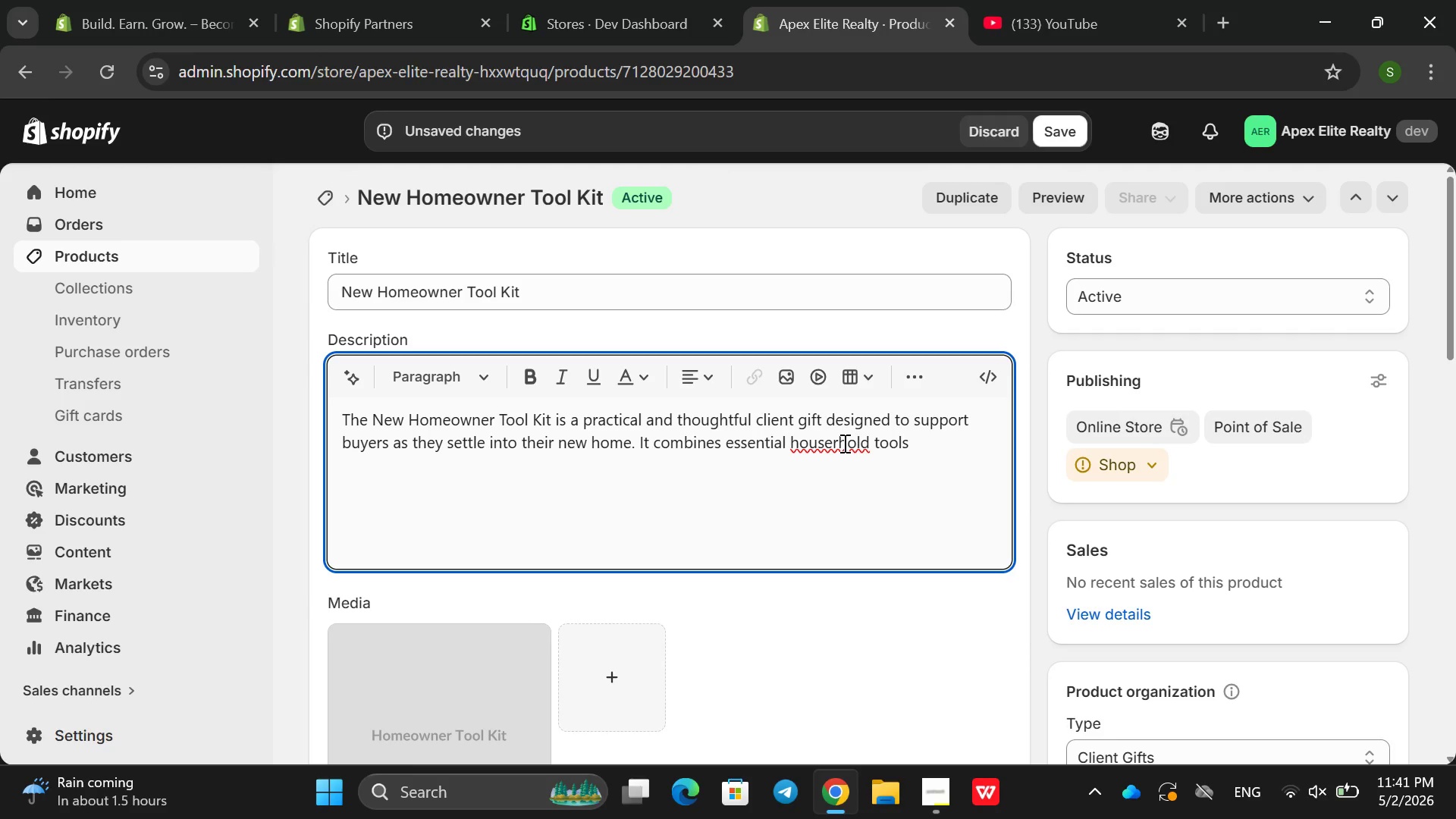 
key(ArrowLeft)
 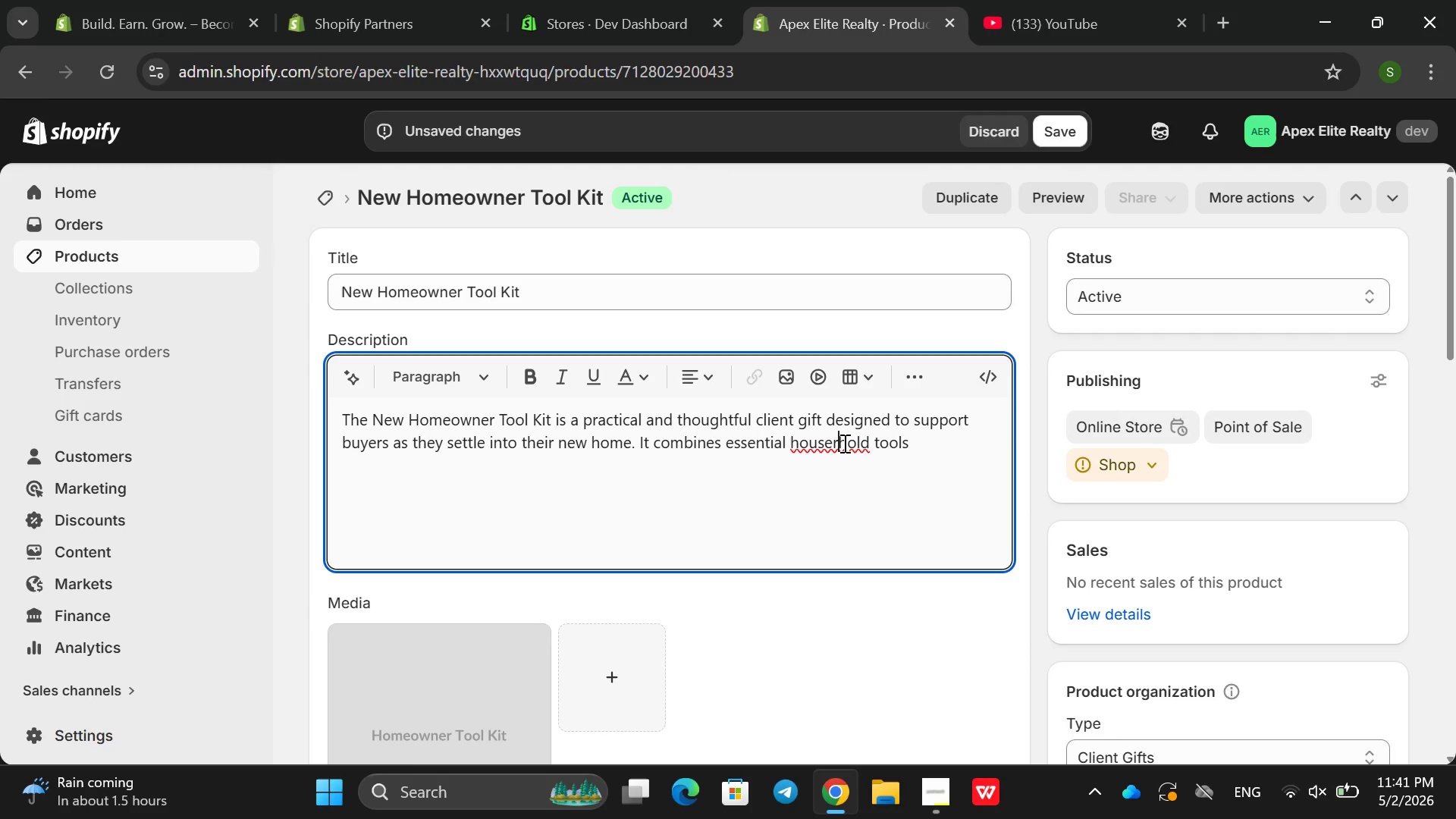 
key(Space)
 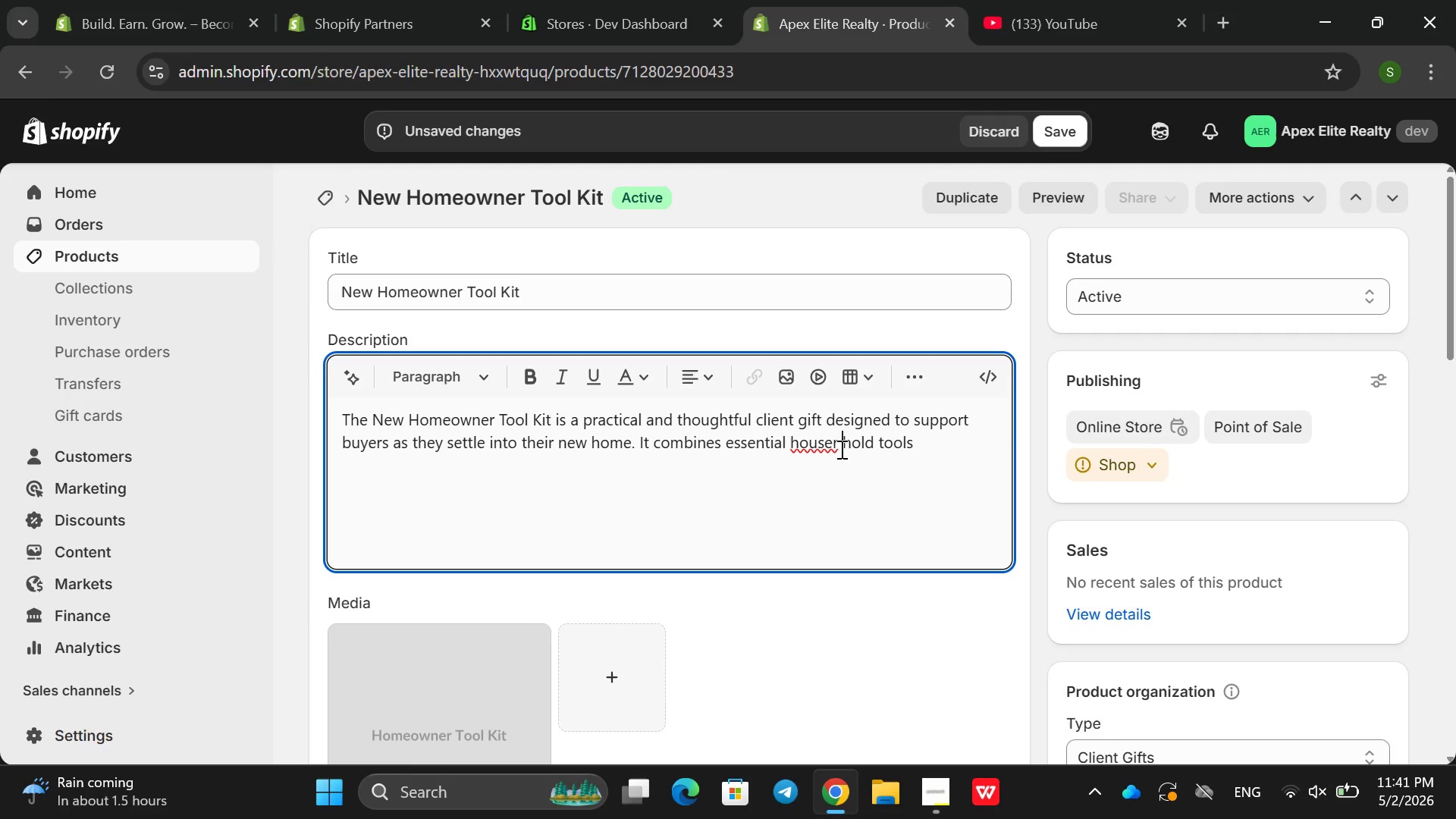 
key(Backspace)
 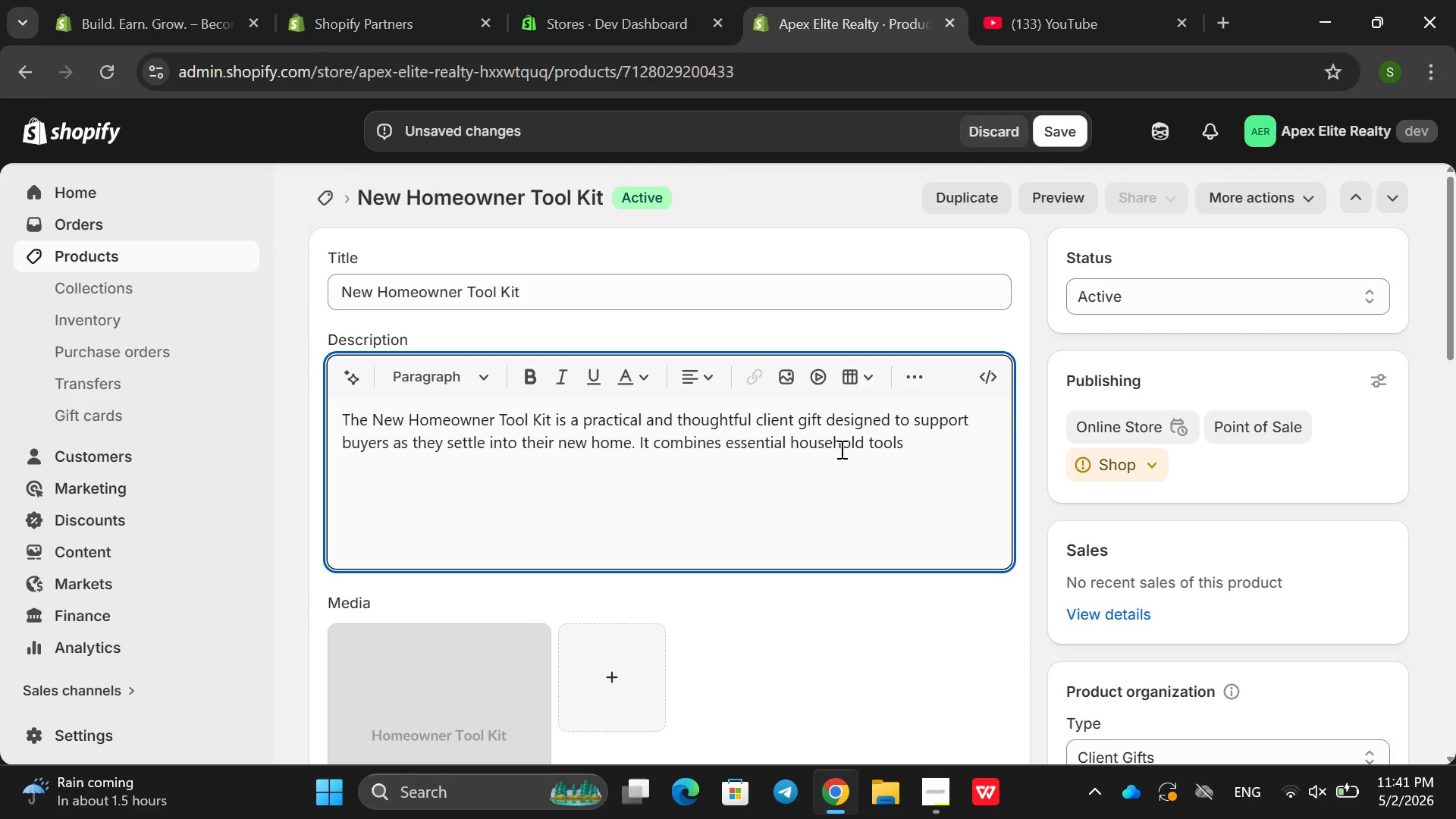 
key(Backspace)
 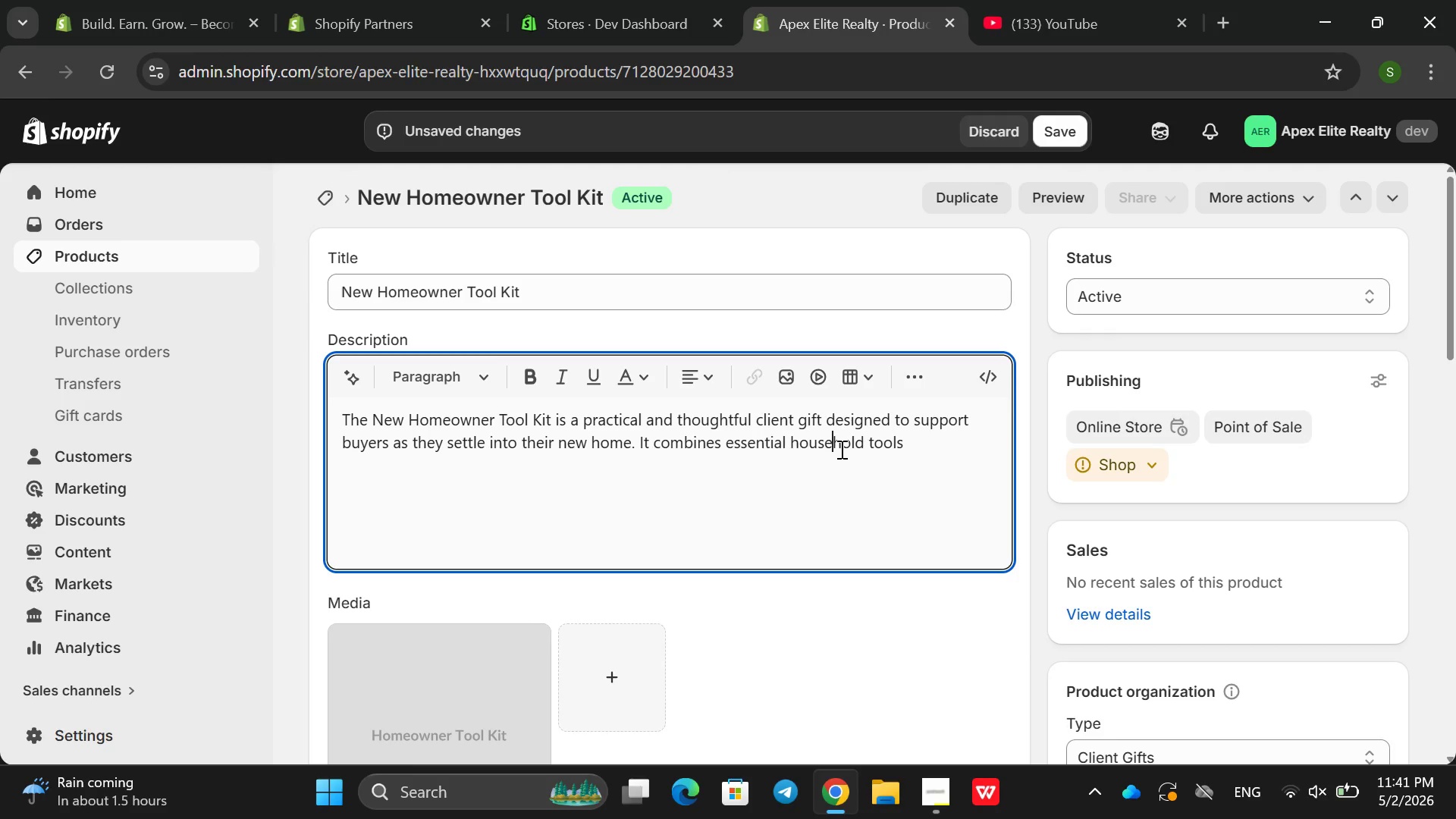 
key(Space)
 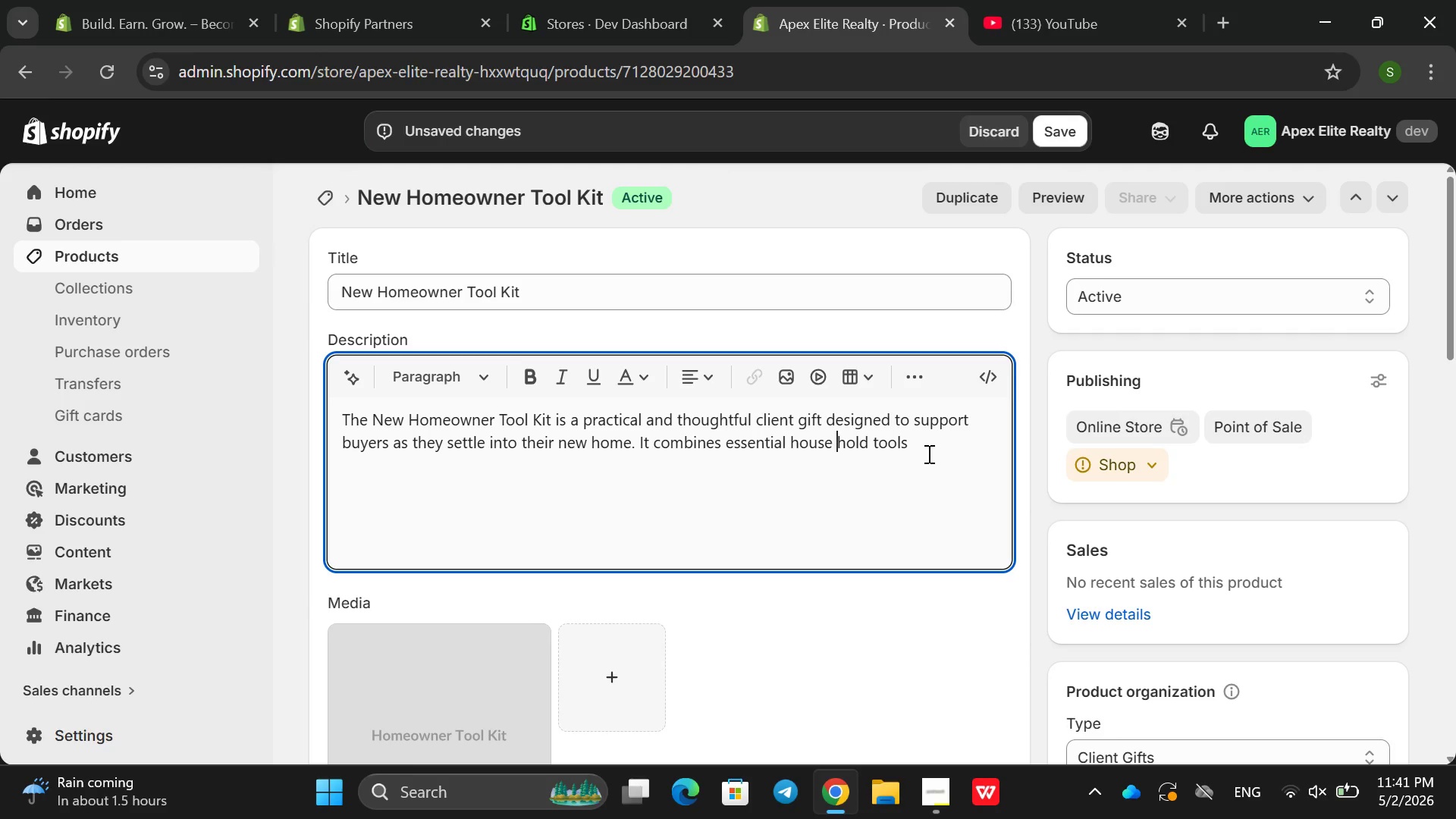 
left_click([924, 447])
 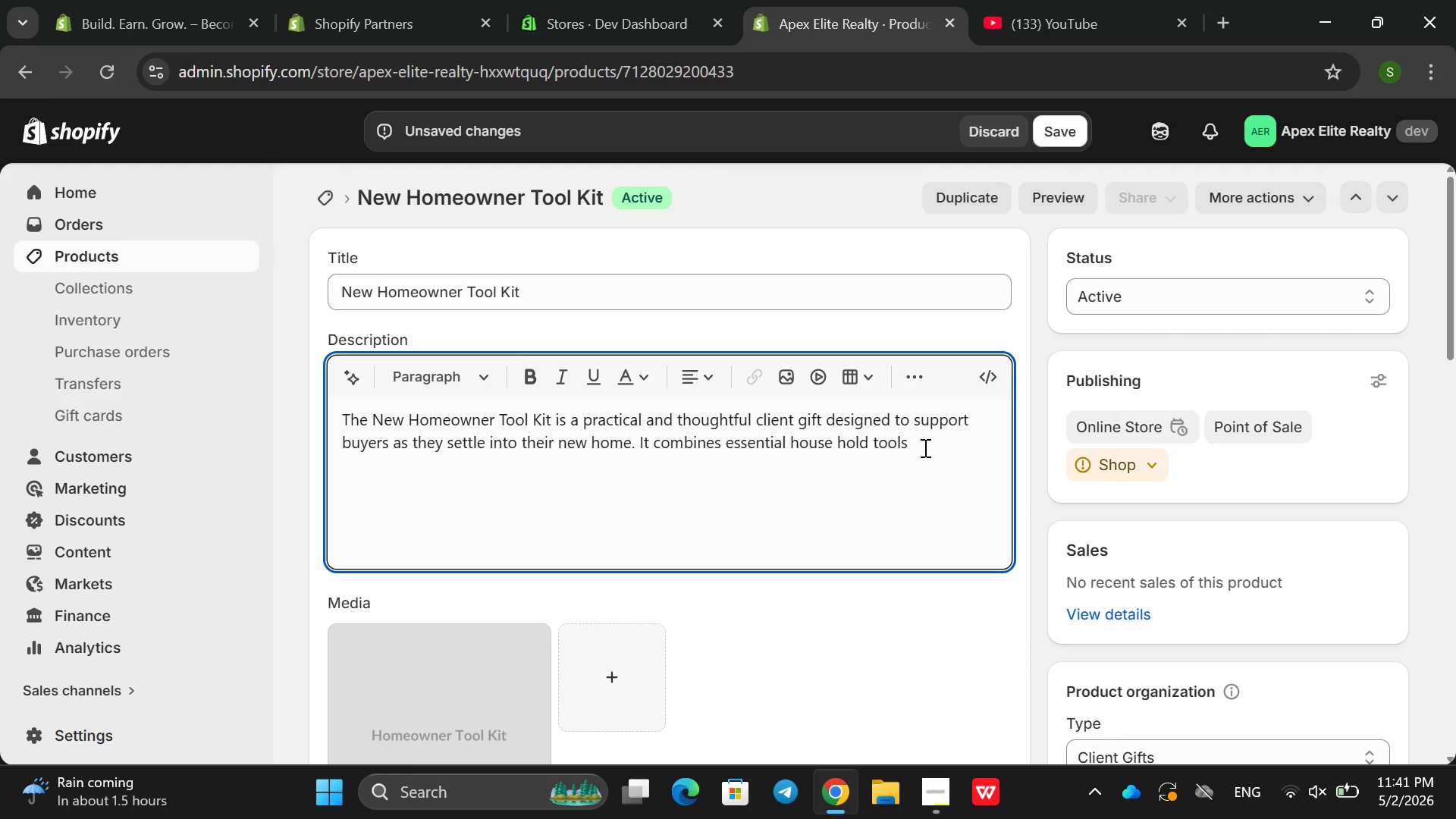 
type( 'with )
key(Backspace)
key(Backspace)
key(Backspace)
key(Backspace)
key(Backspace)
key(Backspace)
type( wirh)
key(Backspace)
key(Backspace)
type(th branded o)
key(Backspace)
type(presetnation, mai)
key(Backspace)
type(king it both useful and memorable)
 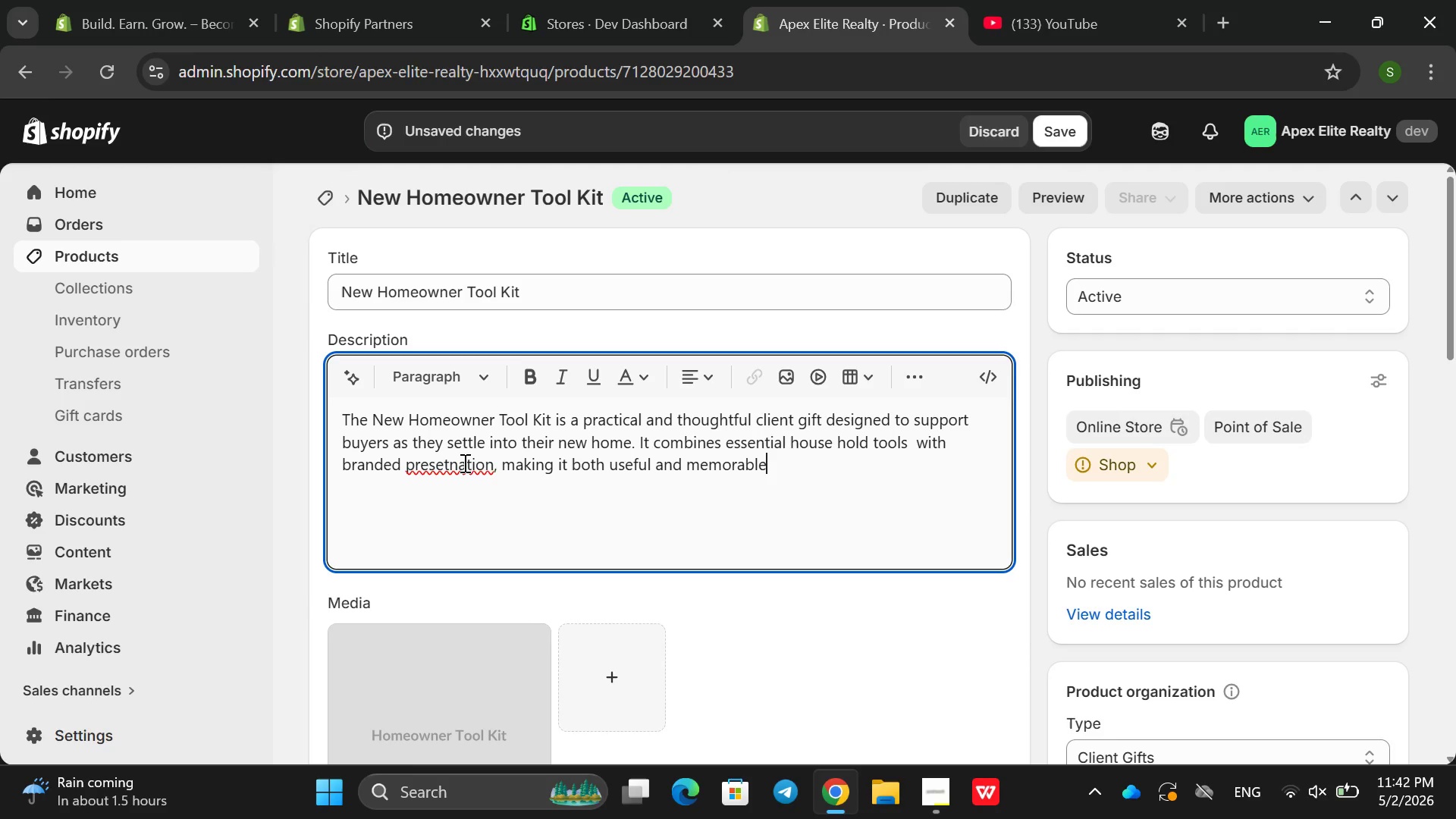 
left_click([453, 465])
 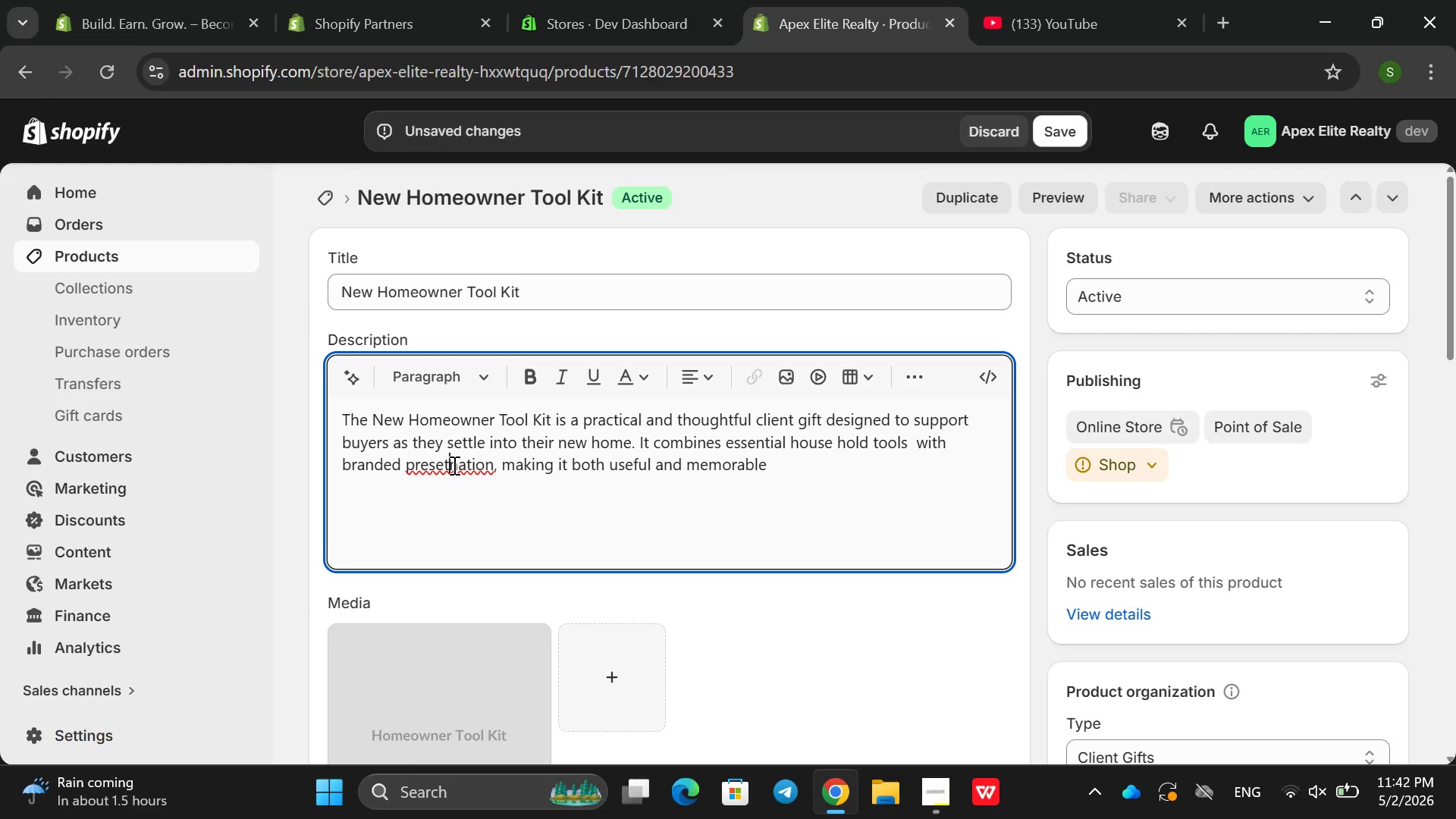 
key(A)
 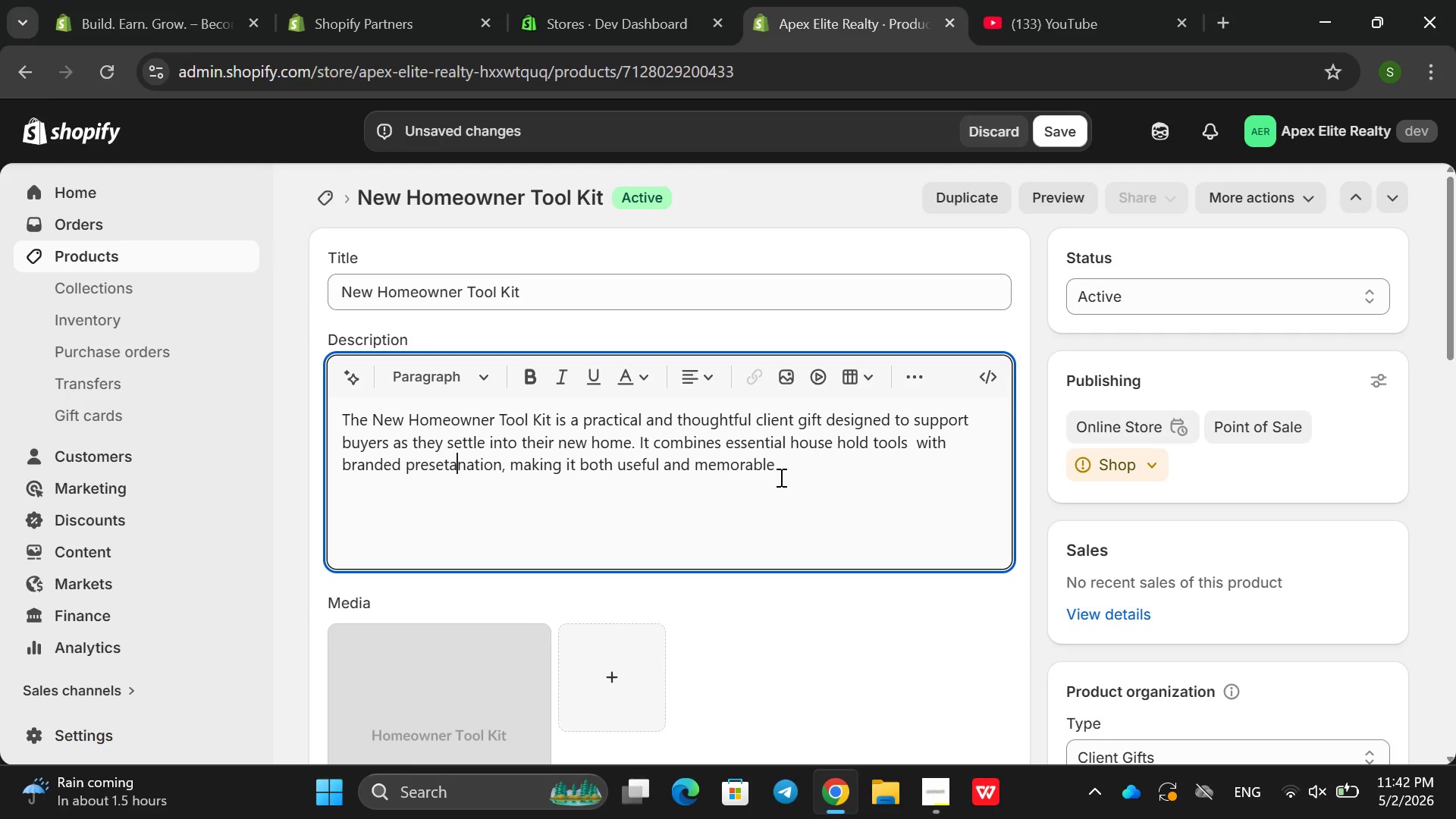 
left_click([794, 474])
 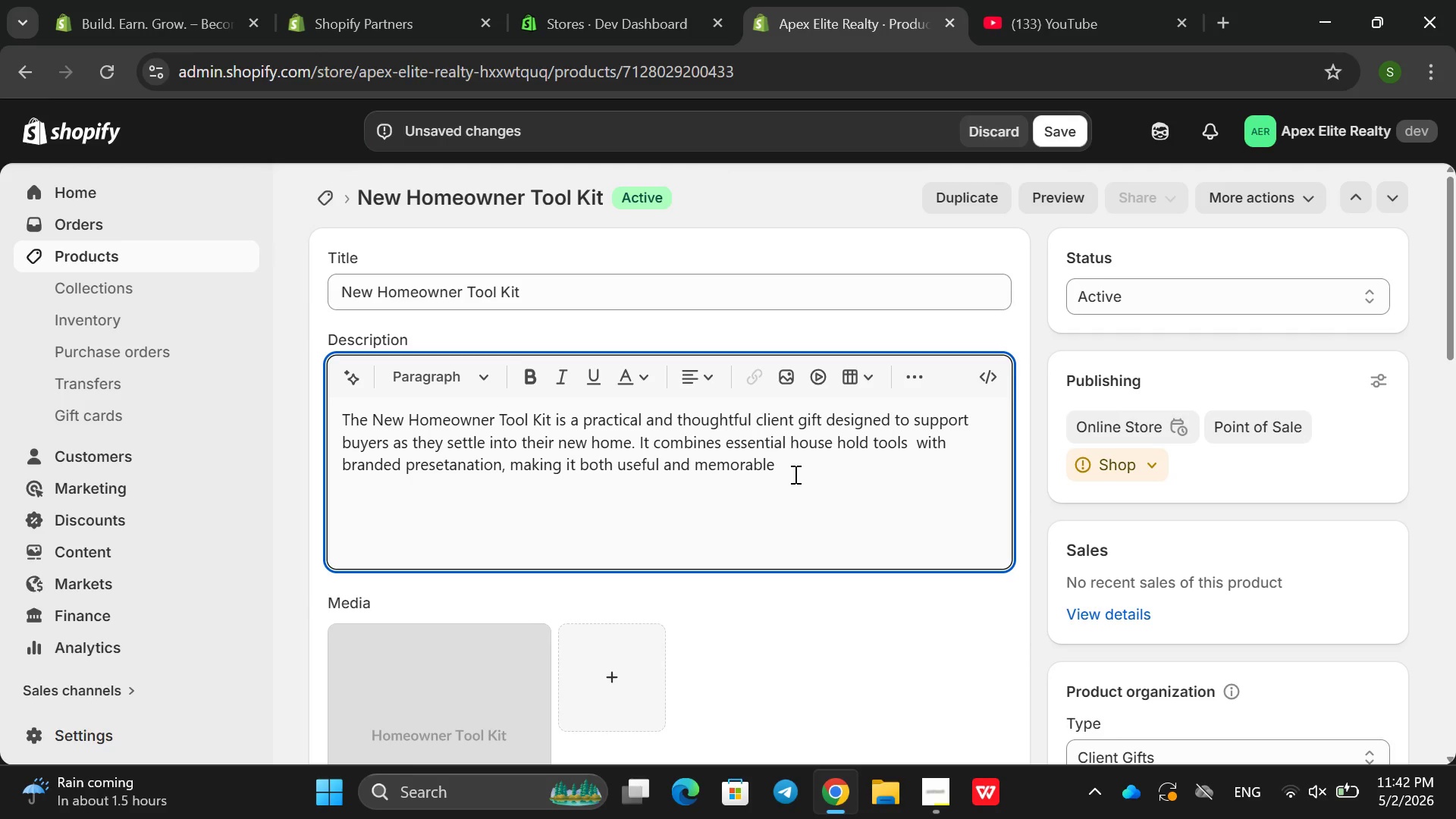 
key(Backspace)
 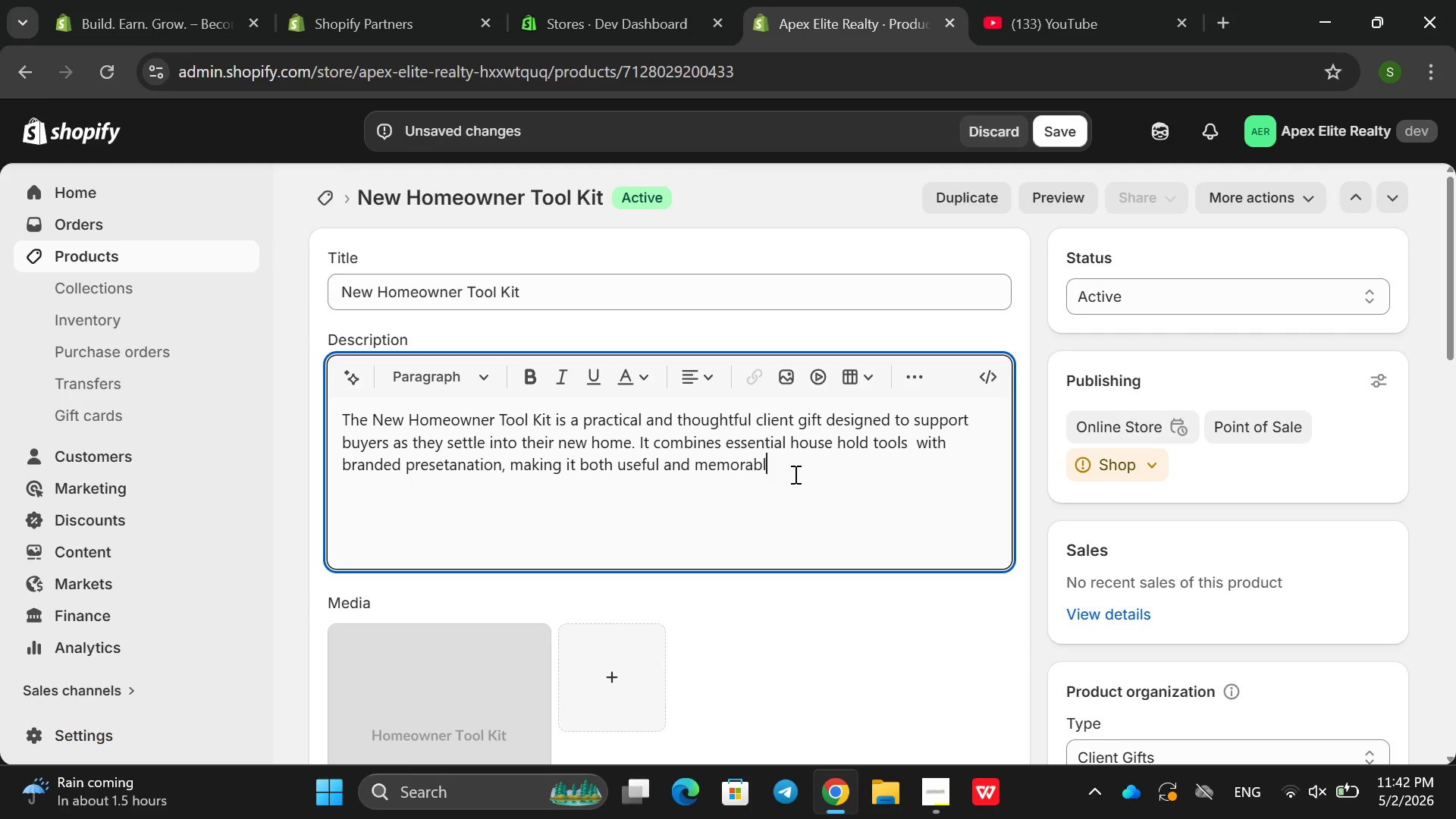 
key(Period)
 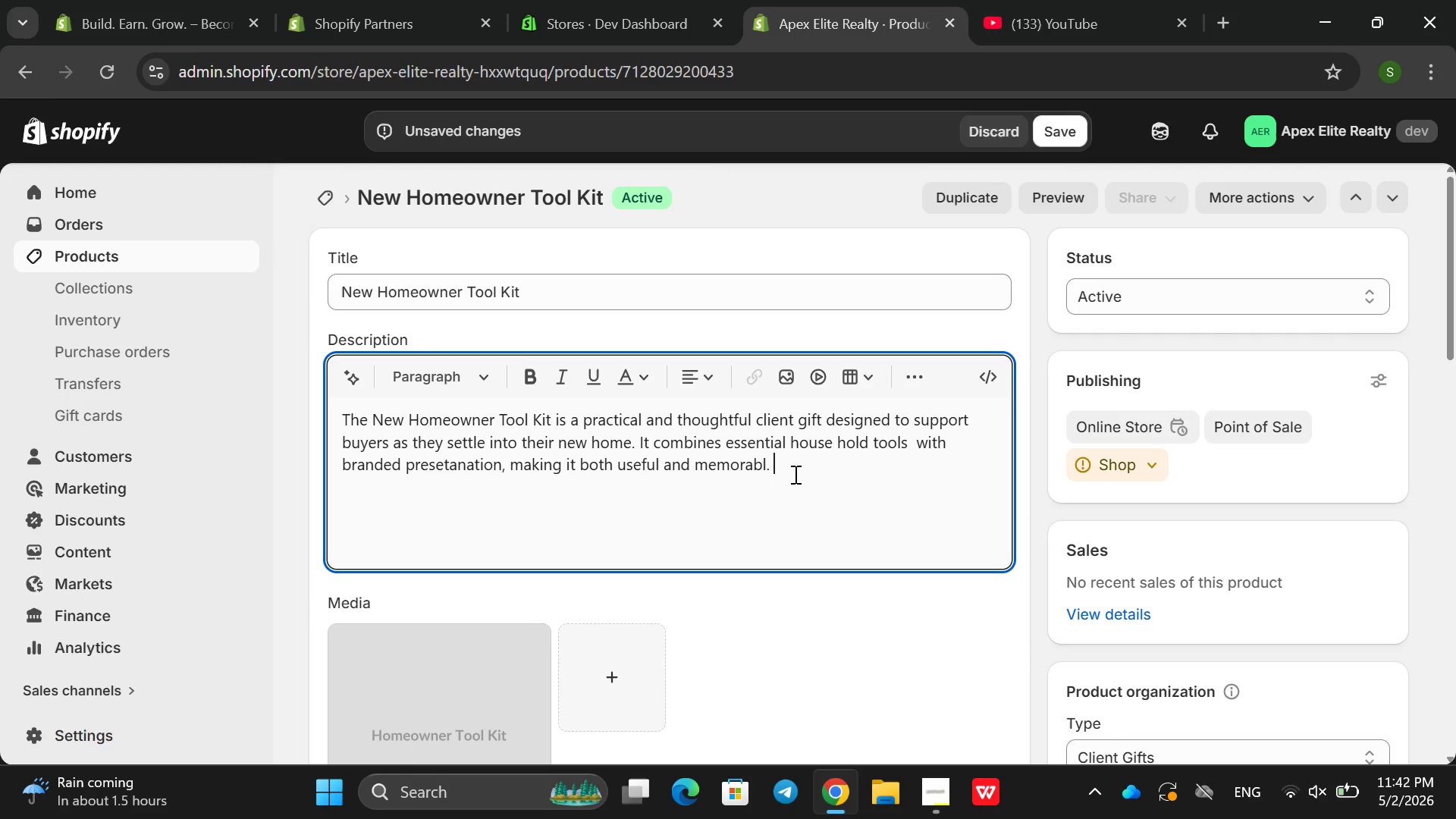 
key(Space)
 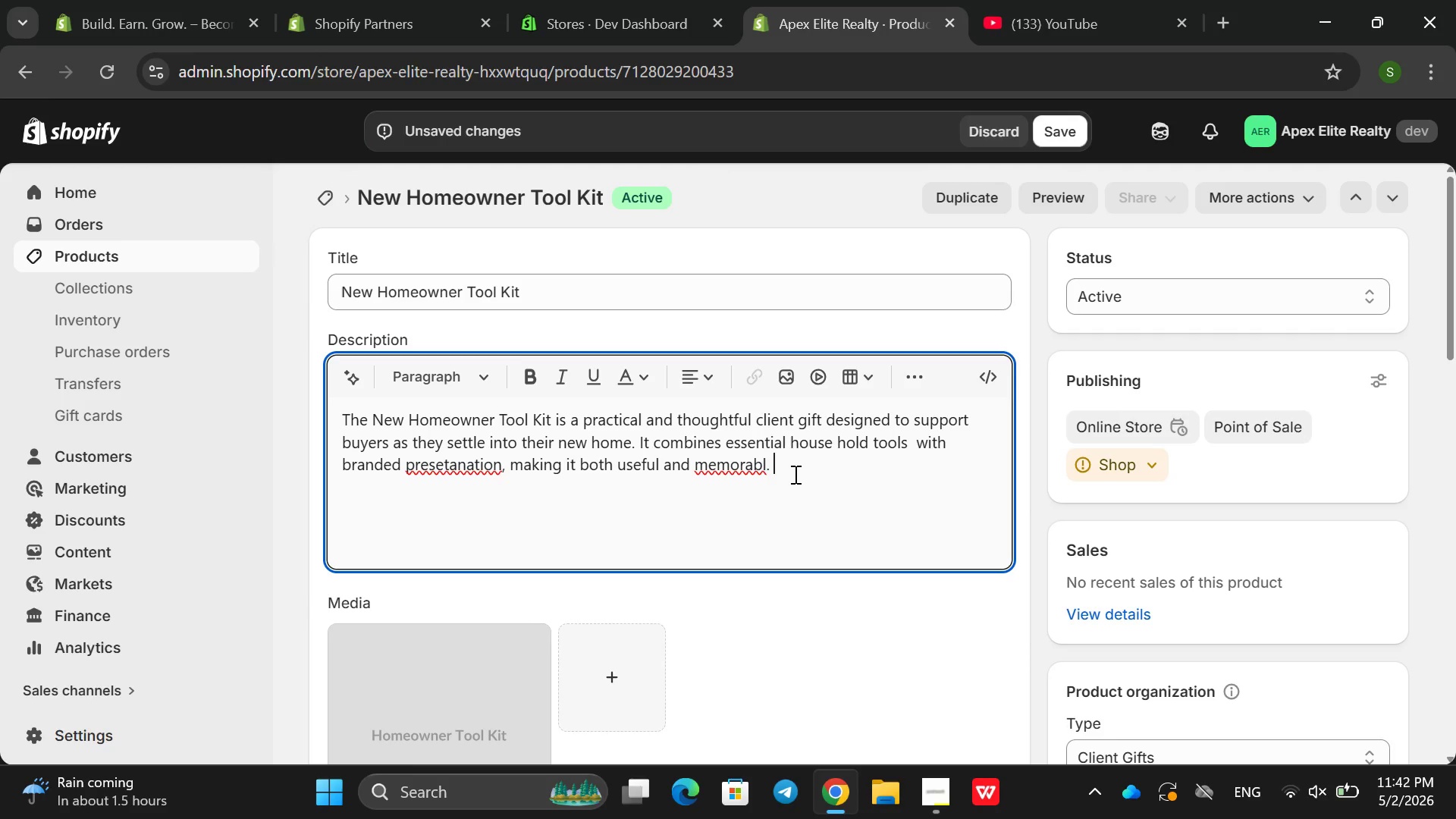 
key(Backspace)
 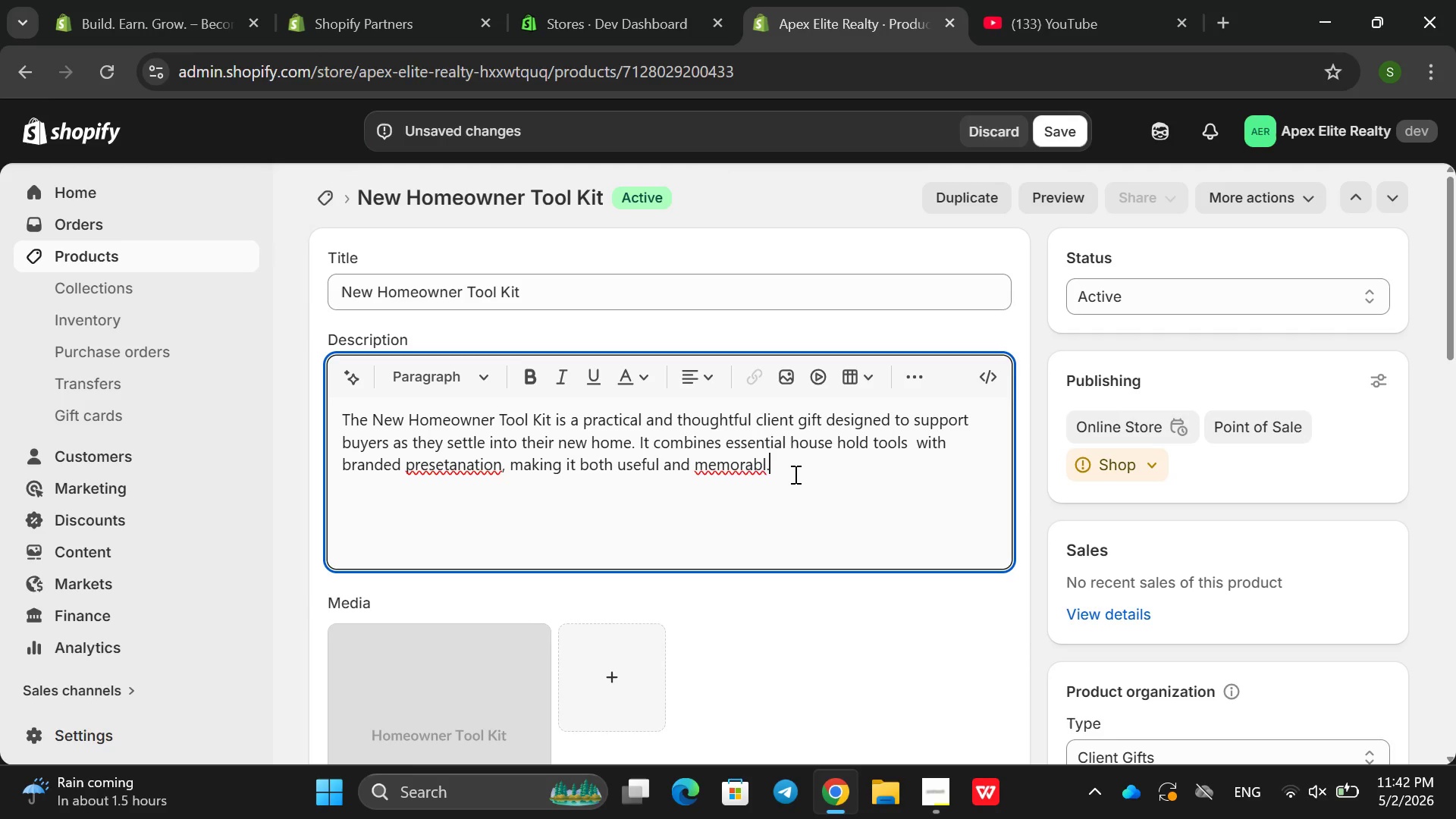 
key(Backspace)
 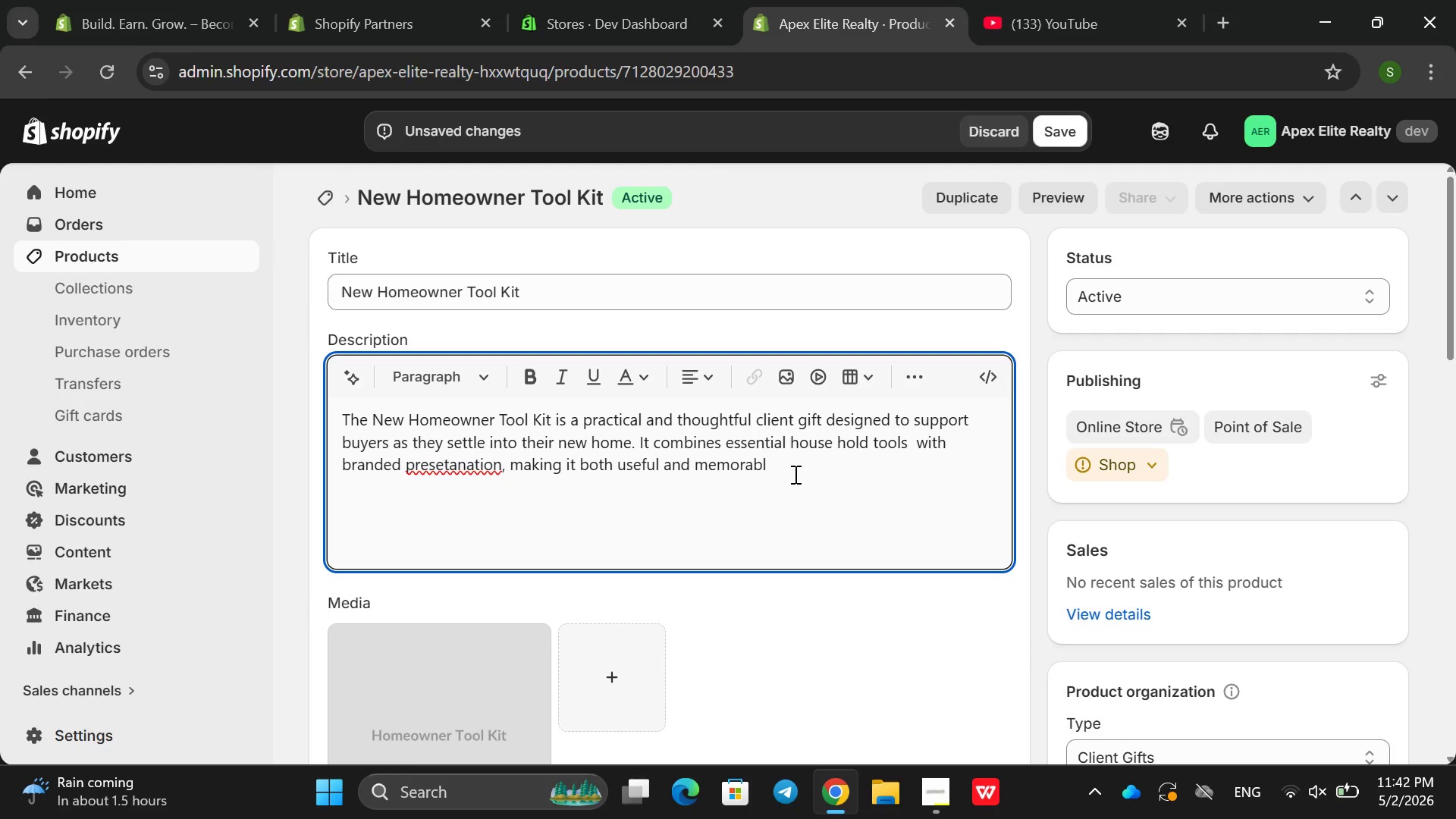 
key(E)
 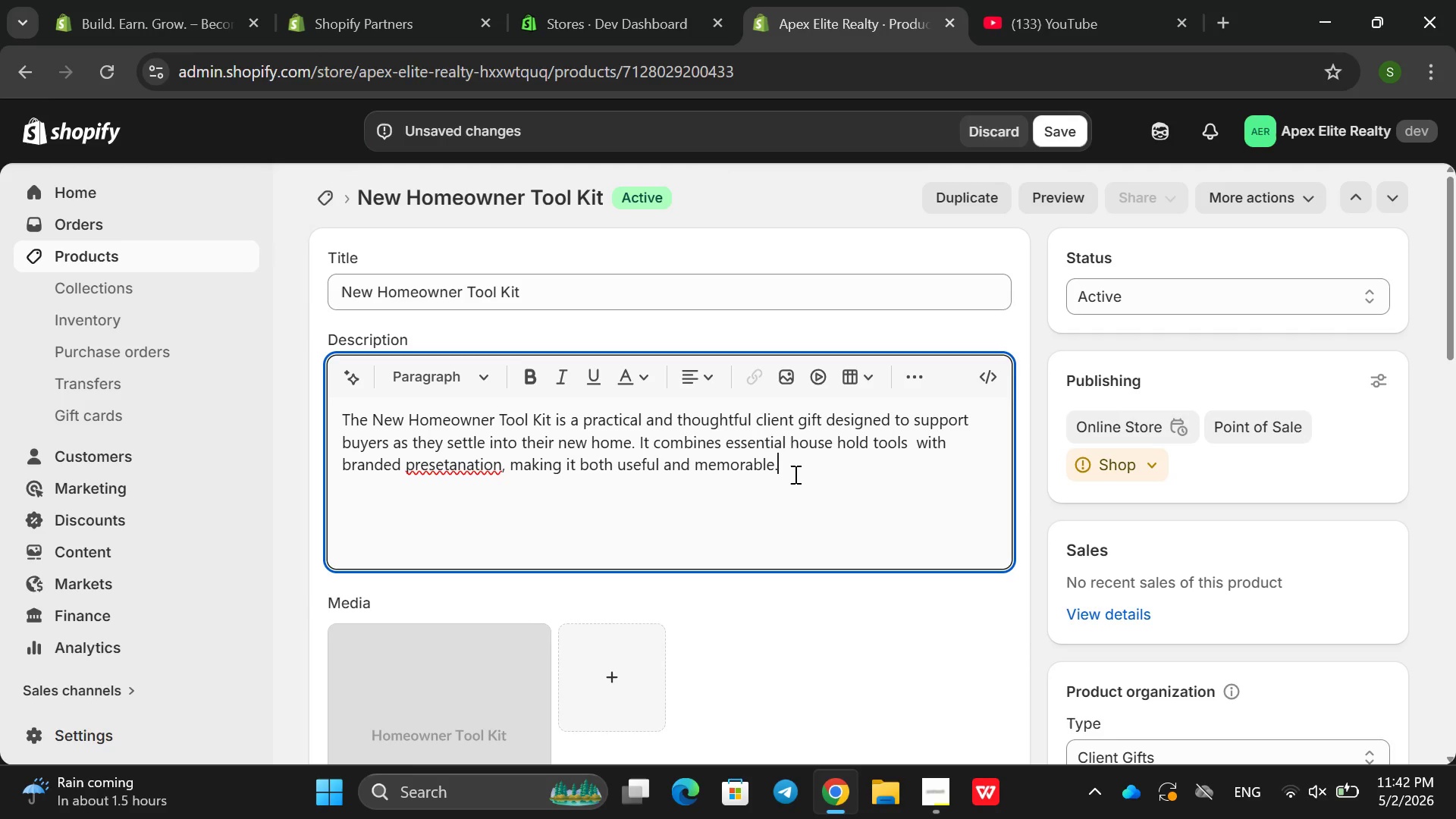 
key(Period)
 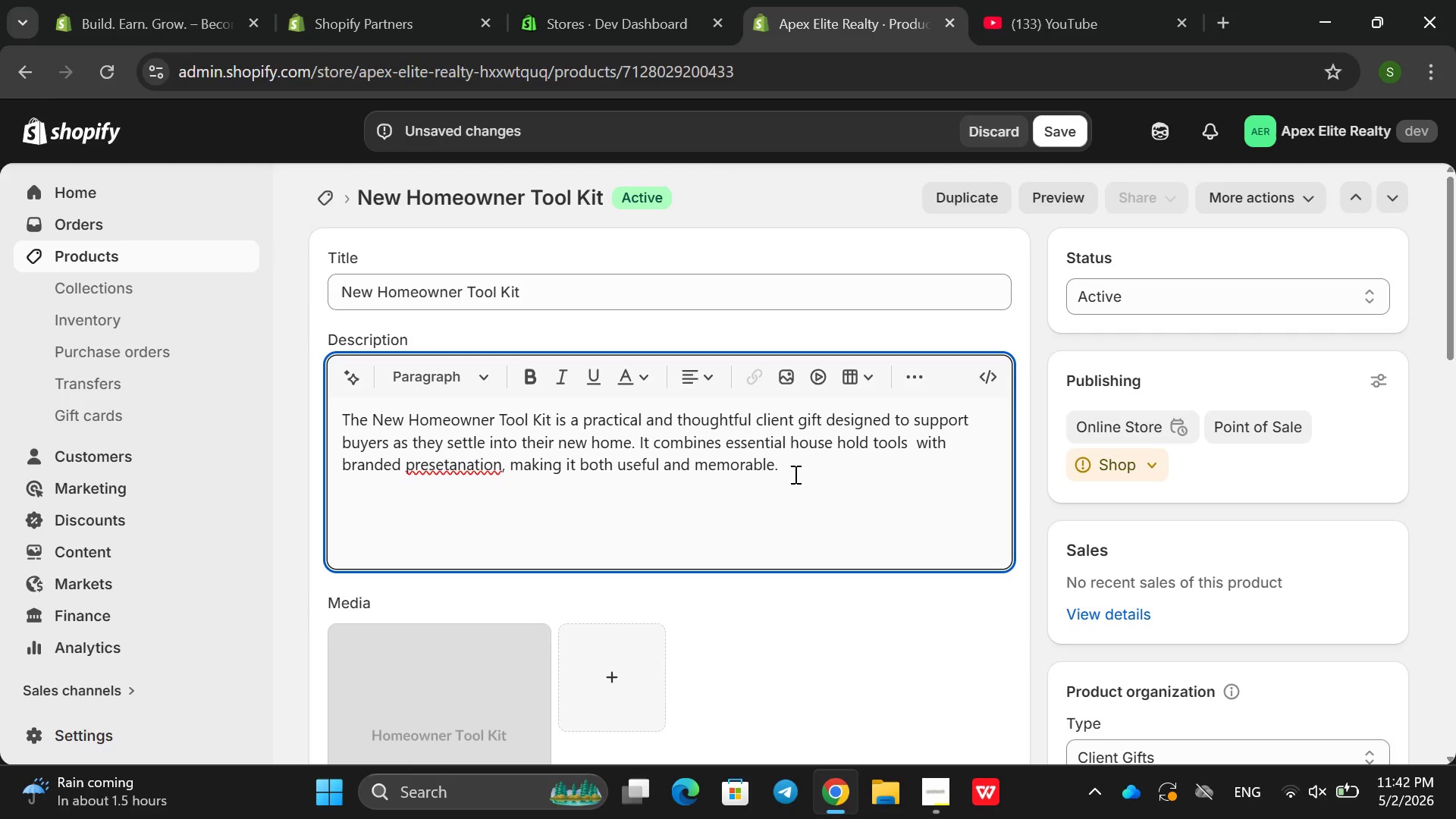 
key(Enter)
 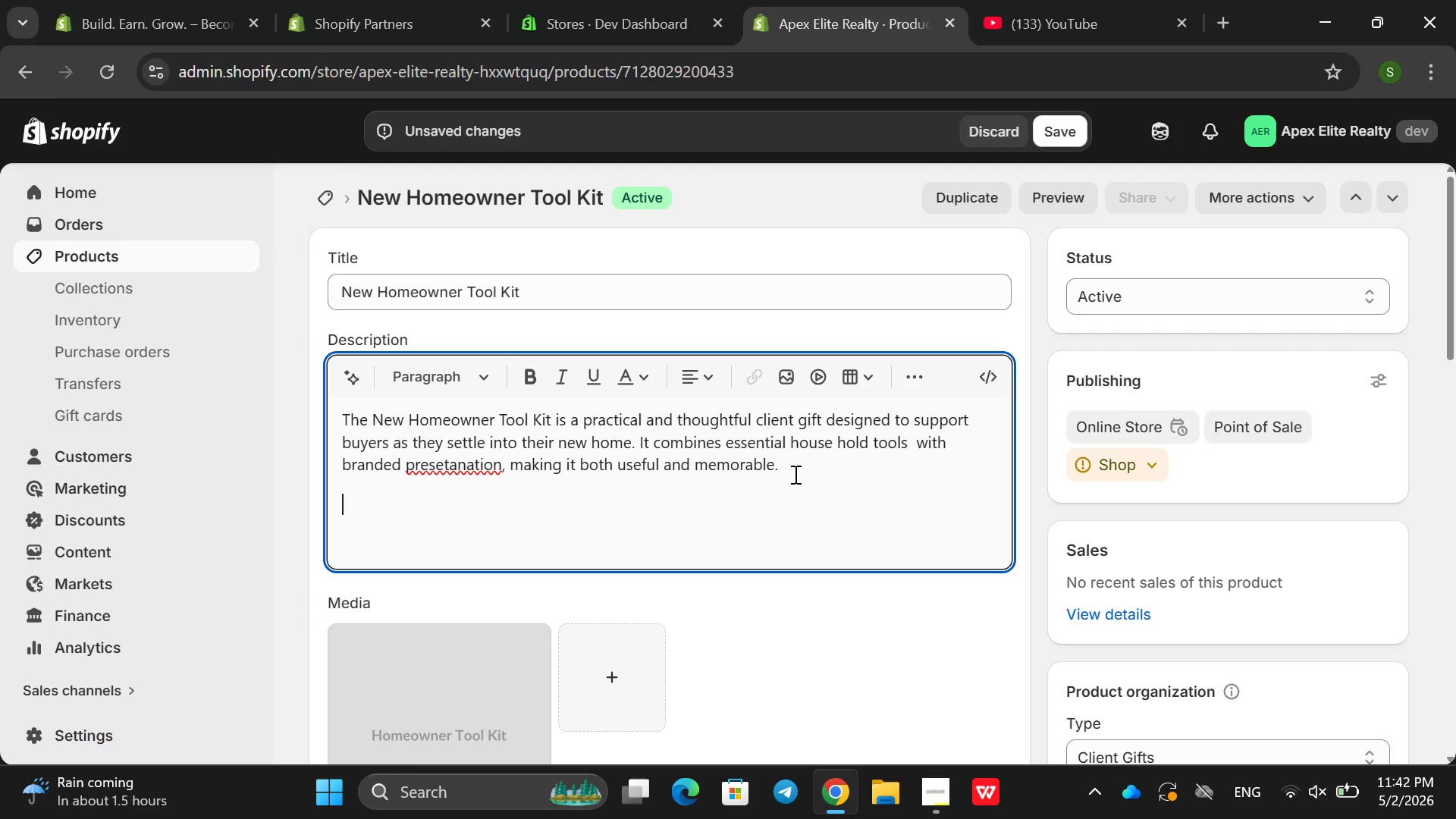 
type(This kit includee)
key(Backspace)
type(s everyday home mantenance toos)
key(Backspace)
type(lls th)
key(Backspace)
key(Backspace)
key(Backspace)
key(Backspace)
key(Backspace)
type(s that helo)
key(Backspace)
type(p mew homew)
key(Backspace)
type(i)
key(Backspace)
type(owners handle badic)
key(Backspace)
key(Backspace)
key(Backspace)
type(sic s=r)
key(Backspace)
key(Backspace)
key(Backspace)
type(repitme)
key(Backspace)
key(Backspace)
key(Backspace)
type(r)
key(Backspace)
key(Backspace)
type(airs , ada)
key(Backspace)
key(Backspace)
key(Backspace)
key(Backspace)
key(Backspace)
key(Backspace)
type(, ad)
 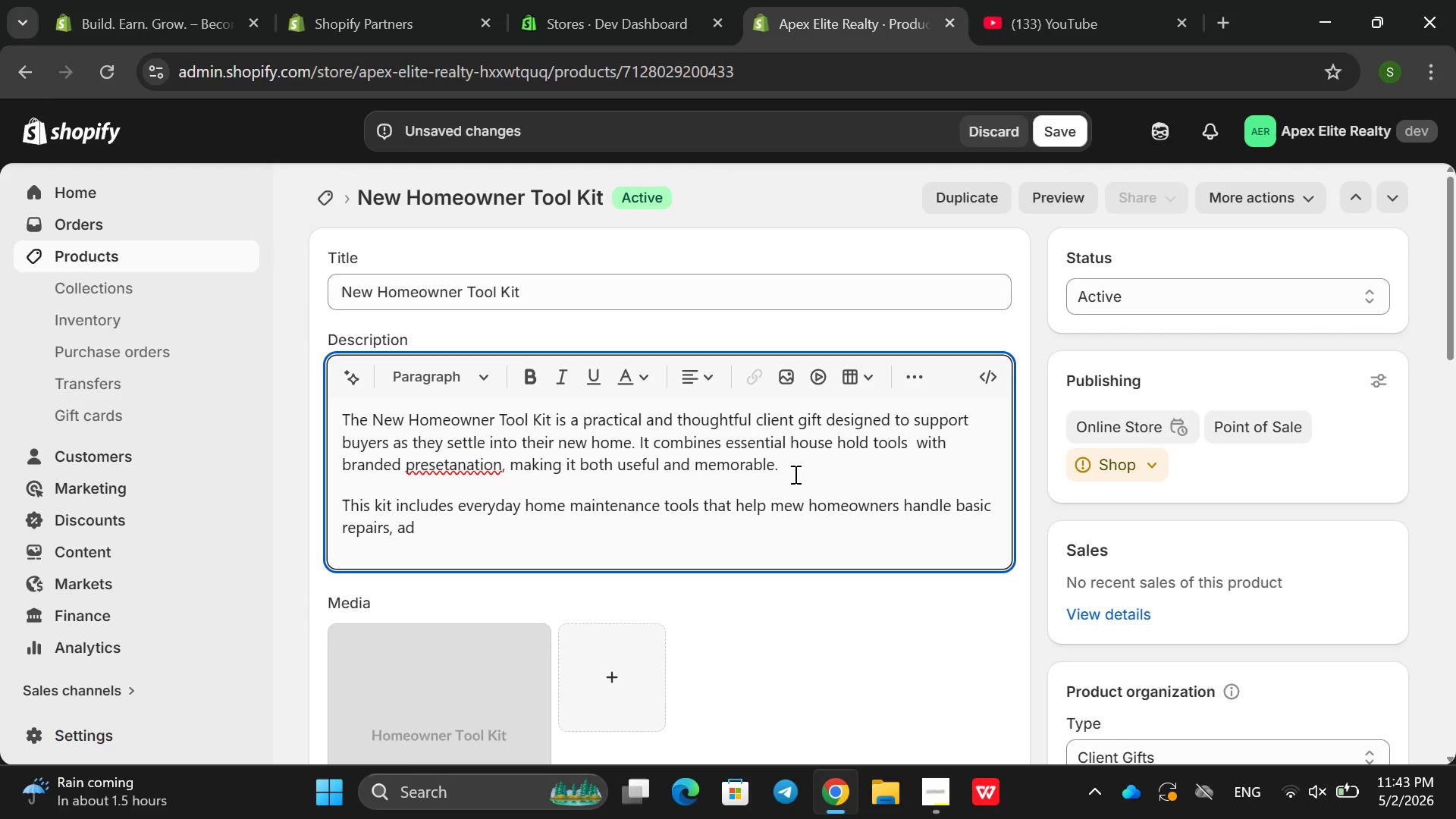 
type(justments and set u)
key(Backspace)
key(Backspace)
type(up taskes)
key(Backspace)
key(Backspace)
type(s . It des)
key(Backspace)
key(Backspace)
key(Backspace)
type(is designed to reduce stree)
key(Backspace)
type(ss futi)
key(Backspace)
key(Backspace)
key(Backspace)
key(Backspace)
type(dri)
key(Backspace)
type(u)
key(Backspace)
key(Backspace)
type(uring the moving or)
key(Backspace)
key(Backspace)
type(process while procv)
key(Backspace)
key(Backspace)
key(Backspace)
type(oviding long-term al)
key(Backspace)
key(Backspace)
type(vale )
key(Backspace)
key(Backspace)
type(e)
key(Backspace)
type(ue.)
 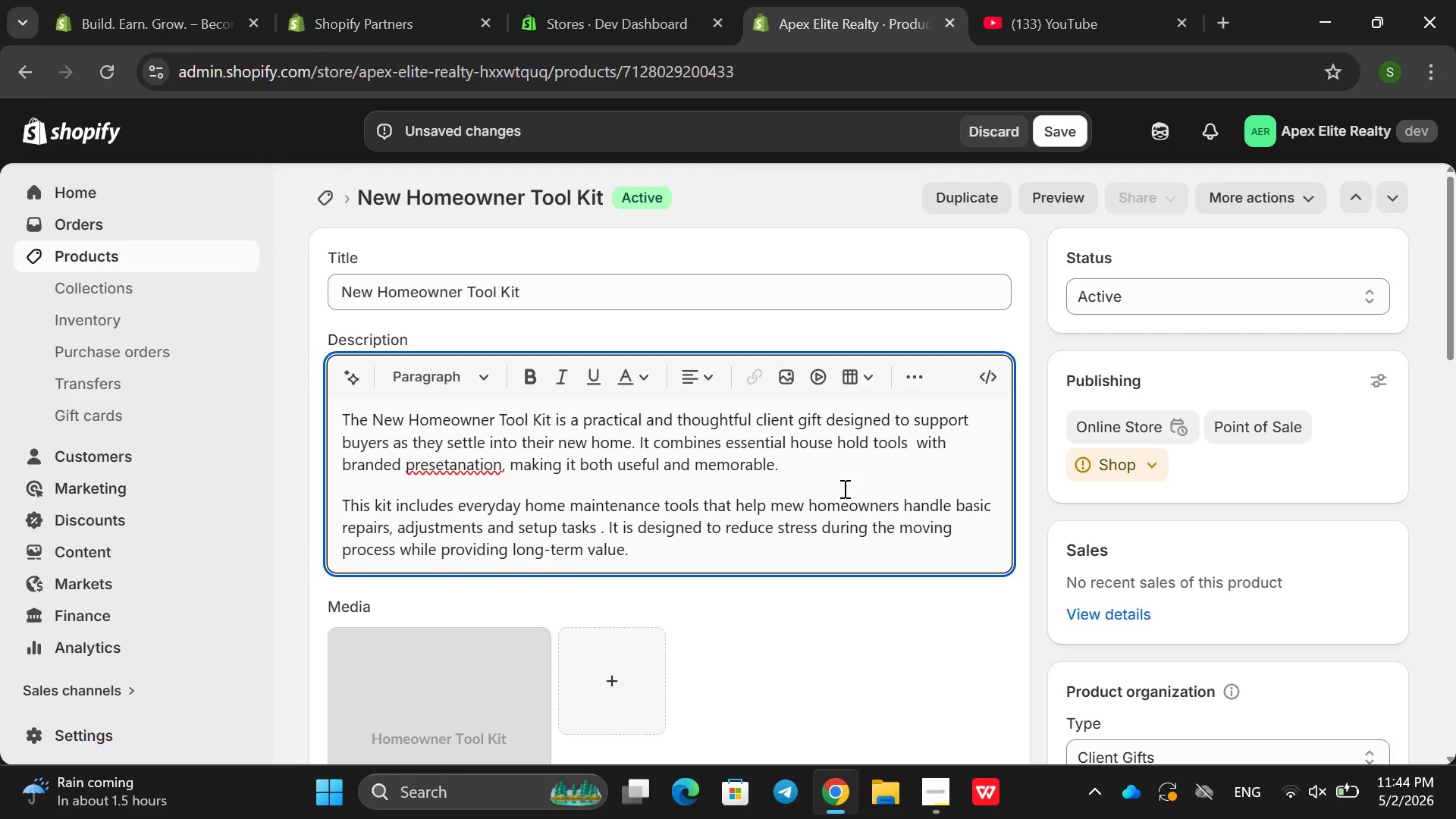 
key(Enter)
 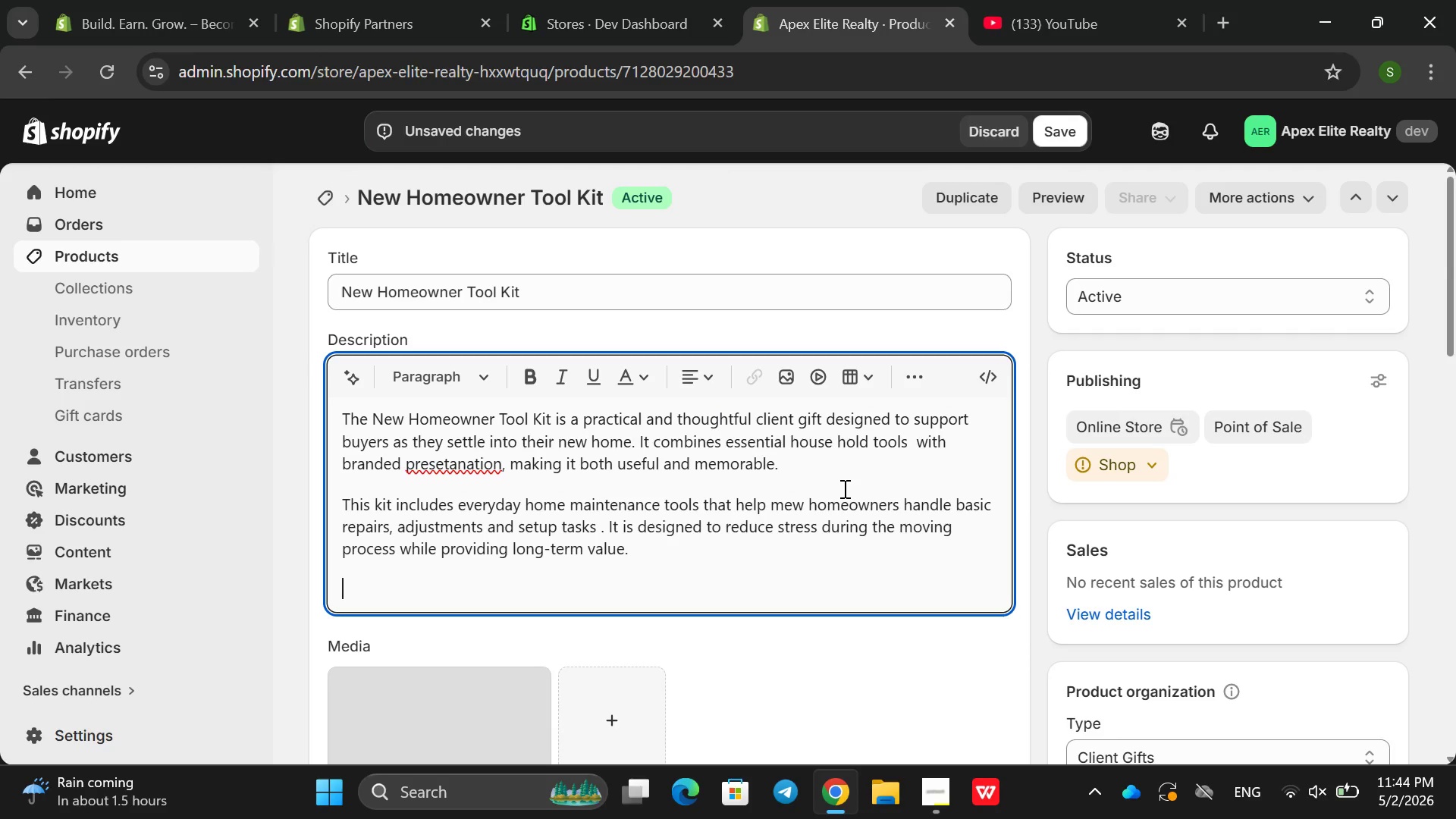 
type(The Di)
key(Backspace)
key(Backspace)
type(Silver toer)
key(Backspace)
key(Backspace)
key(Backspace)
type(r)
key(Backspace)
type(ierinclude)
key(Backspace)
key(Backspace)
key(Backspace)
key(Backspace)
key(Backspace)
key(Backspace)
key(Backspace)
type( inl)
key(Backspace)
type(cludes )
 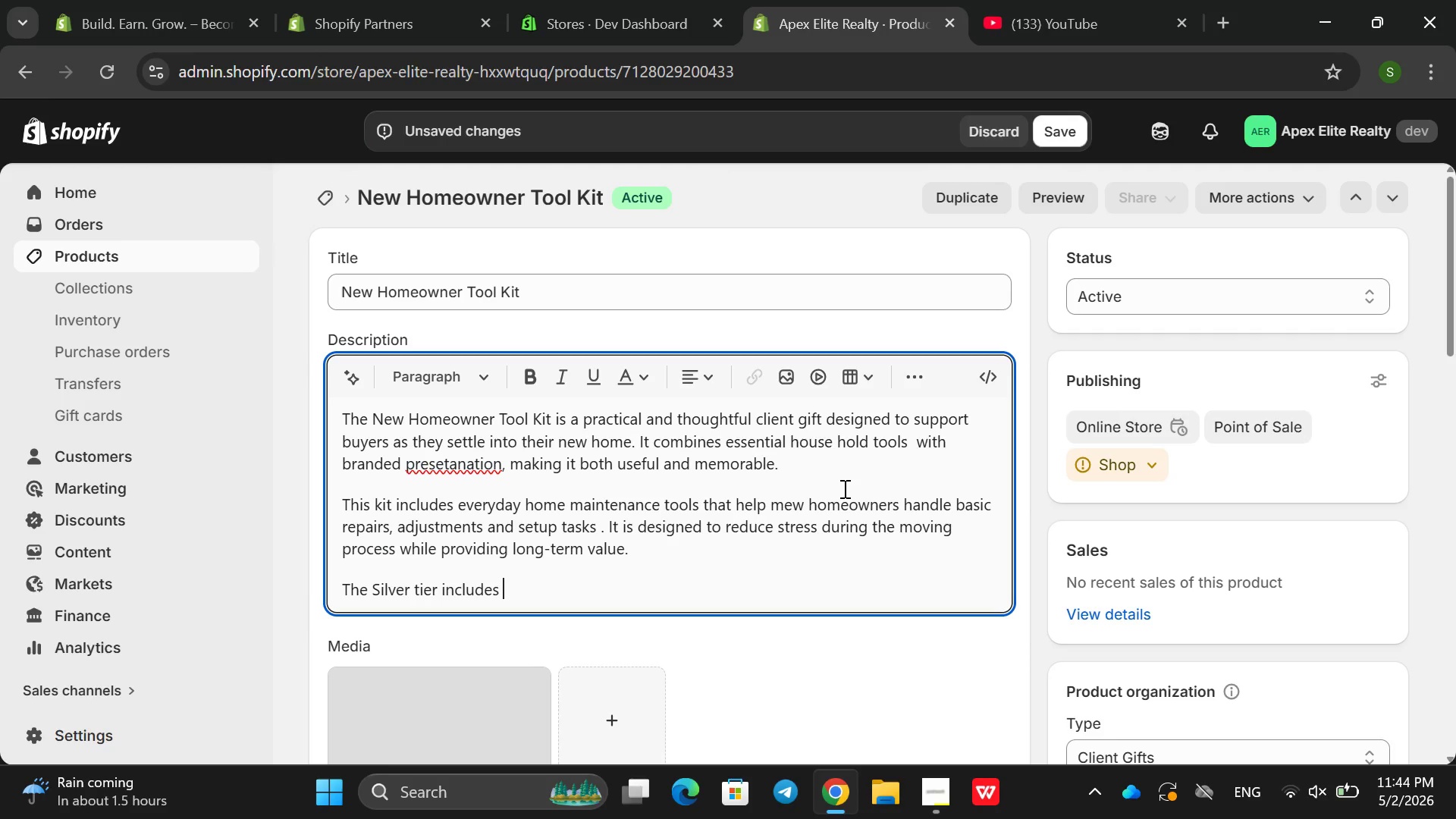 
type(essentiaal )
key(Backspace)
key(Backspace)
key(Backspace)
key(Backspace)
type(al basic toos)
key(Backspace)
type(ls packea)
key(Backspace)
key(Backspace)
type(age)
key(Backspace)
key(Backspace)
type(gd in a clean and sim)
key(Backspace)
key(Backspace)
key(Backspace)
key(Backspace)
key(Backspace)
type(s )
key(Backspace)
key(Backspace)
type(d simple p)
key(Backspace)
type(presetn)
key(Backspace)
key(Backspace)
type(ntation box.)
 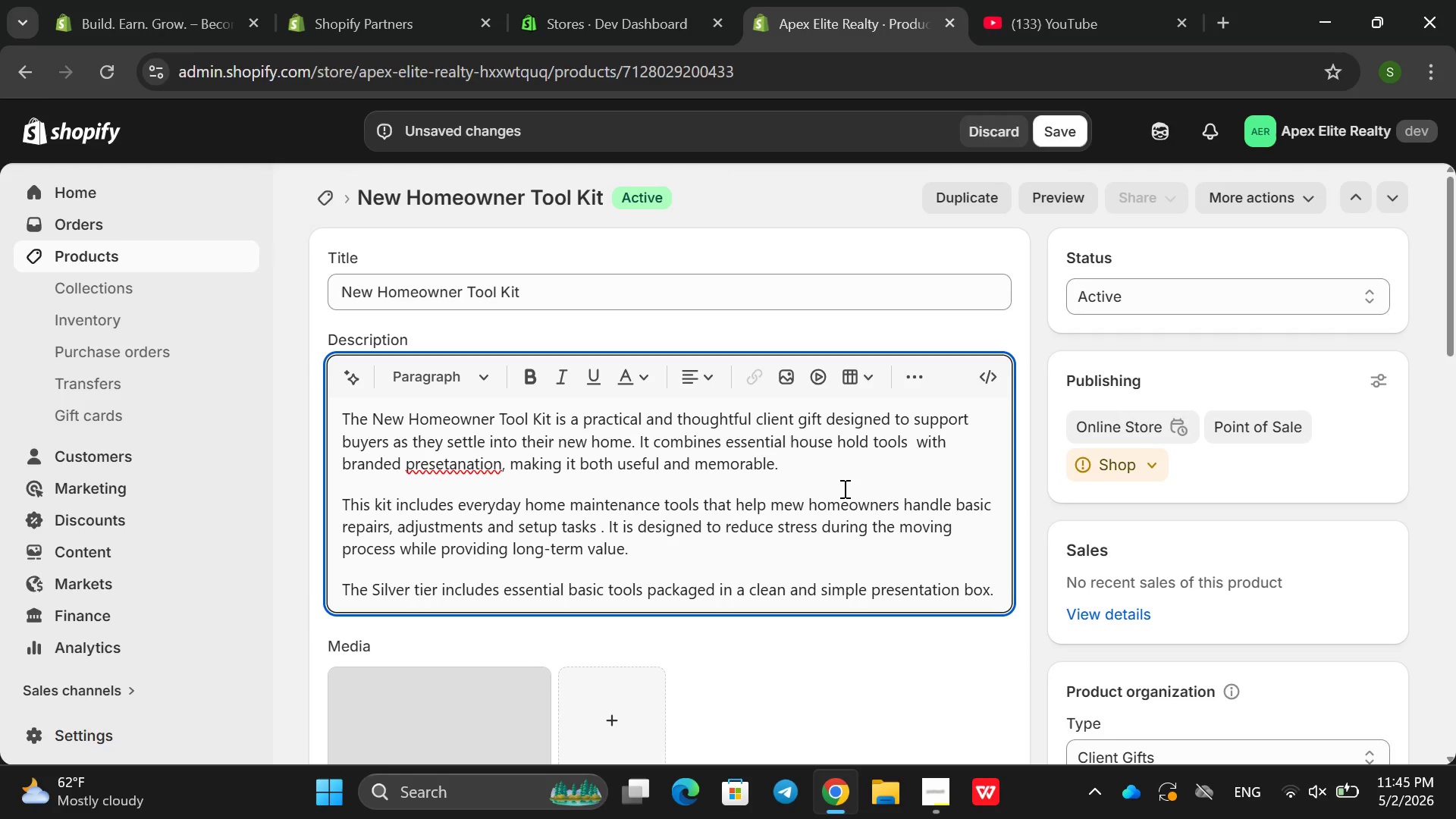 
wait(8.77)
 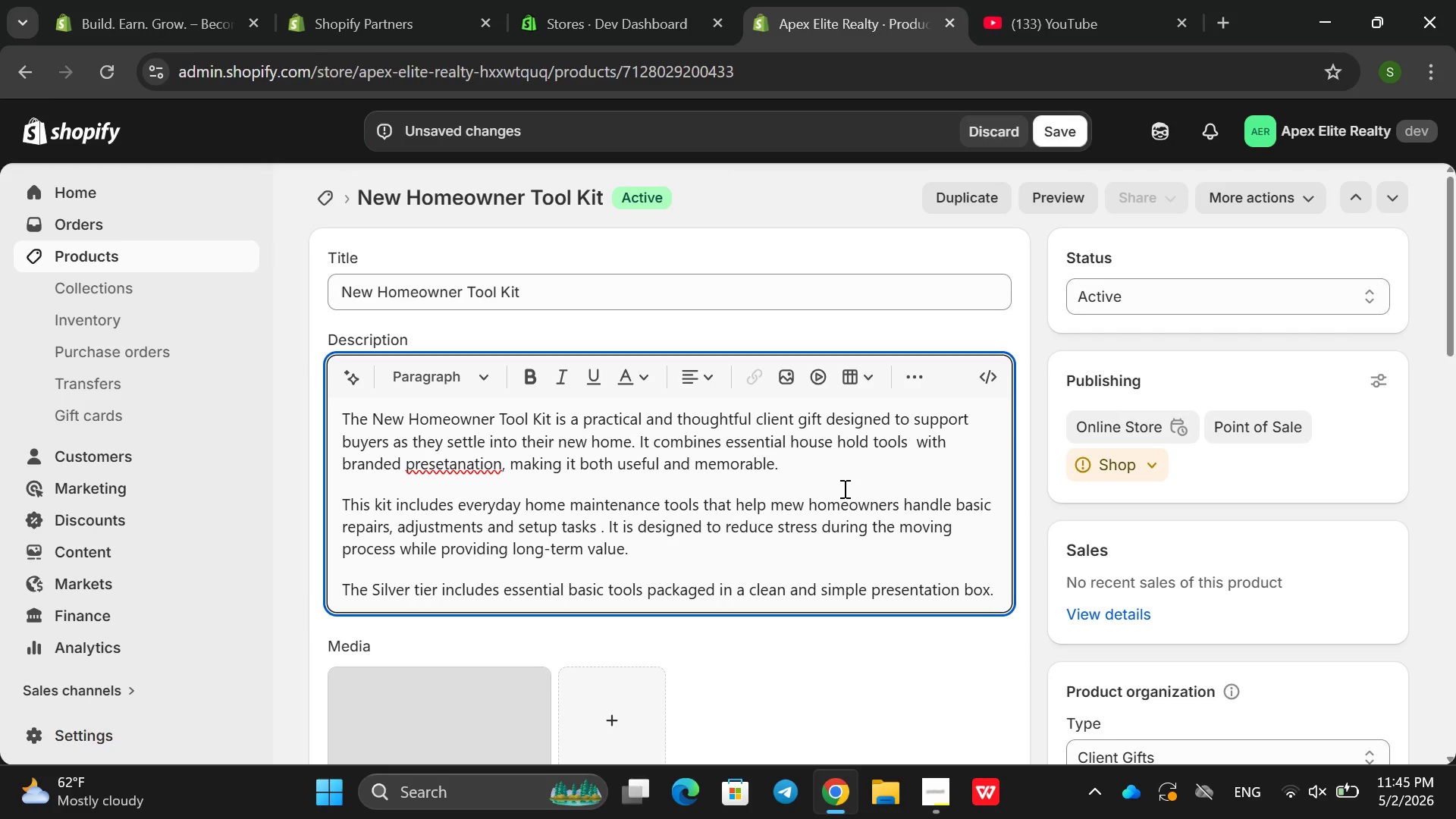 
type( the )
key(Backspace)
key(Backspace)
key(Backspace)
key(Backspace)
type(The gold ti)
key(Backspace)
type(ier enhances the ki)
 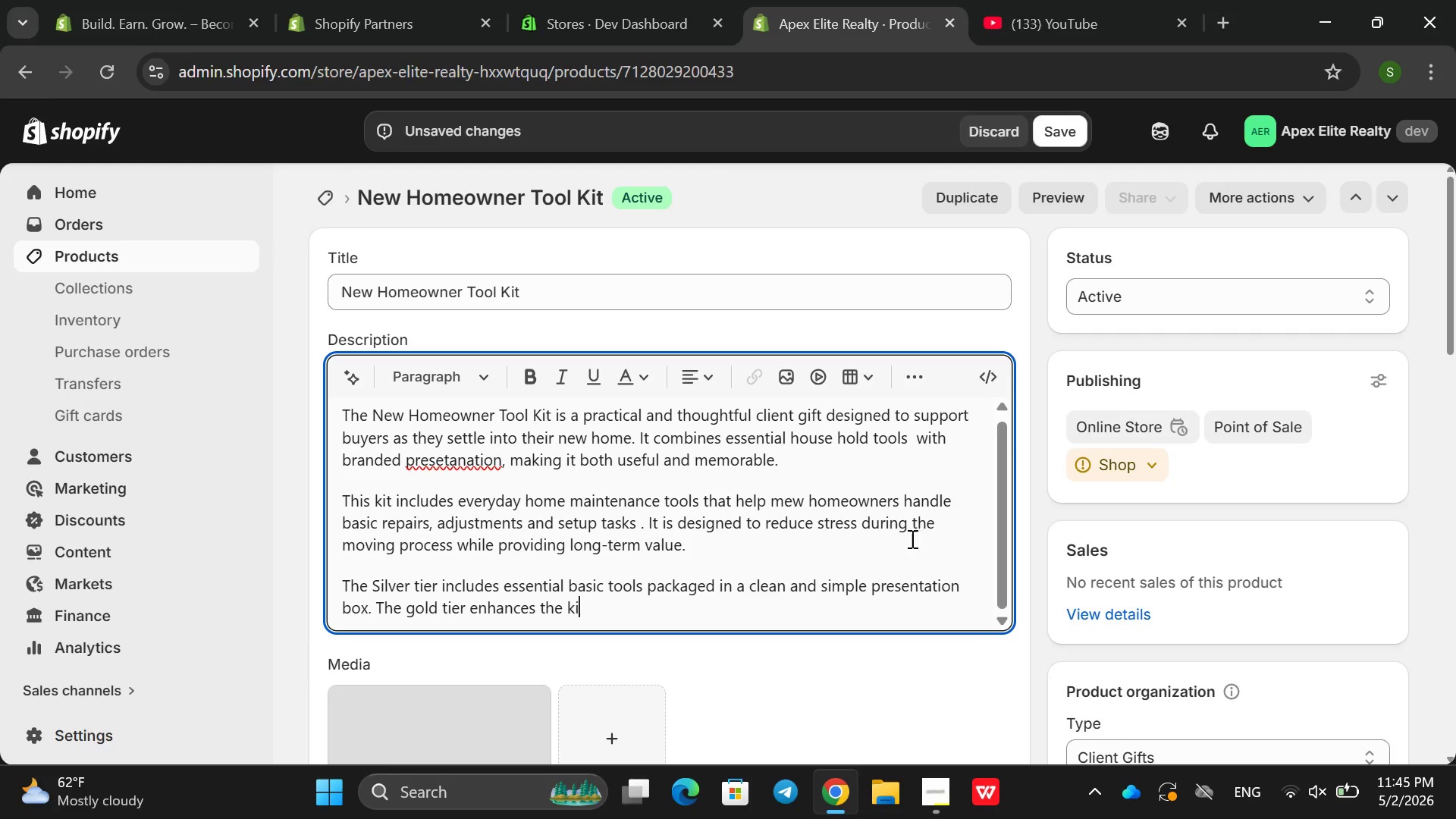 
type(t with uo)
key(Backspace)
type(pgraded tools, th e)
key(Backspace)
key(Backspace)
key(Backspace)
key(Backspace)
type( The )
 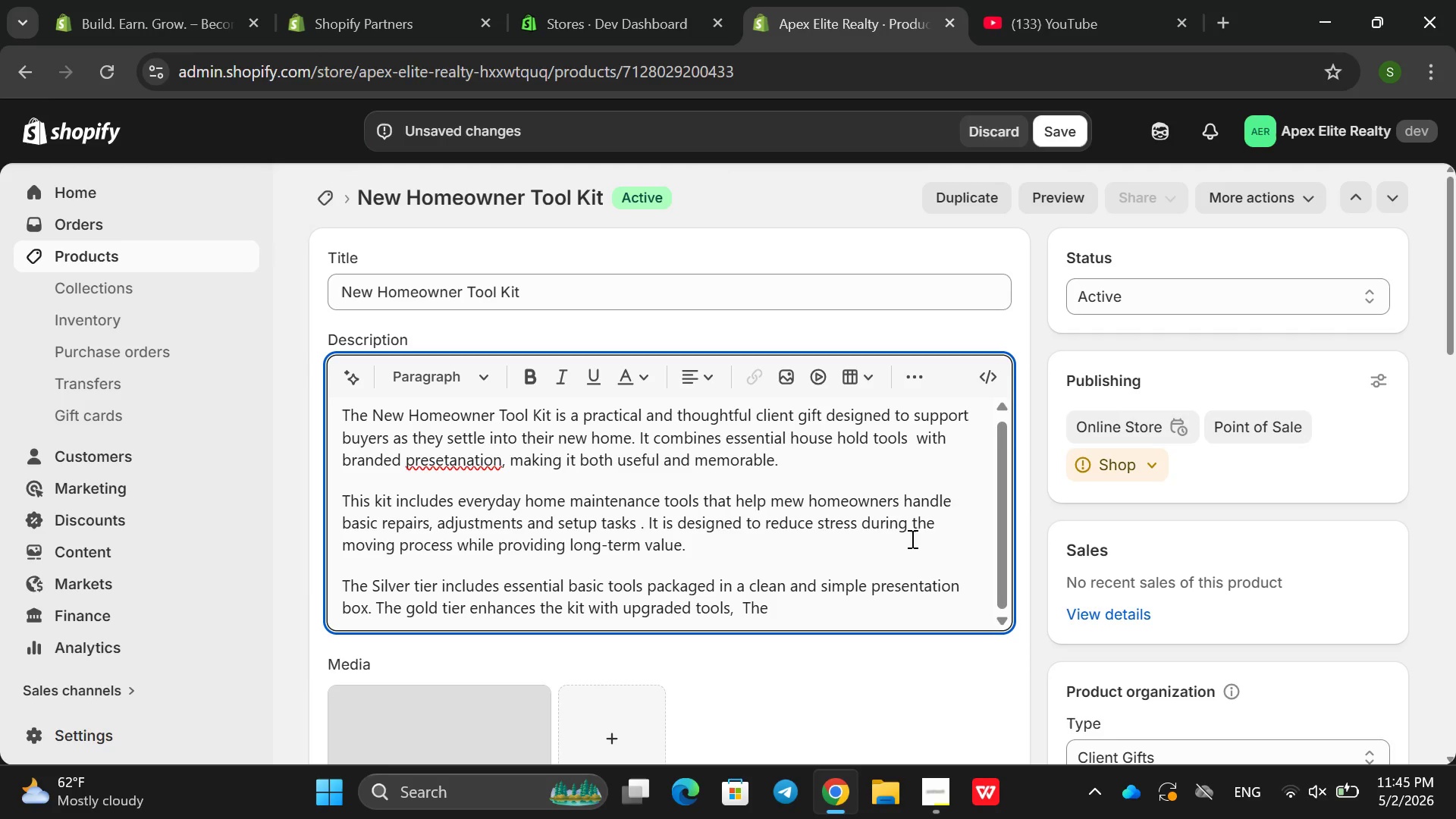 
wait(22.98)
 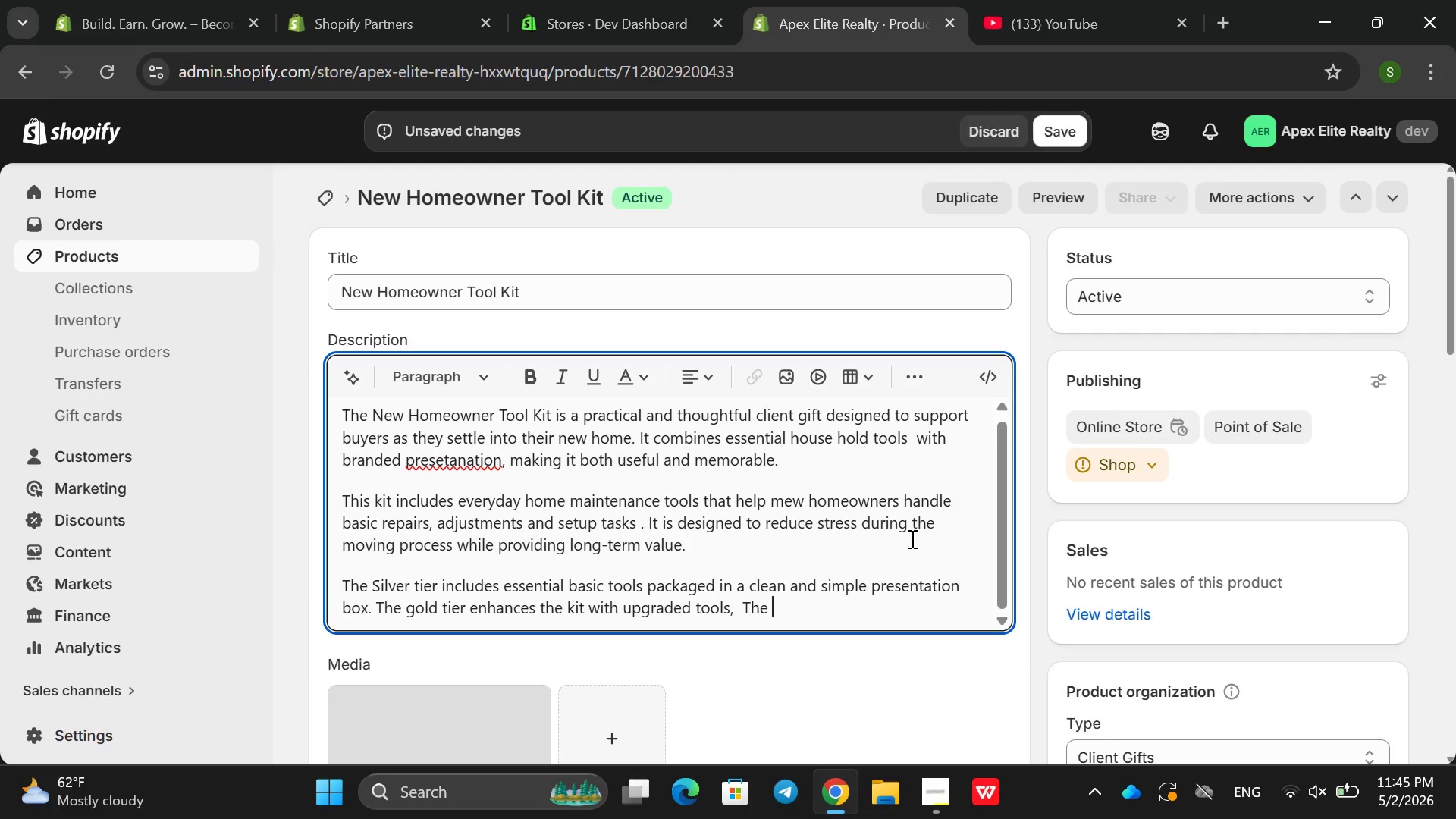 
type(pla)
 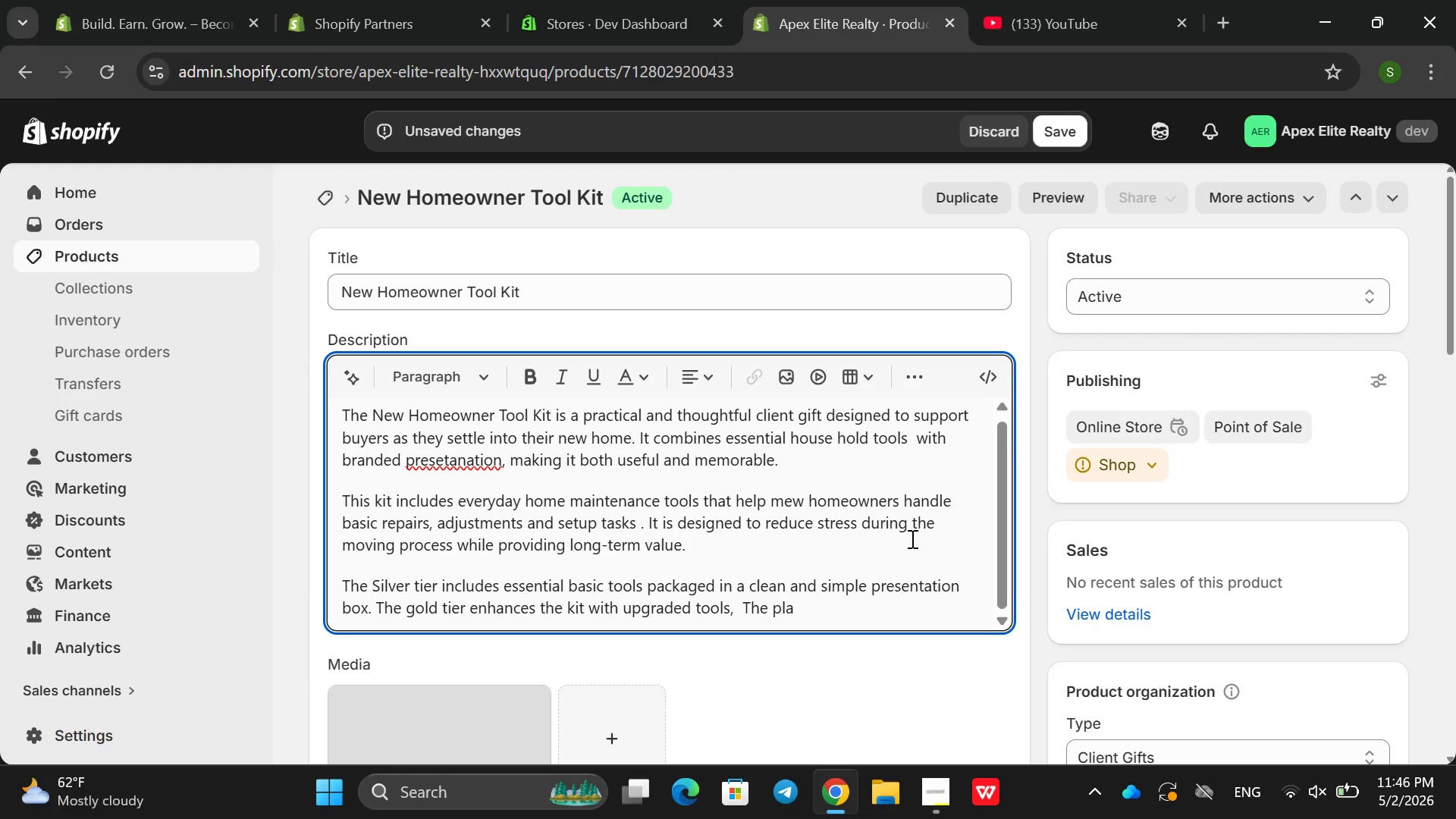 
type(tinum r)
key(Backspace)
 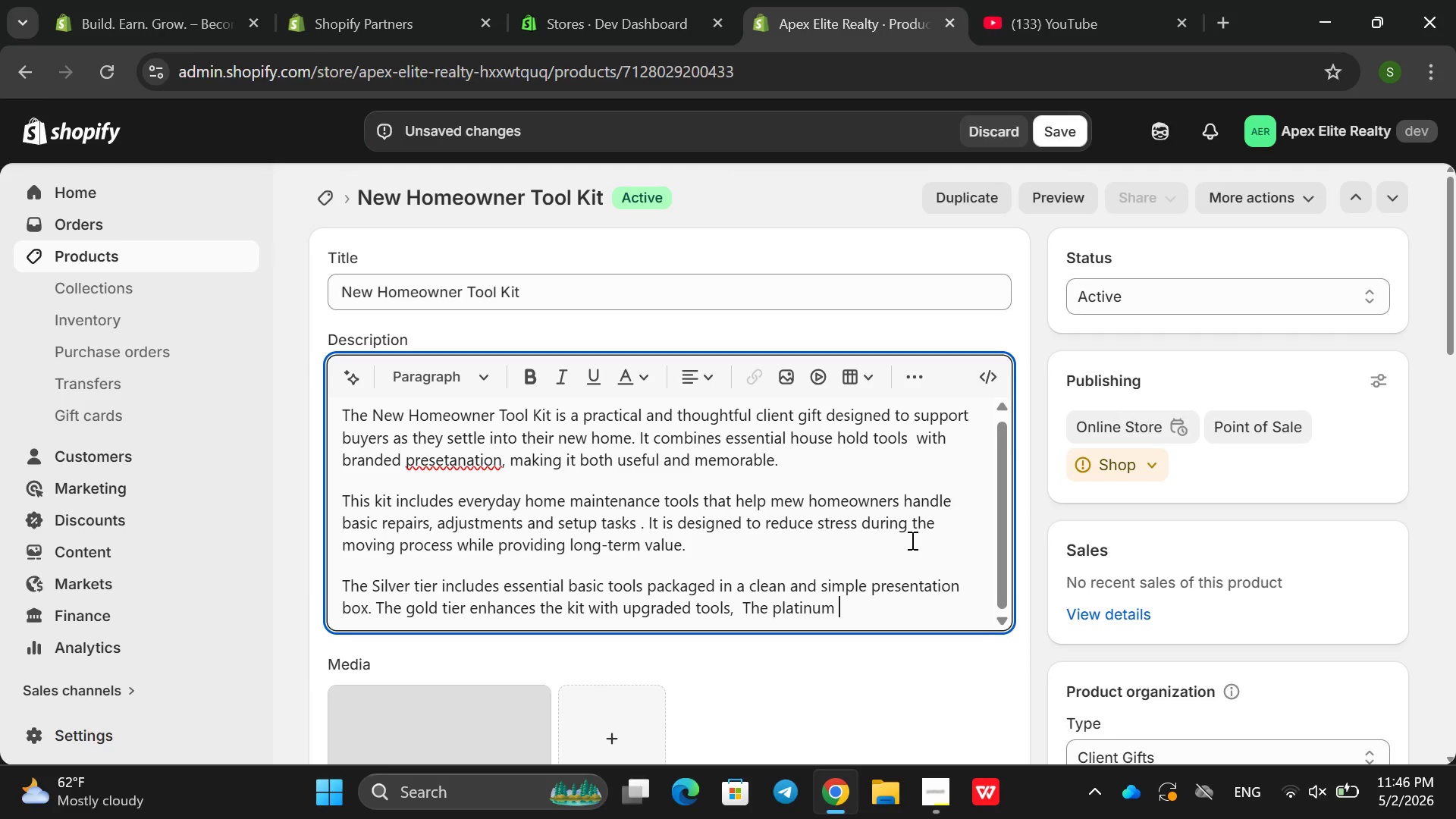 
type(tei)
key(Backspace)
key(Backspace)
type(ier delivers a fullu )
key(Backspace)
key(Backspace)
type(y equiped)
key(Backspace)
key(Backspace)
type(ped homeowner experinece )
key(Backspace)
key(Backspace)
key(Backspace)
key(Backspace)
 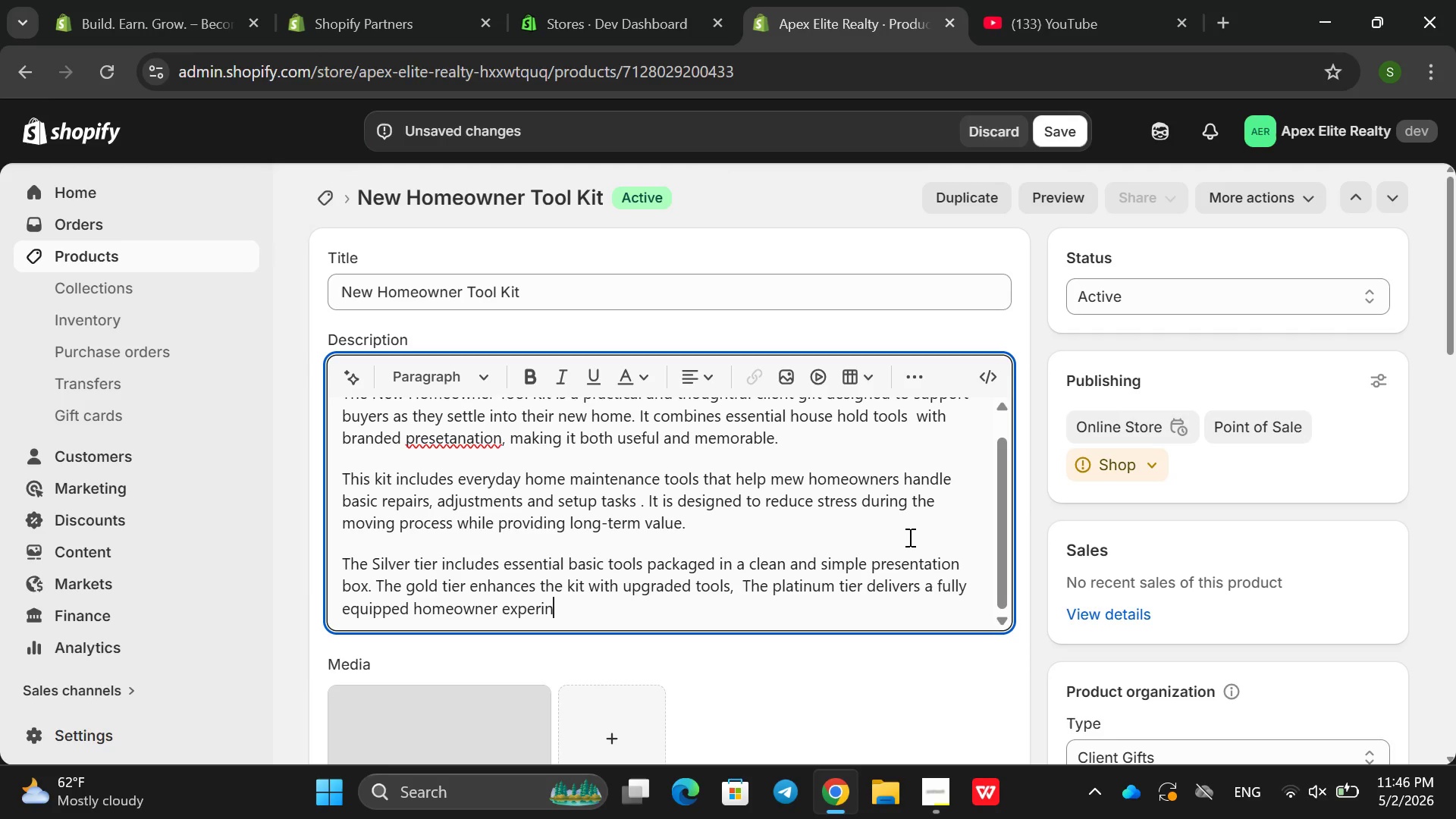 
key(Backspace)
type(emce feature)
key(Backspace)
type(ing high- )
key(Backspace)
type(quai)
key(Backspace)
type(lity toool)
key(Backspace)
key(Backspace)
type(ls extended )
 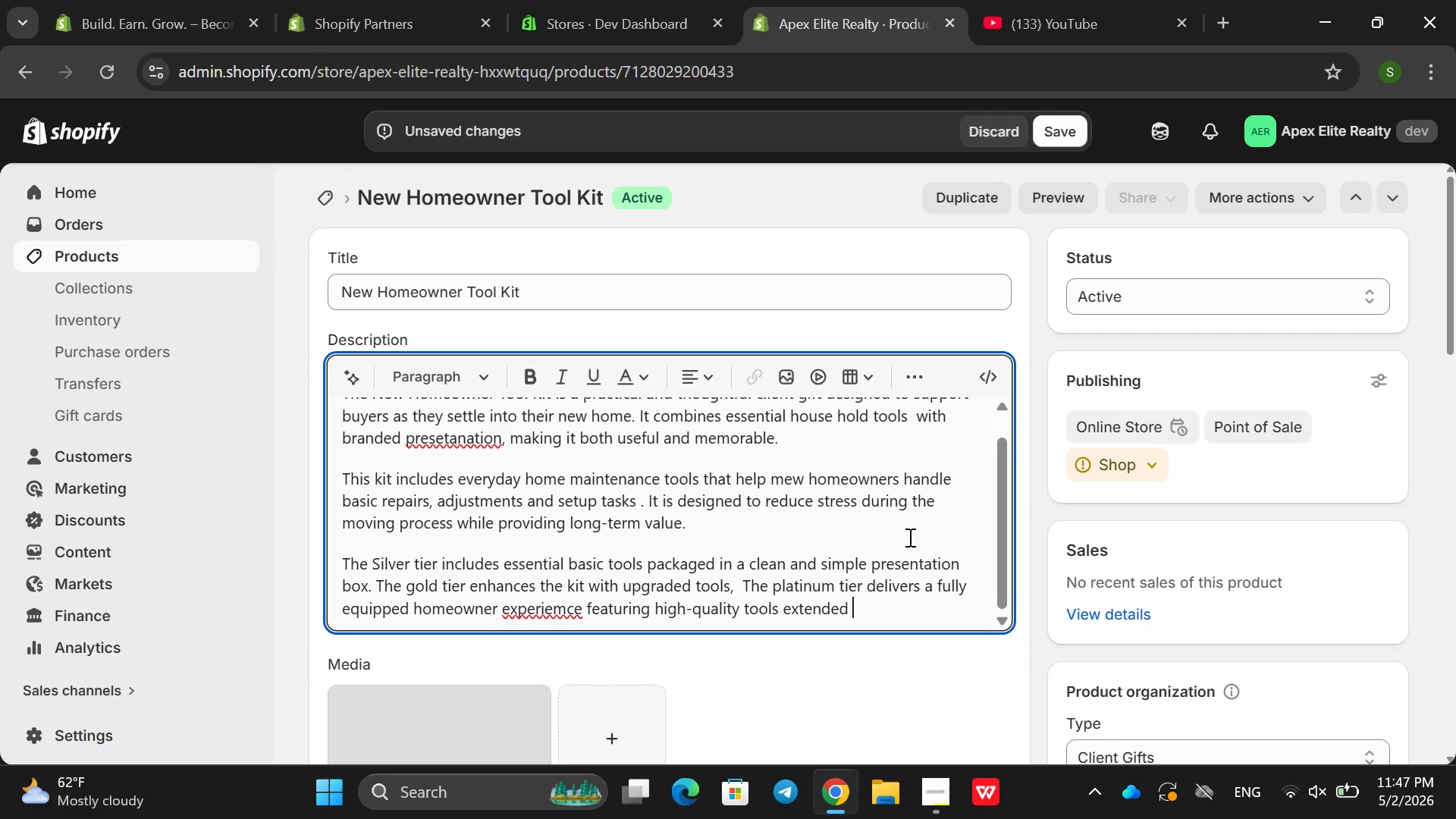 
type( utility t)
key(Backspace)
type(items )
key(Backspace)
type(, branded acco)
key(Backspace)
type(essories , and luc)
key(Backspace)
type(xury )
 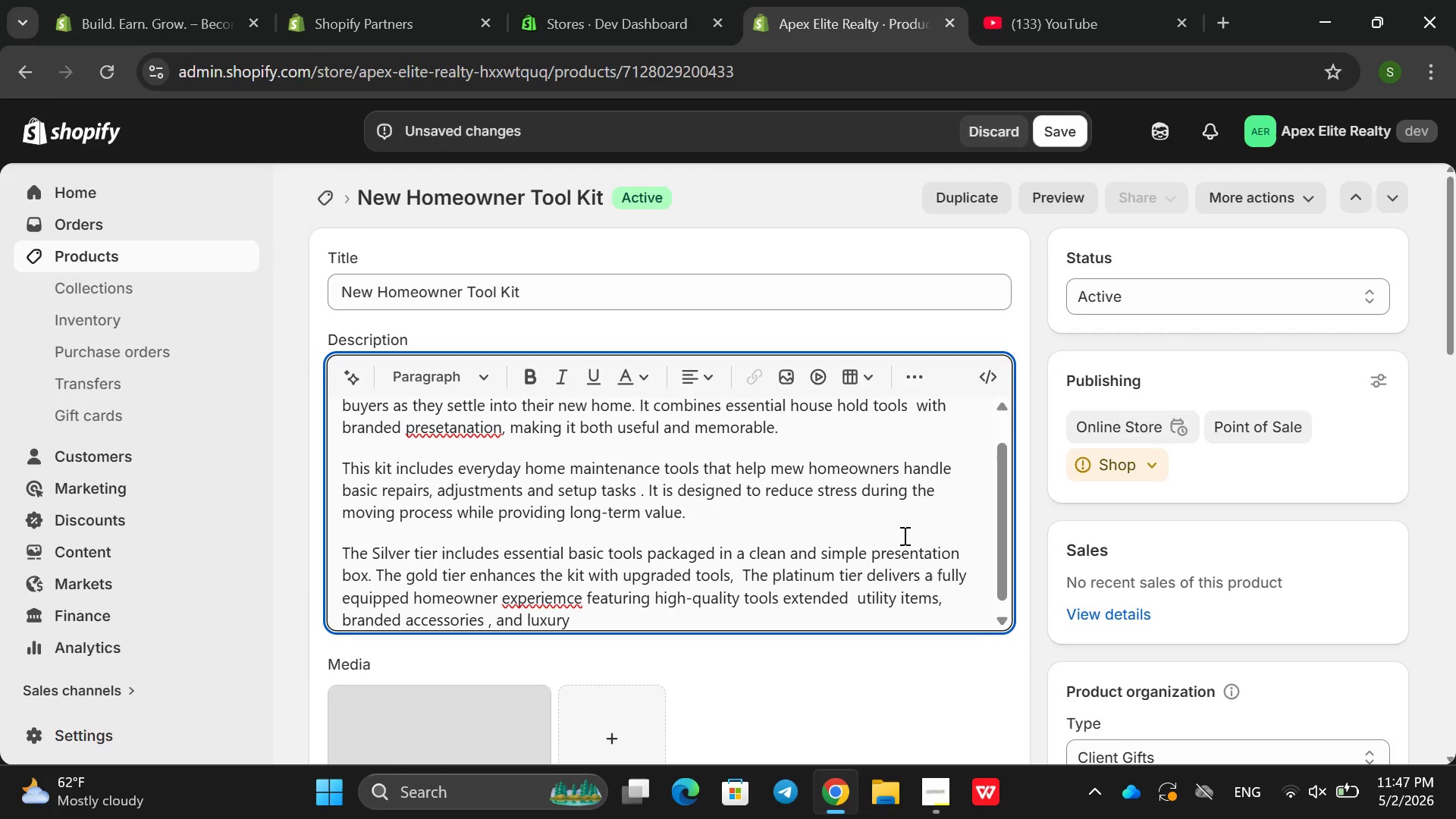 
wait(5.2)
 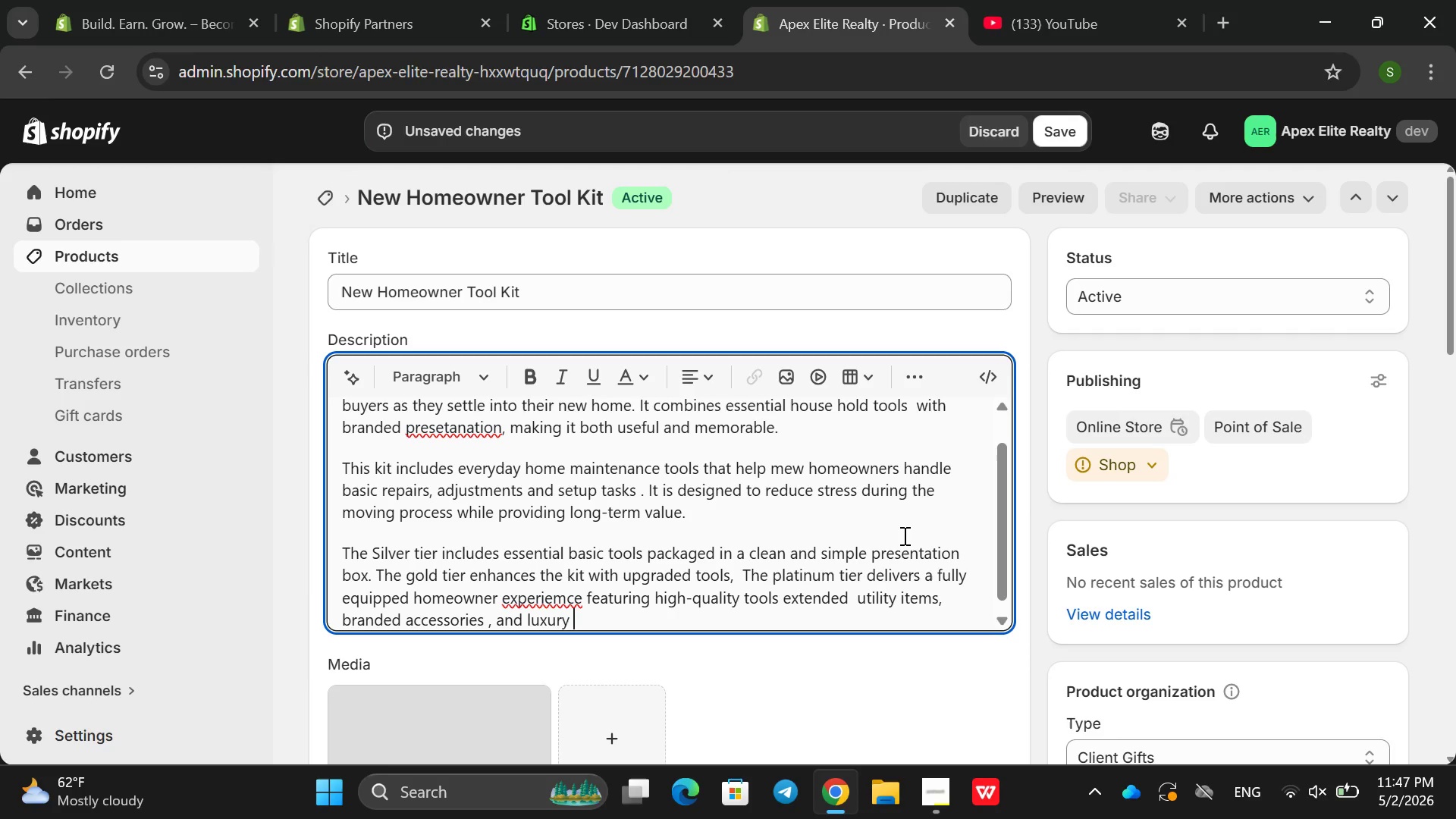 
type(presen)
key(Backspace)
key(Backspace)
type(sen)
key(Backspace)
key(Backspace)
type(ent)
key(Backspace)
key(Backspace)
key(Backspace)
key(Backspace)
type(entation designed for per)
key(Backspace)
key(Backspace)
type(remium )
 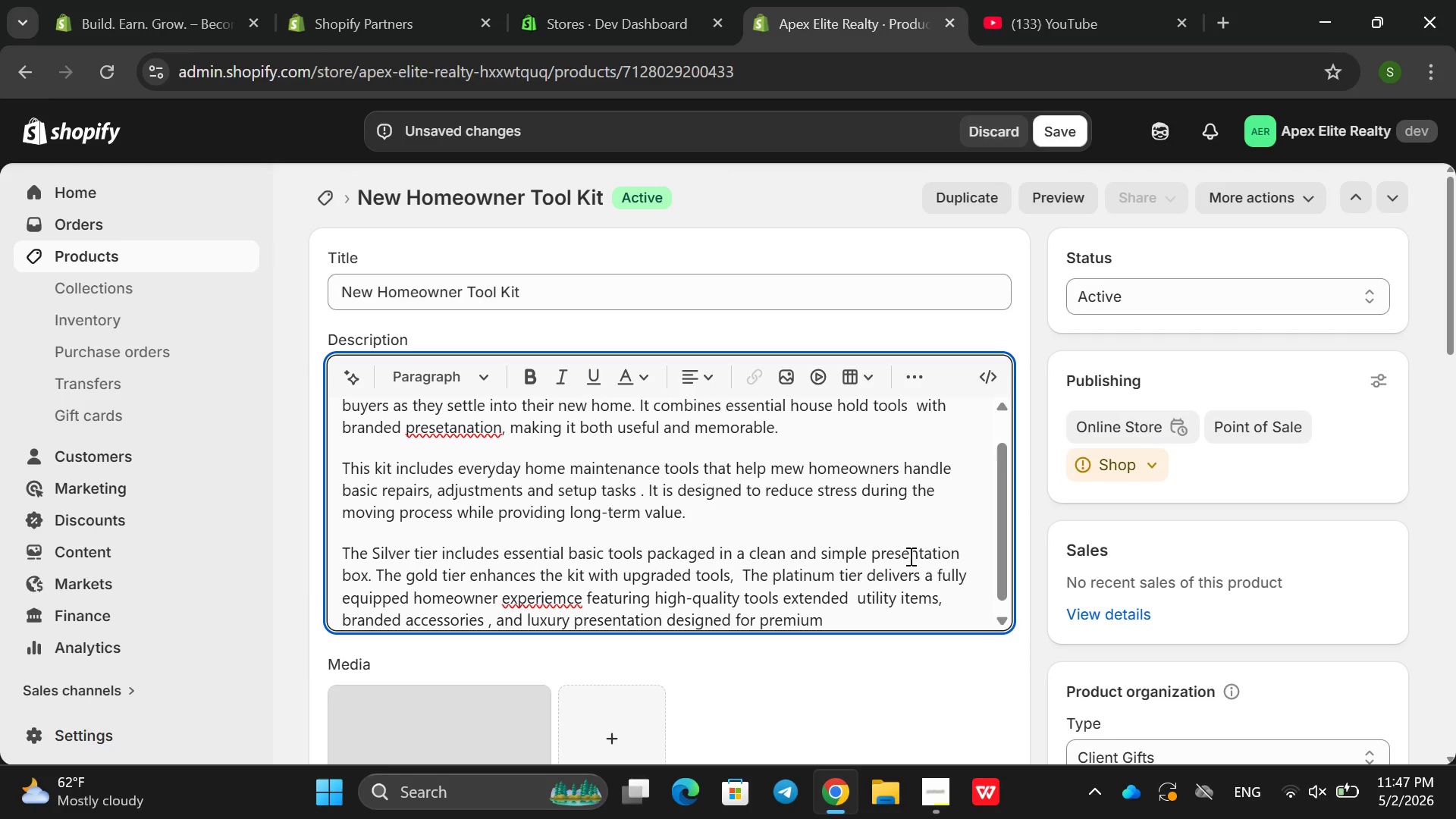 
type(client gifting.)
 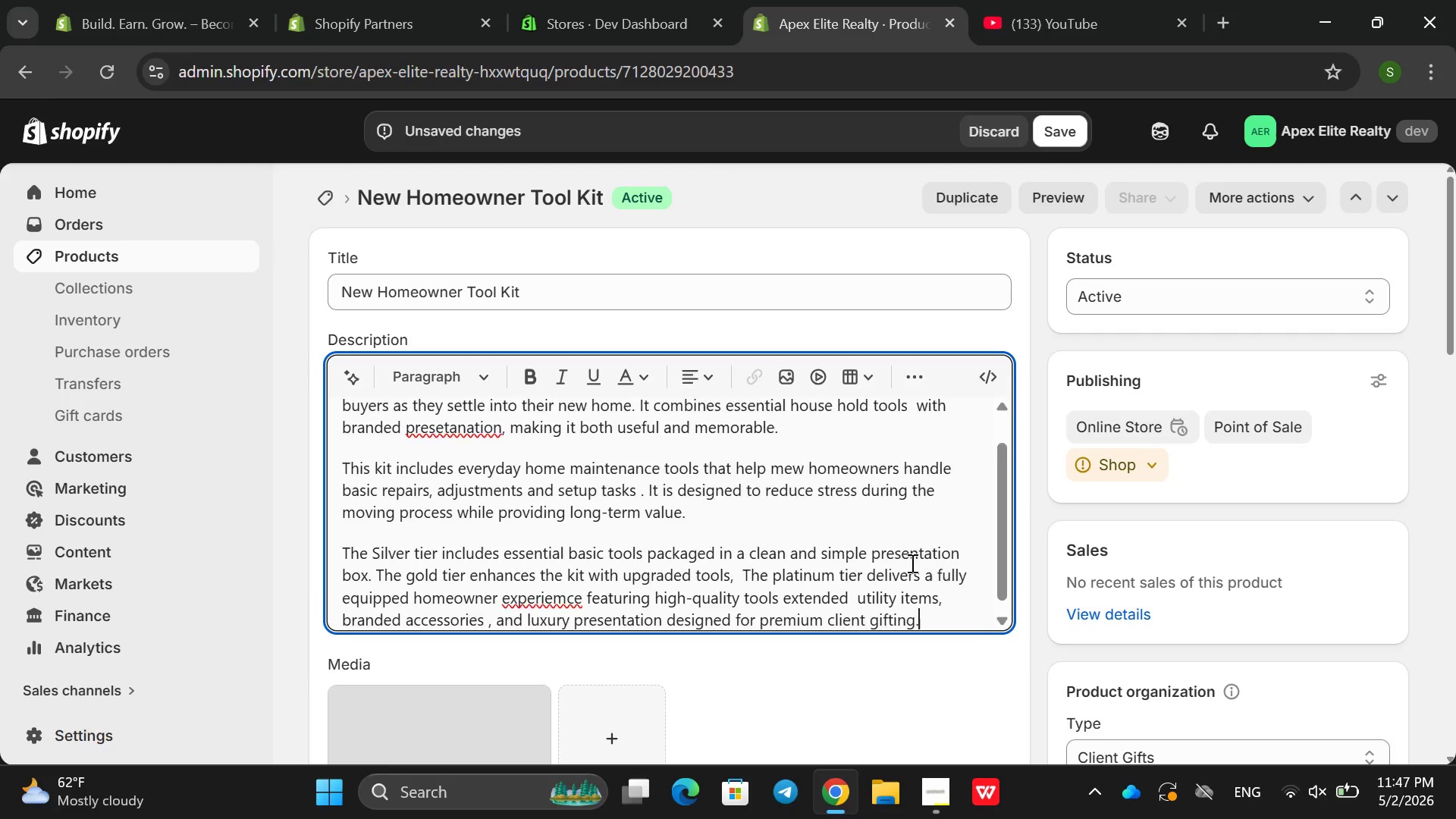 
key(Enter)
 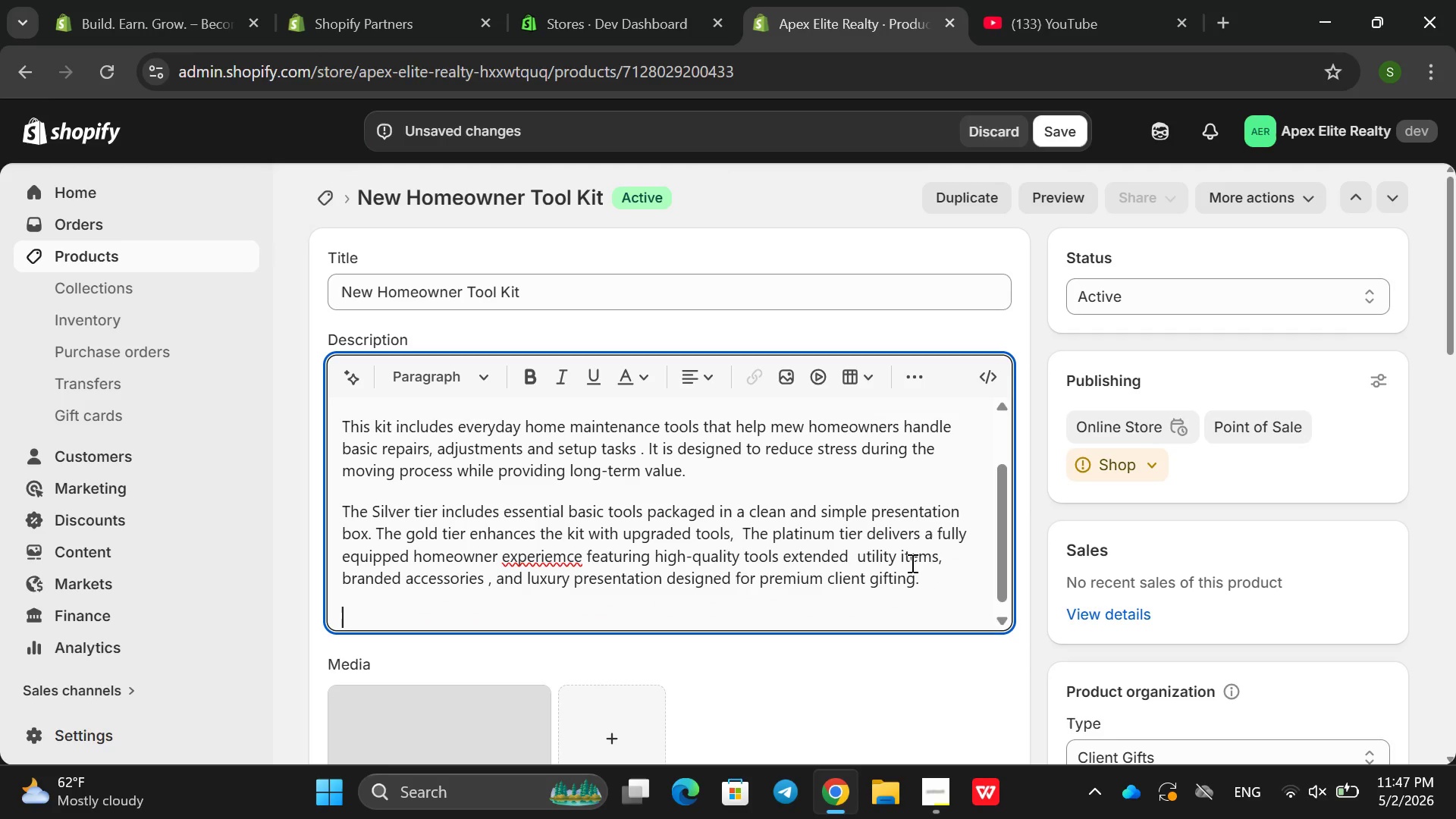 
type(Thi s)
key(Backspace)
key(Backspace)
type(s product is idel for real estate agents who wants )
key(Backspace)
key(Backspace)
type( to provide lasting )
 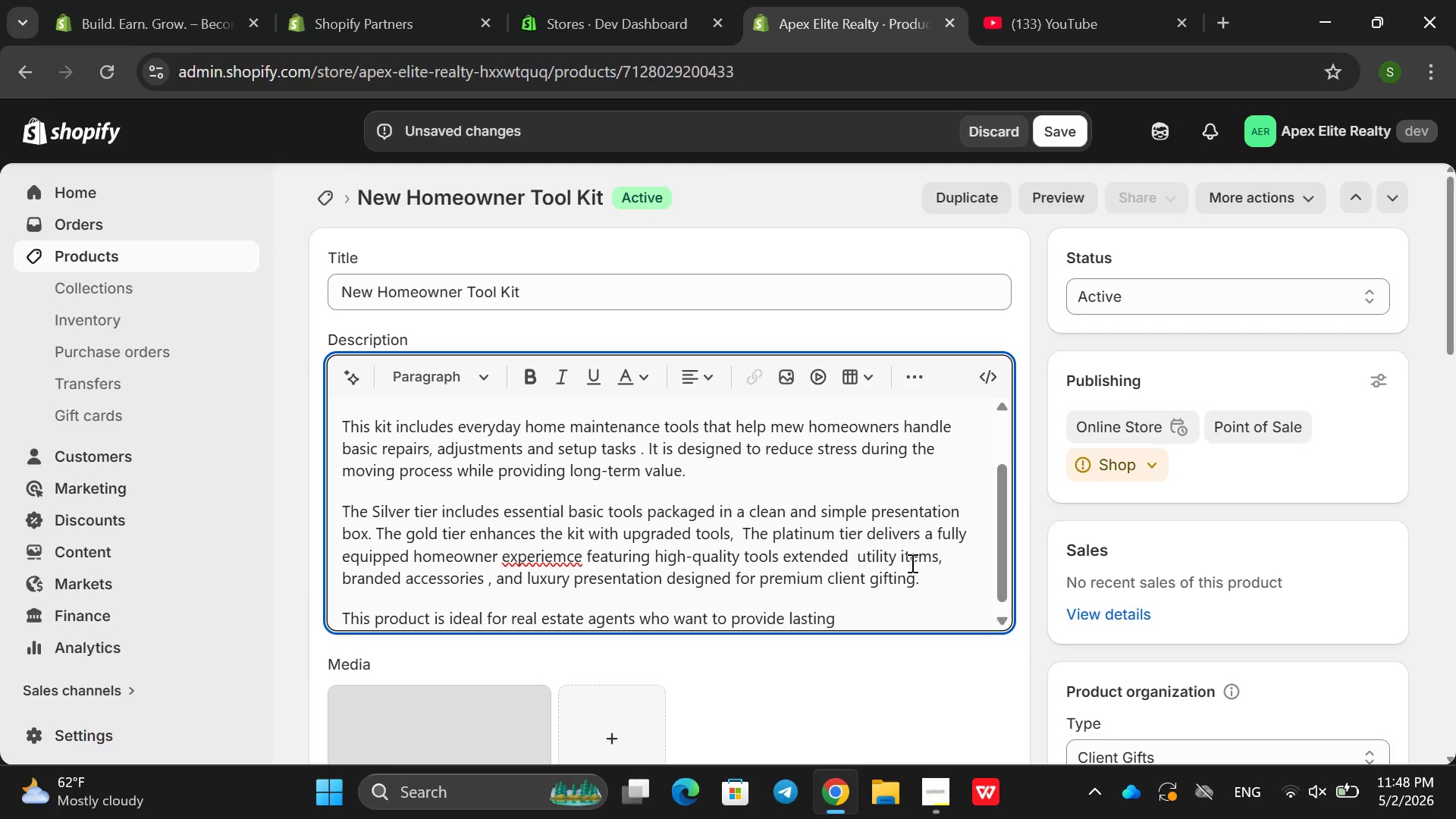 
wait(6.7)
 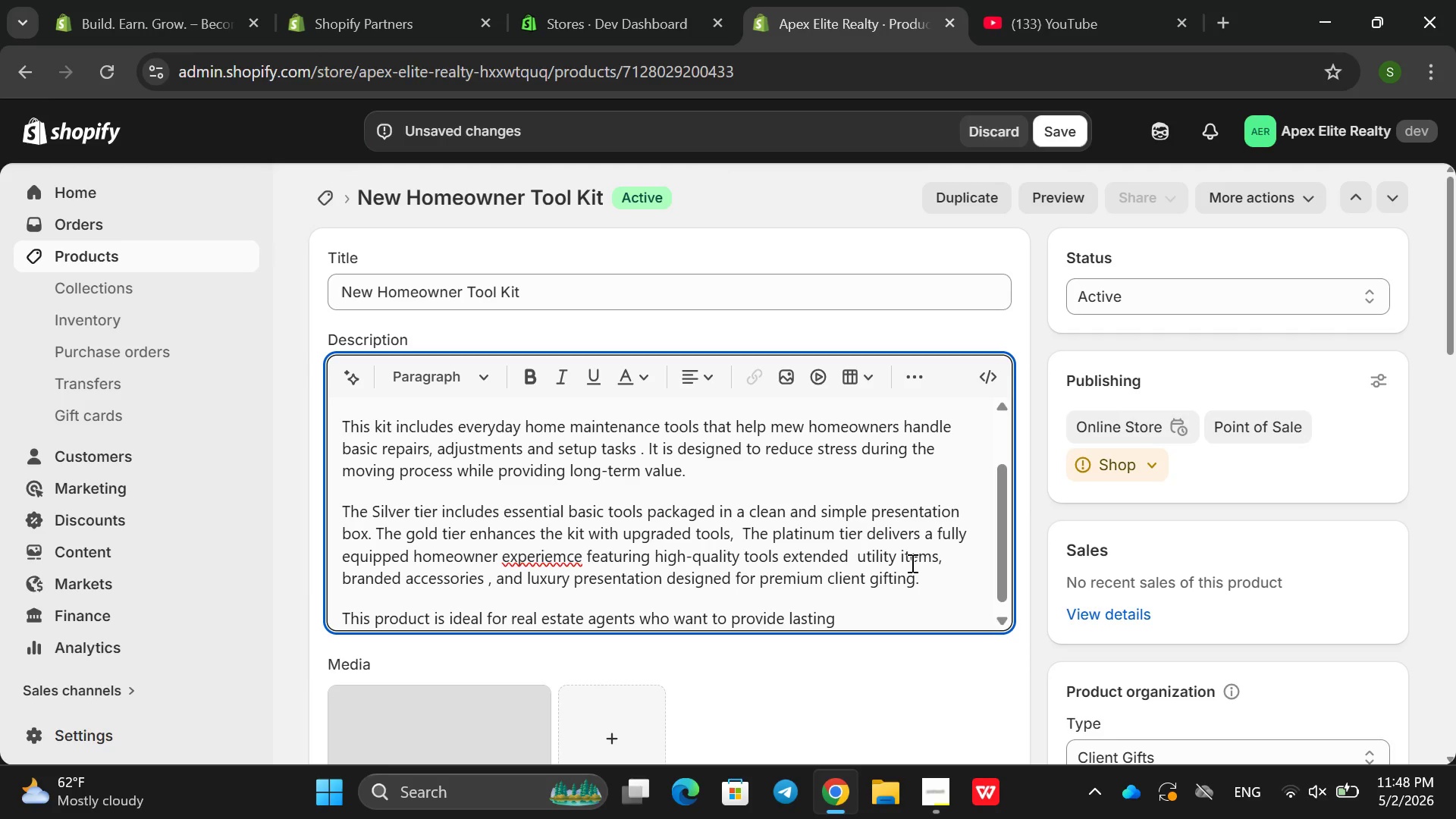 
type(value )
 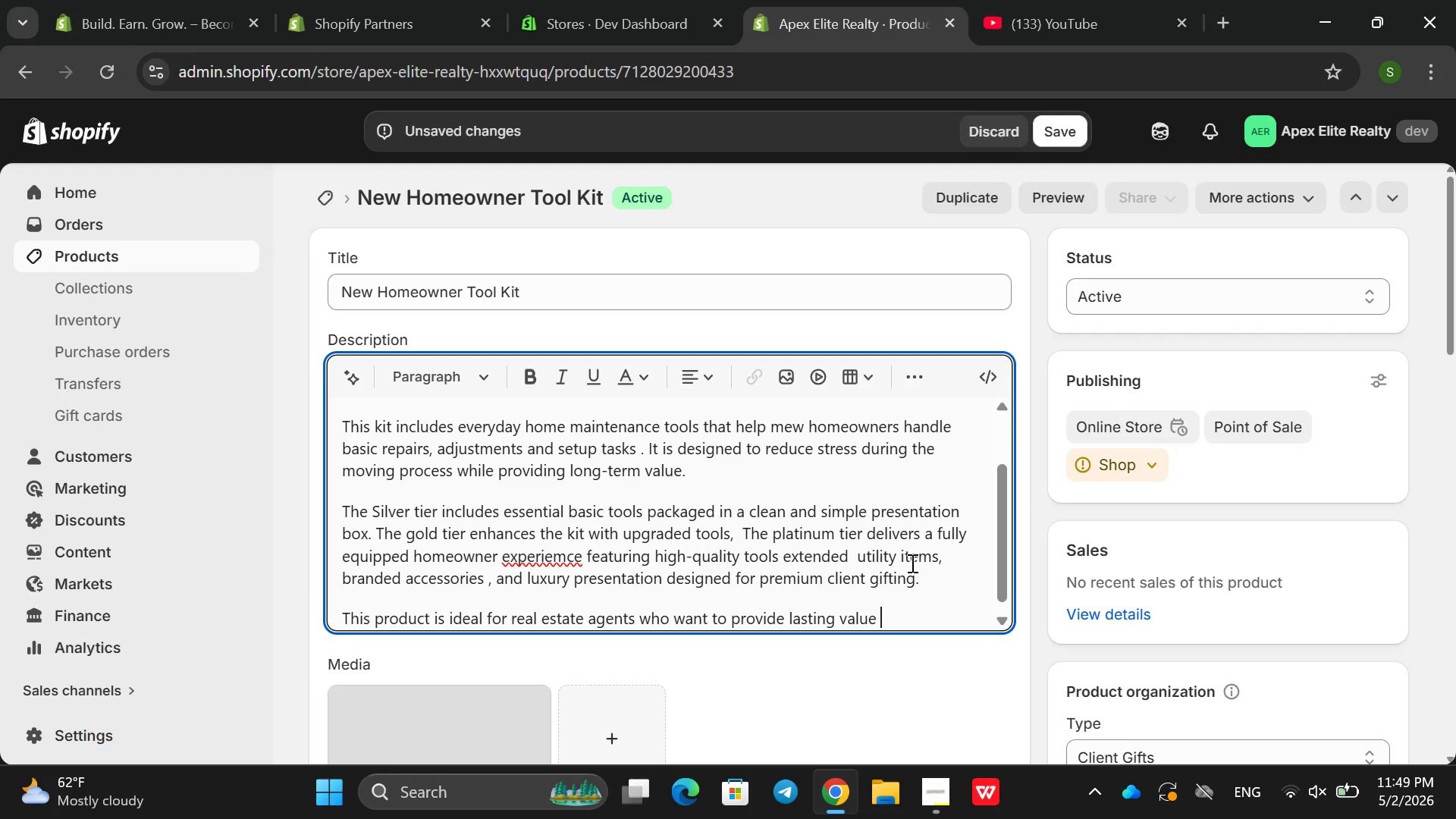 
wait(50.55)
 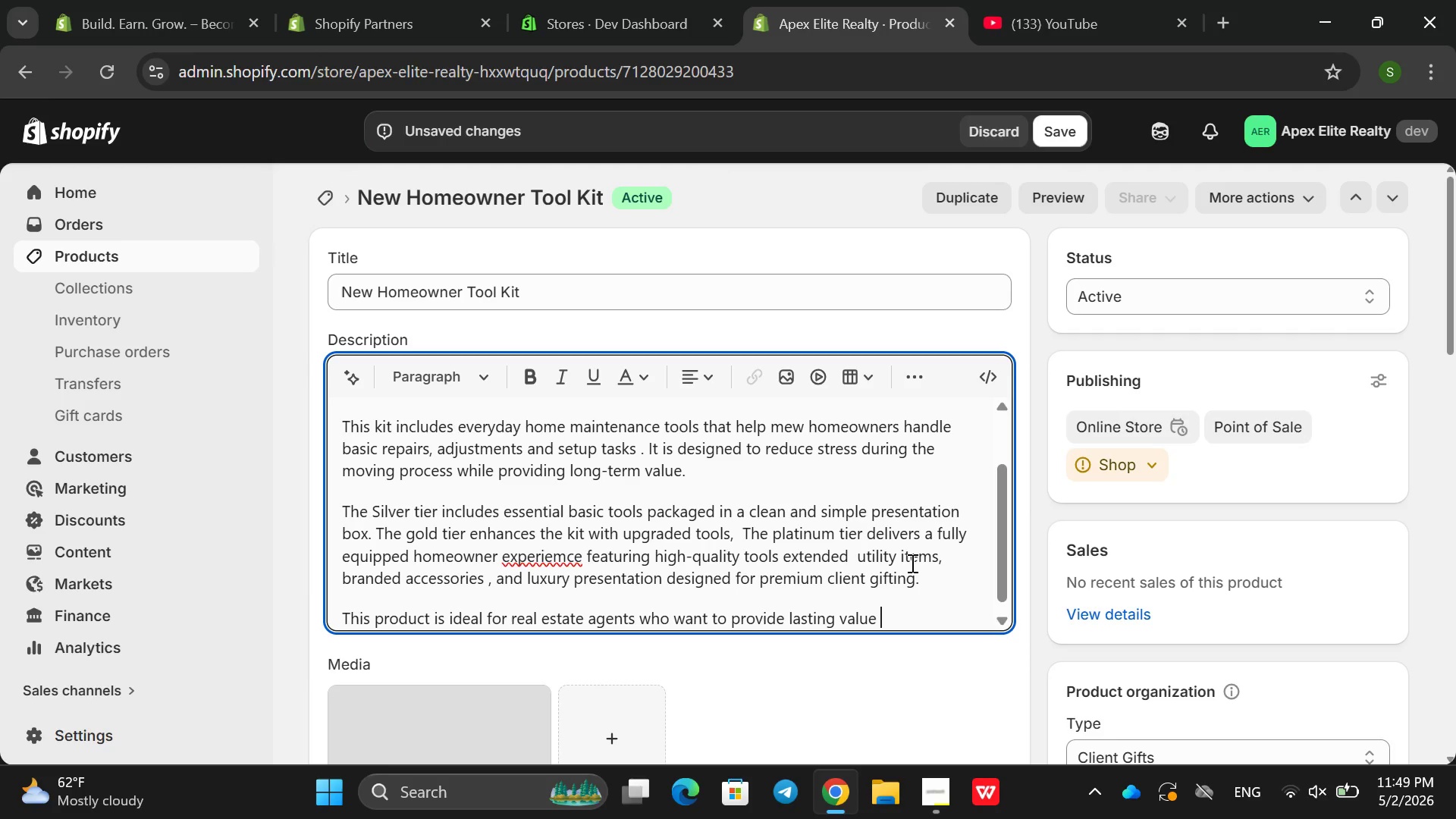 
type(beyid)
key(Backspace)
key(Backspace)
type(ond )
 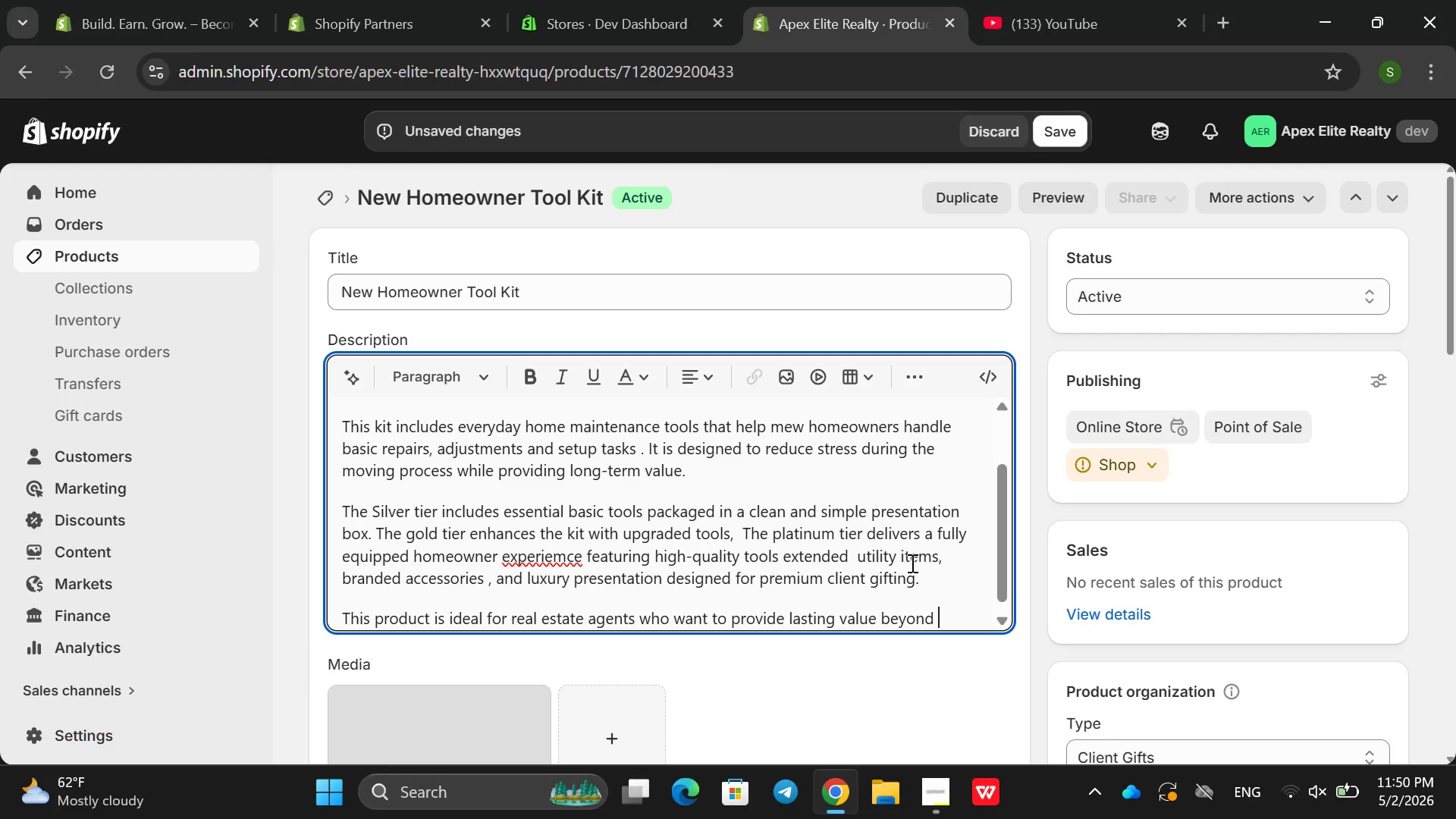 
wait(58.22)
 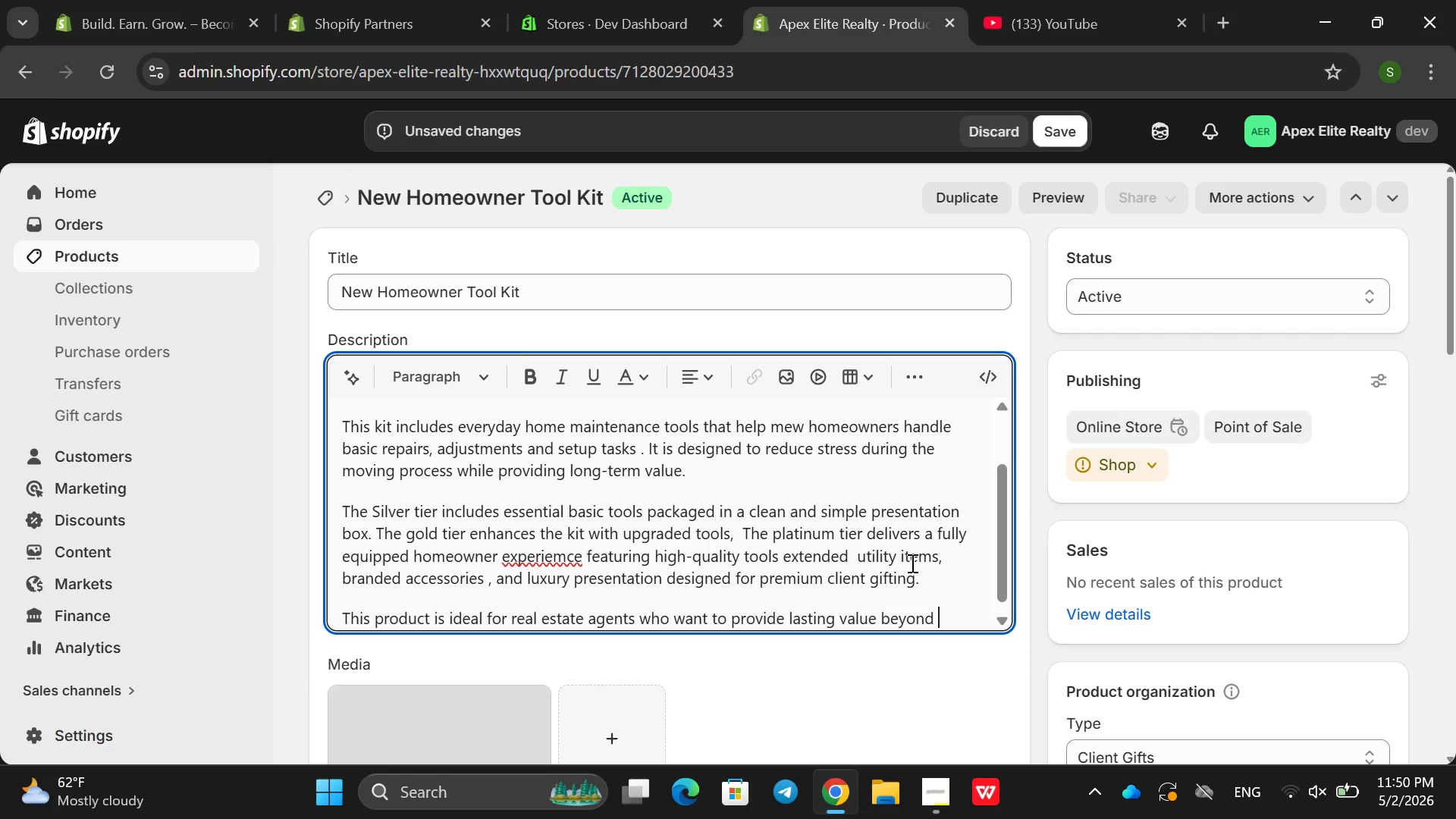 
key(Space)
 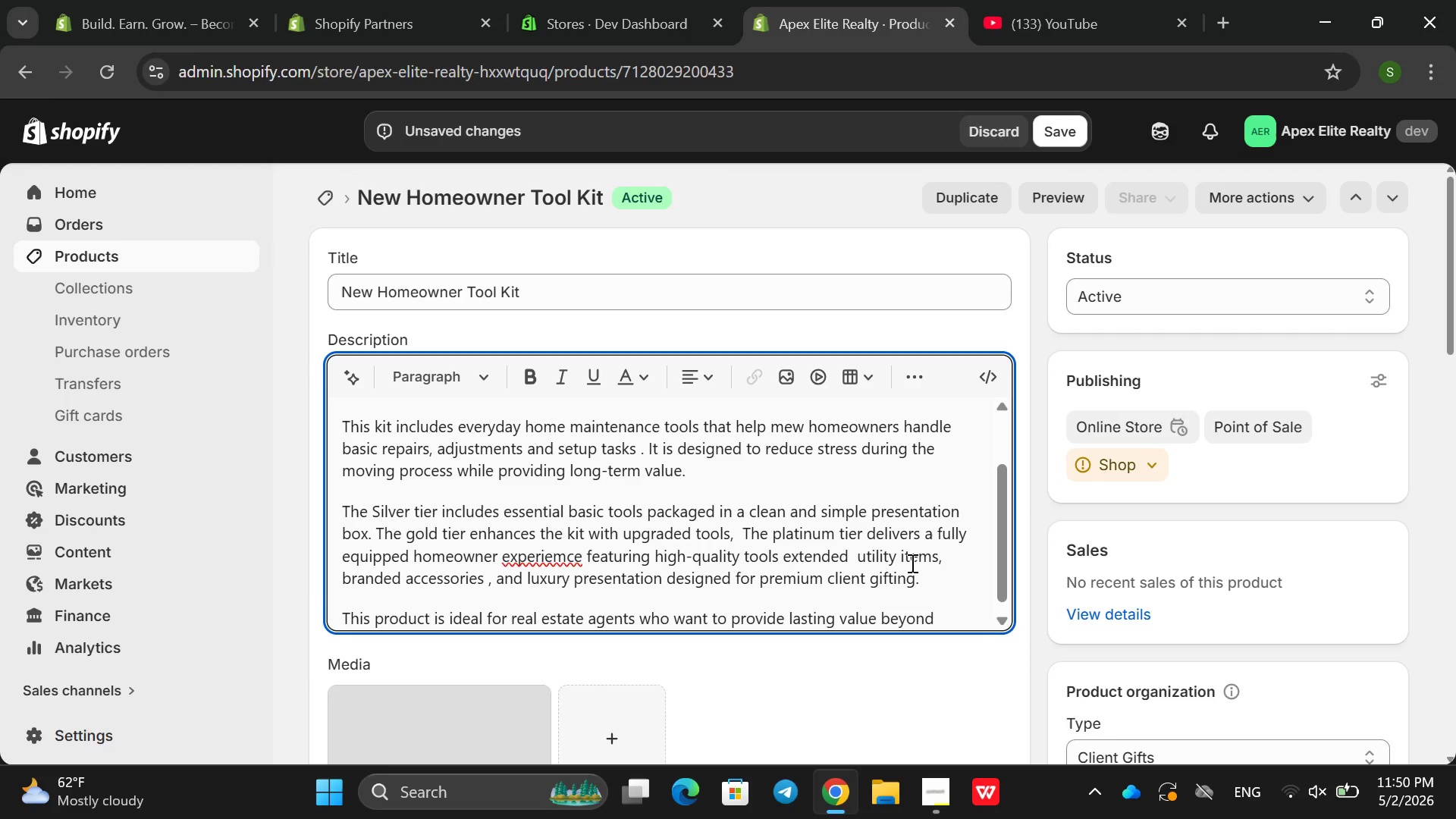 
key(Backspace)
 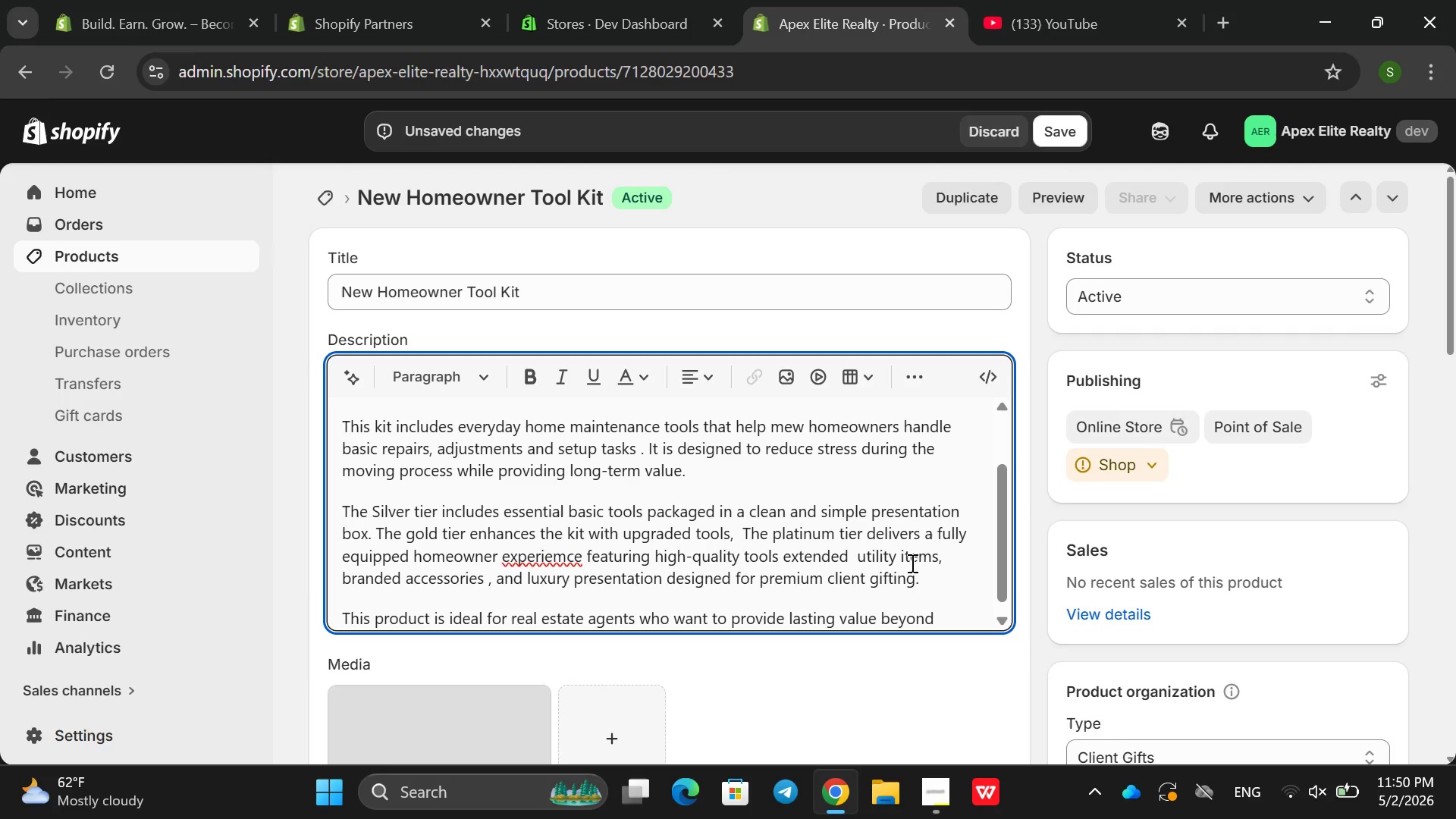 
key(Space)
 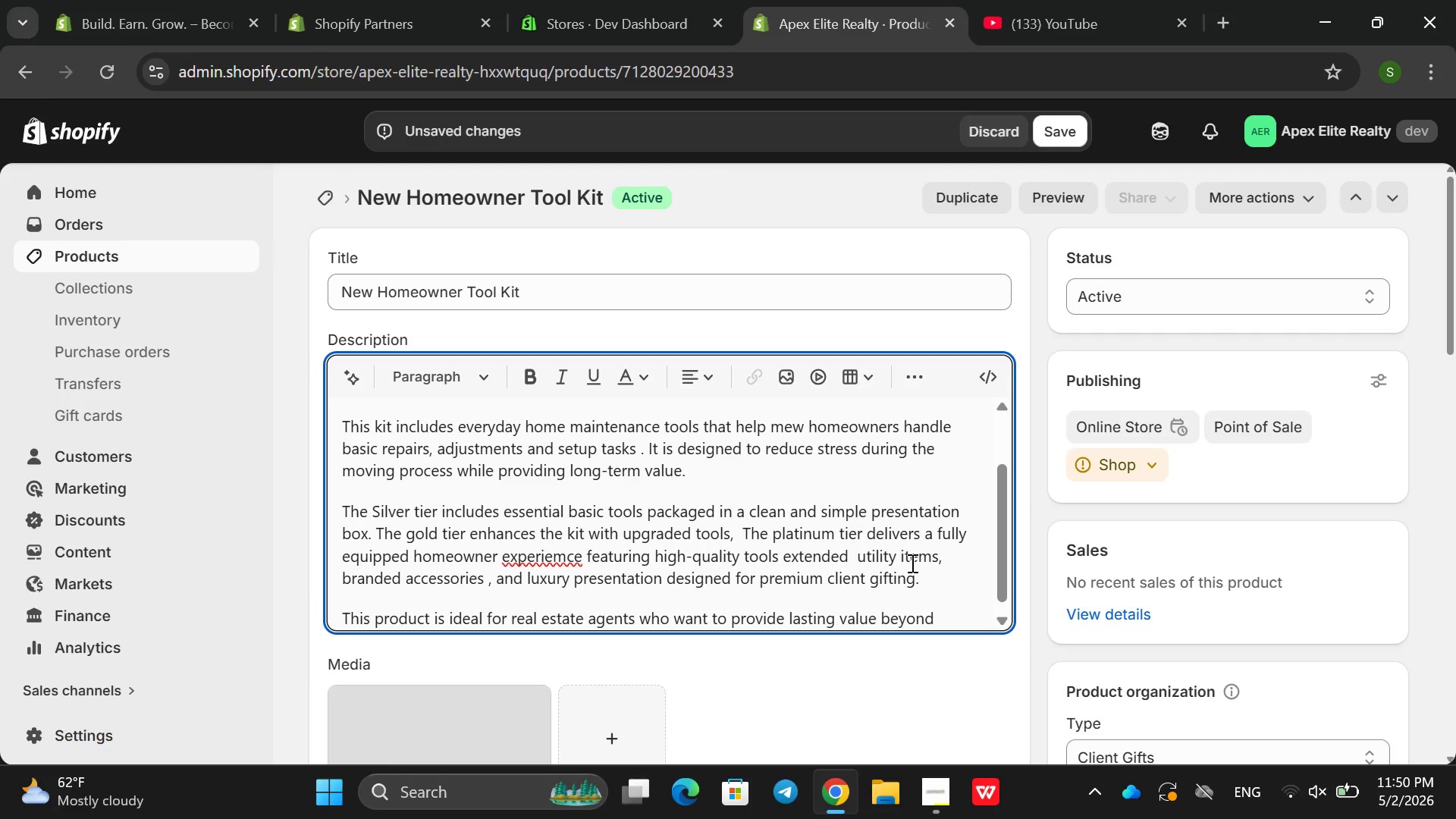 
key(Backspace)
 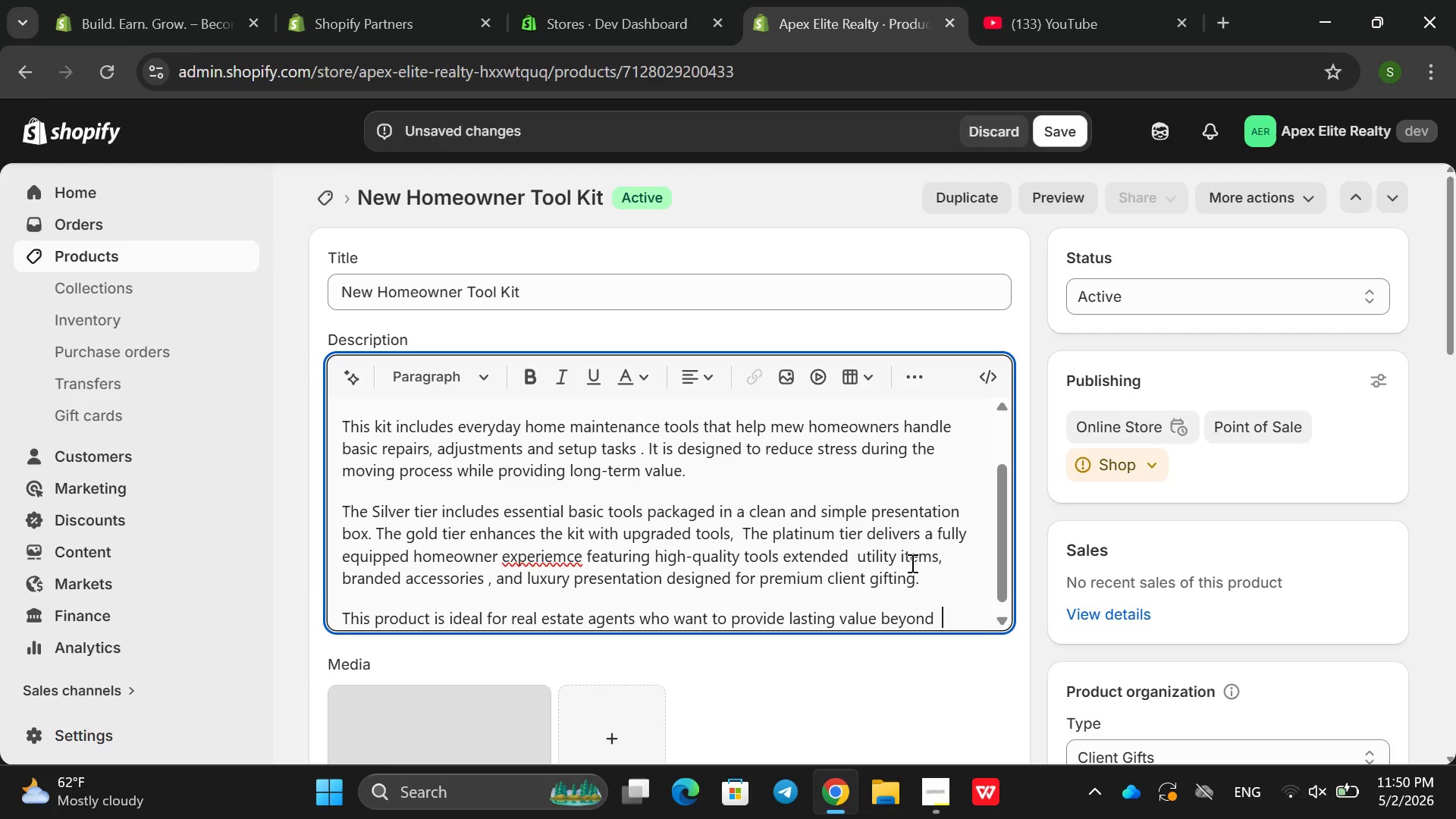 
key(Space)
 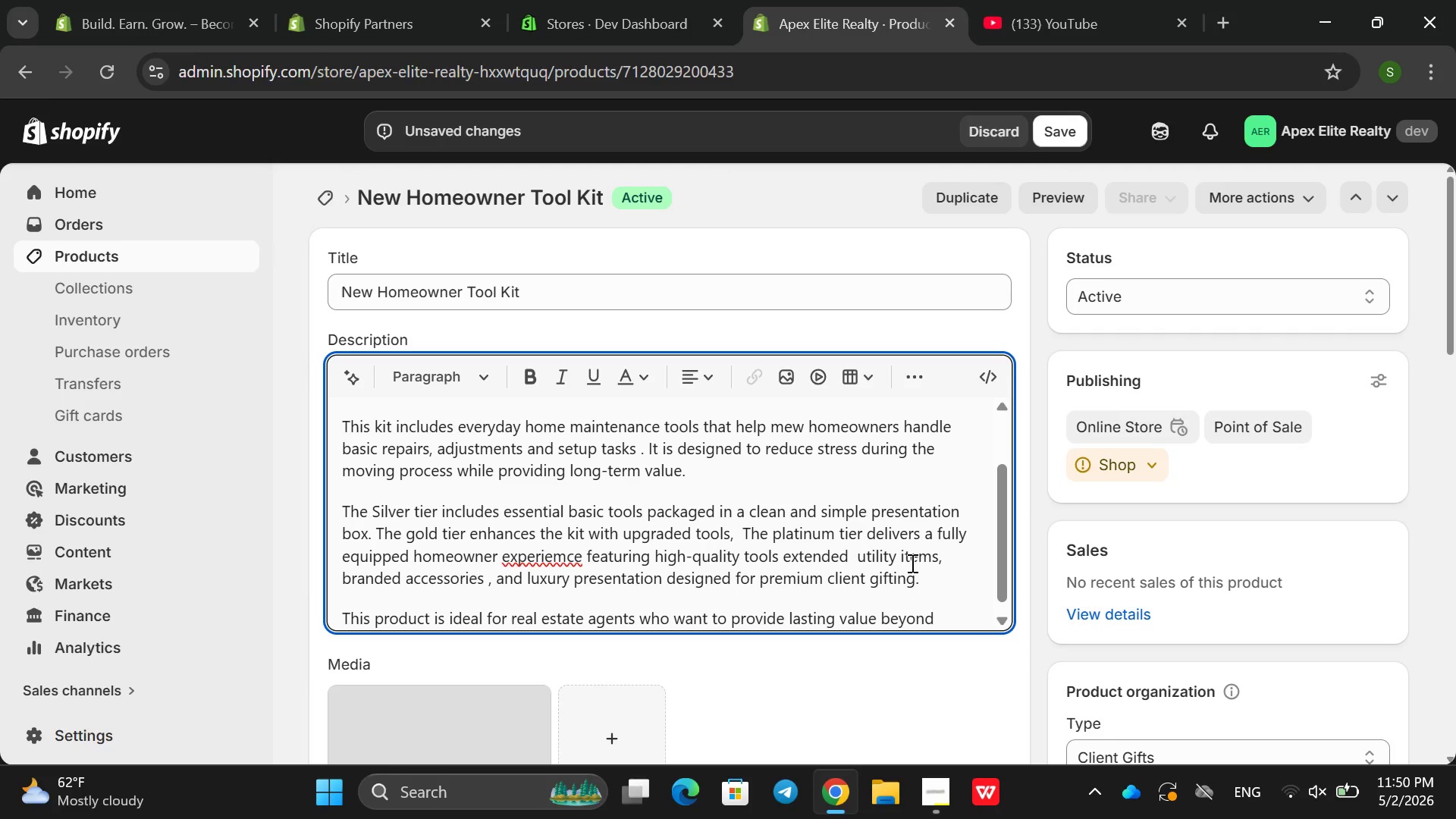 
wait(7.75)
 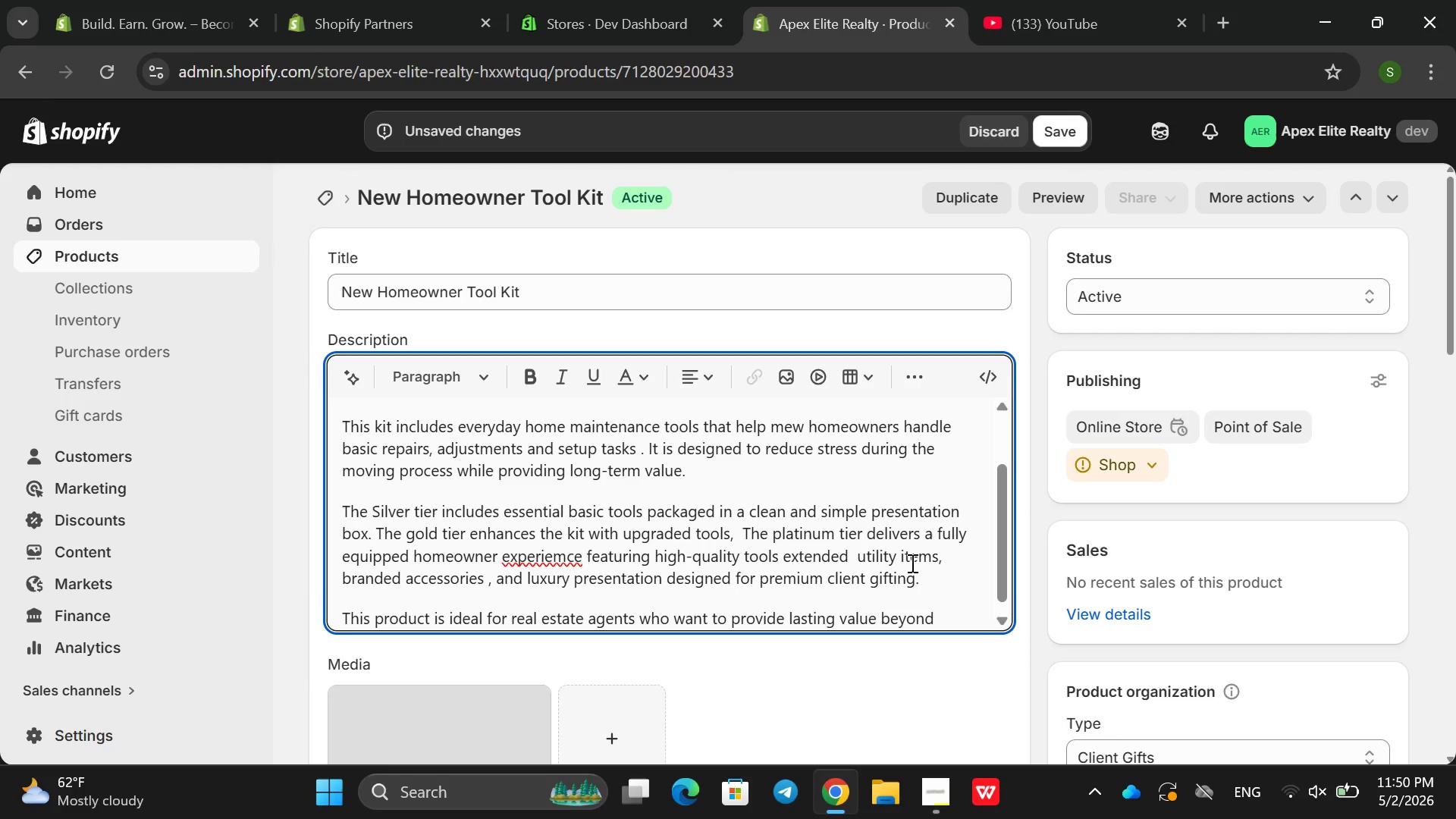 
key(Space)
 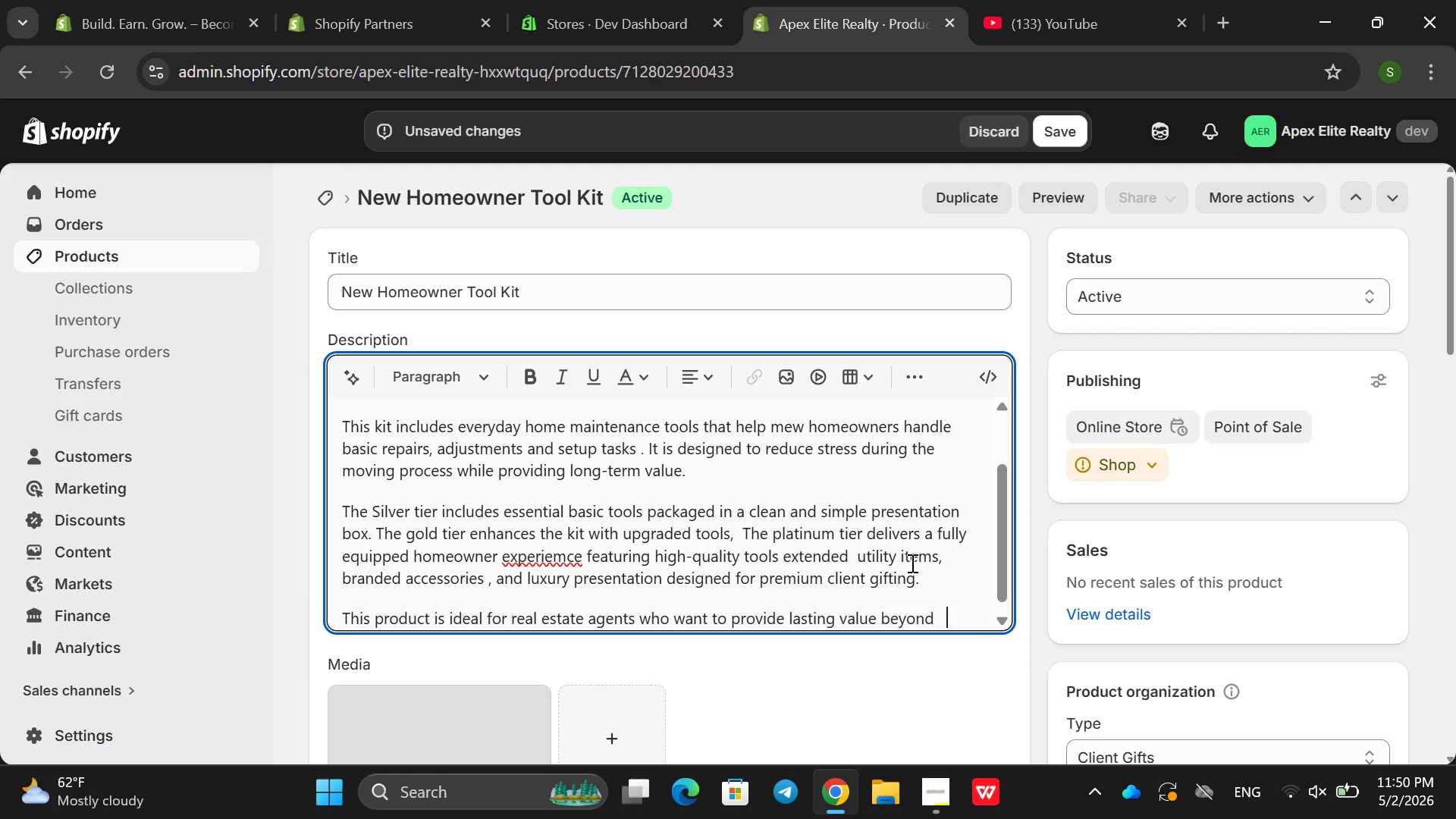 
key(Backspace)
 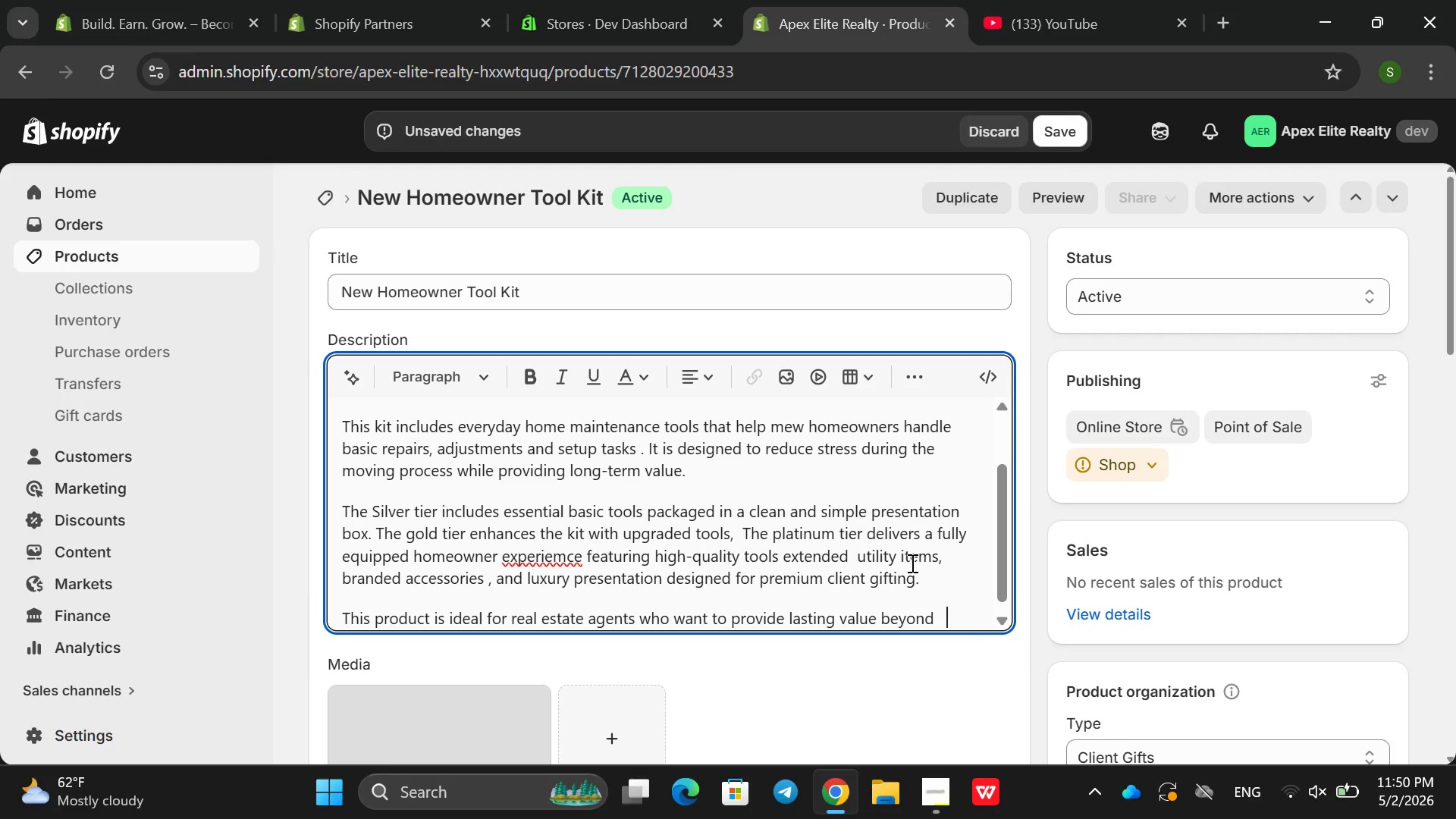 
key(Space)
 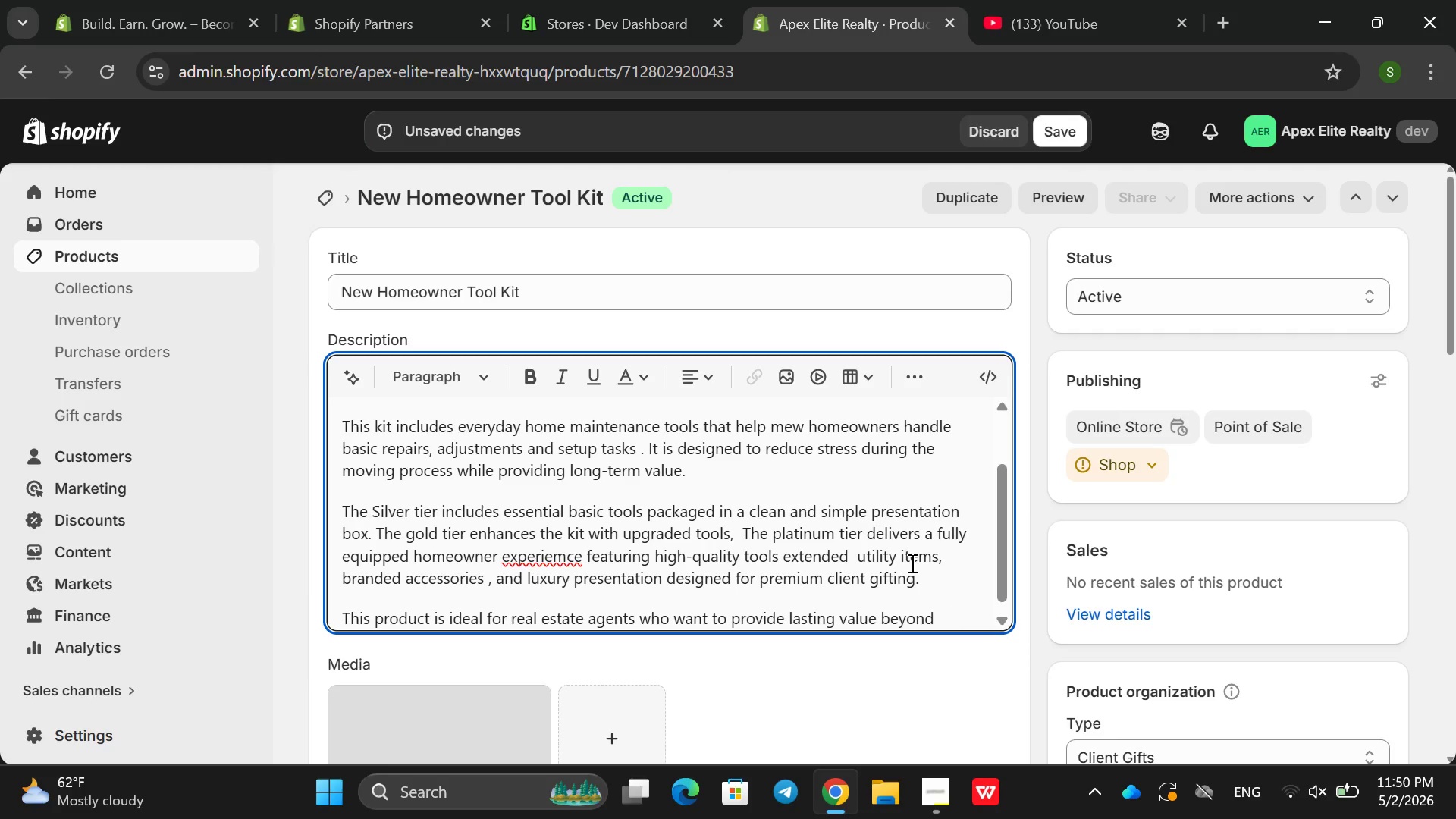 
key(Backspace)
 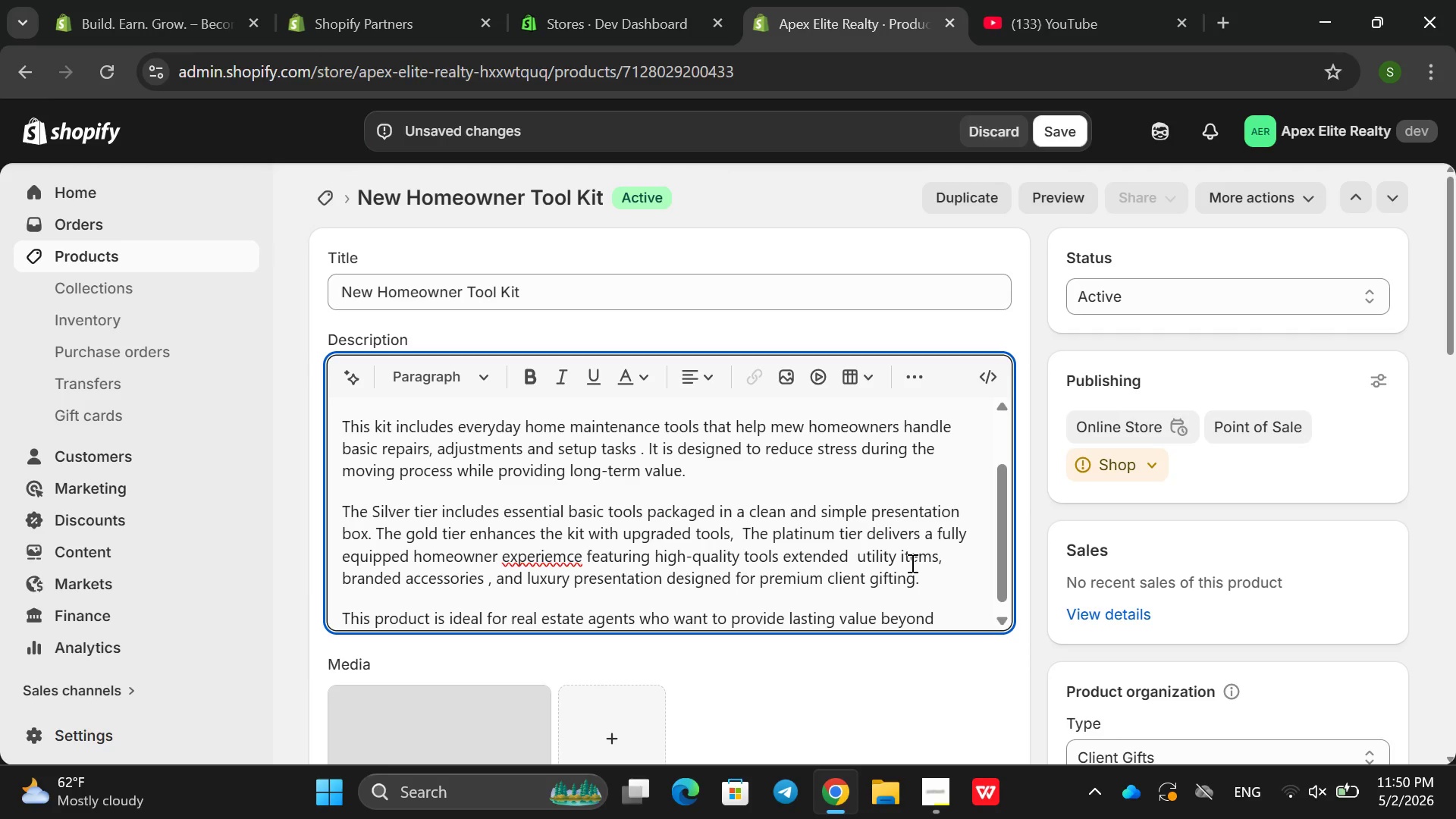 
wait(8.05)
 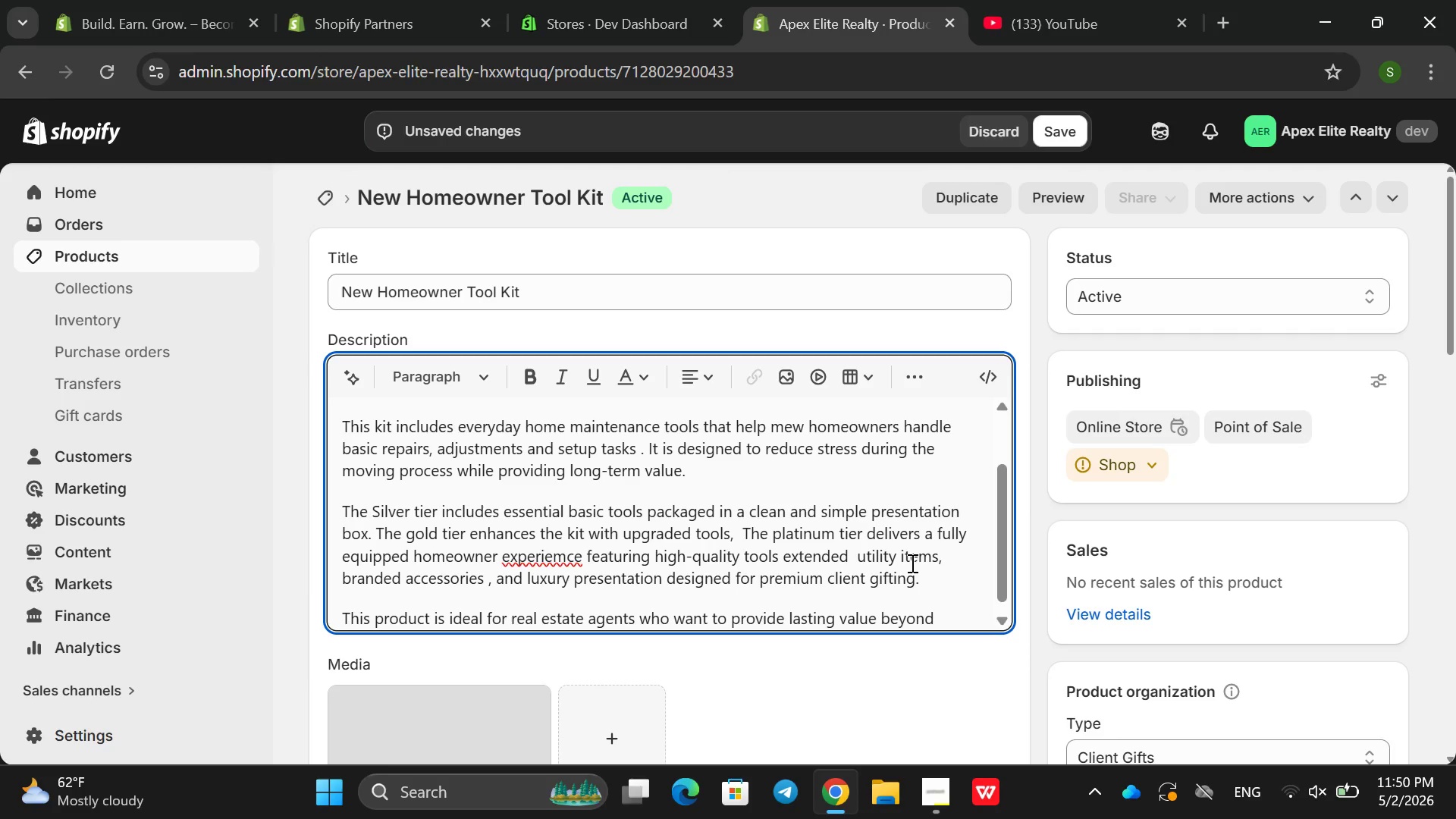 
type(th )
key(Backspace)
type(r )
key(Backspace)
key(Backspace)
key(Backspace)
key(Backspace)
type(the r)
key(Backspace)
key(Backspace)
type(trans=a)
key(Backspace)
key(Backspace)
type(action,)
key(Backspace)
type(. It strengiht)
key(Backspace)
type(ens client real)
key(Backspace)
key(Backspace)
type(lationships by offering somehting)
key(Backspace)
key(Backspace)
key(Backspace)
key(Backspace)
key(Backspace)
type(thiin)
key(Backspace)
key(Backspace)
type(ng)
 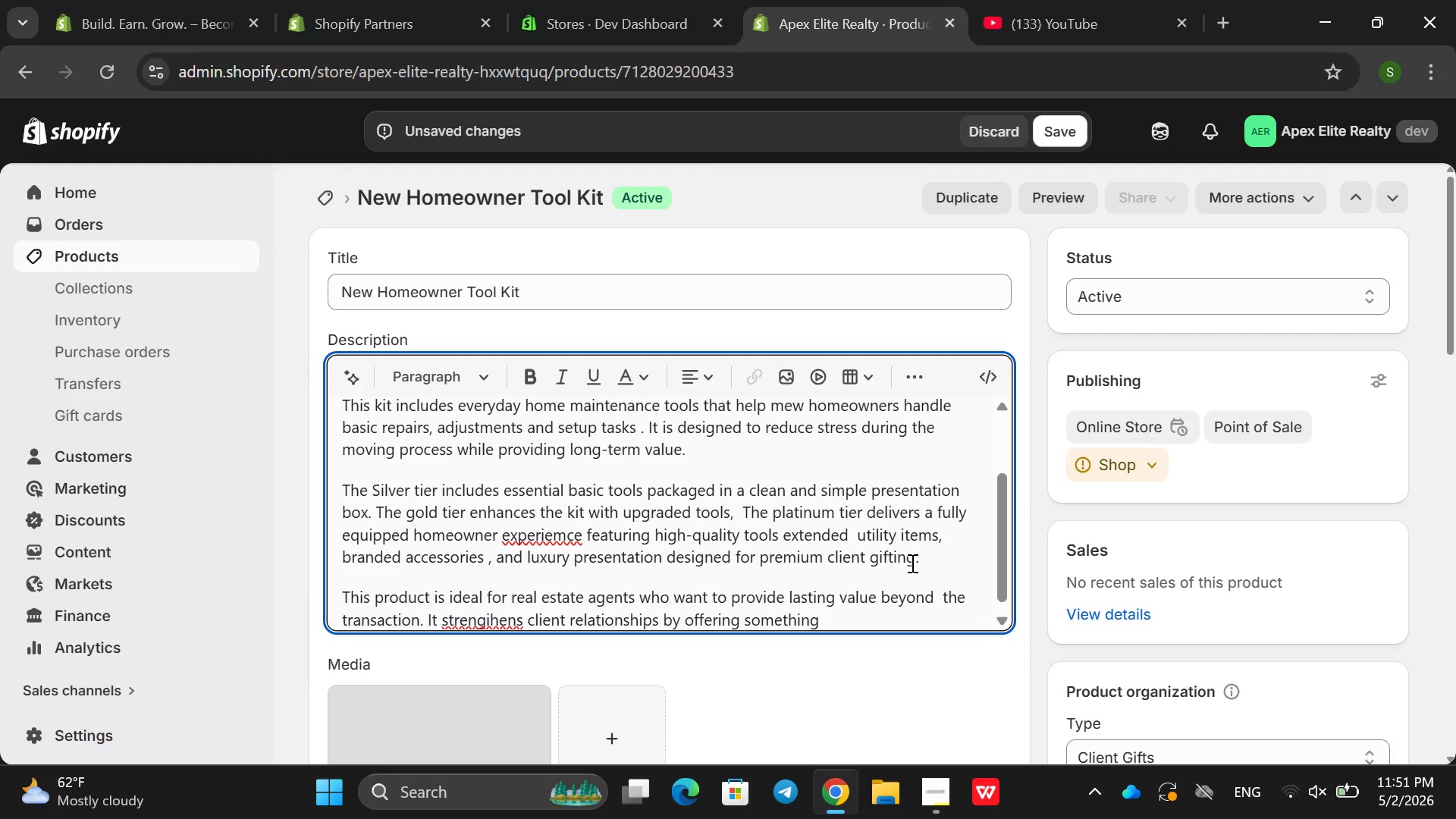 
type( practisal)
key(Backspace)
key(Backspace)
key(Backspace)
type(cal )
 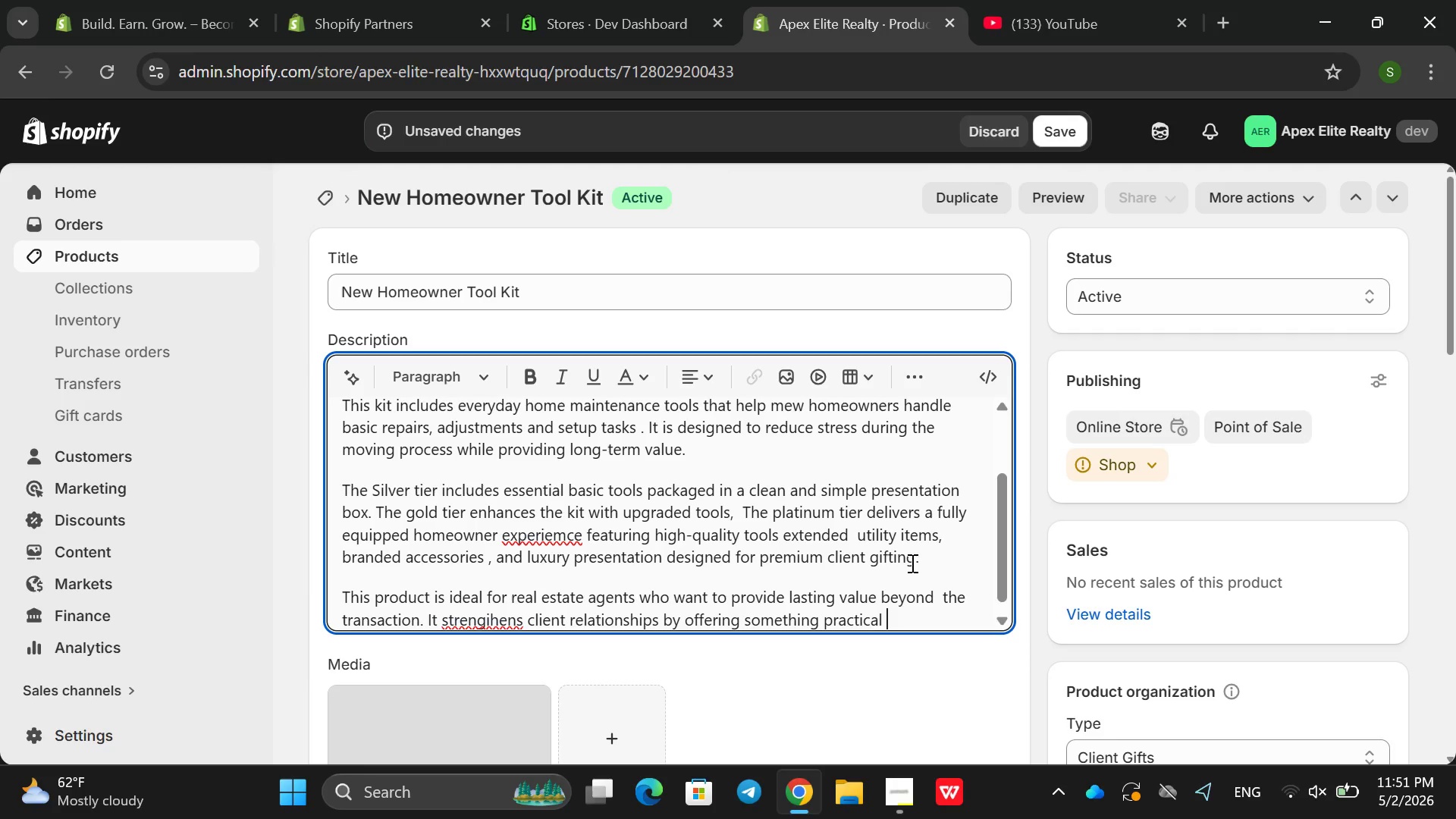 
type(, usefuk )
 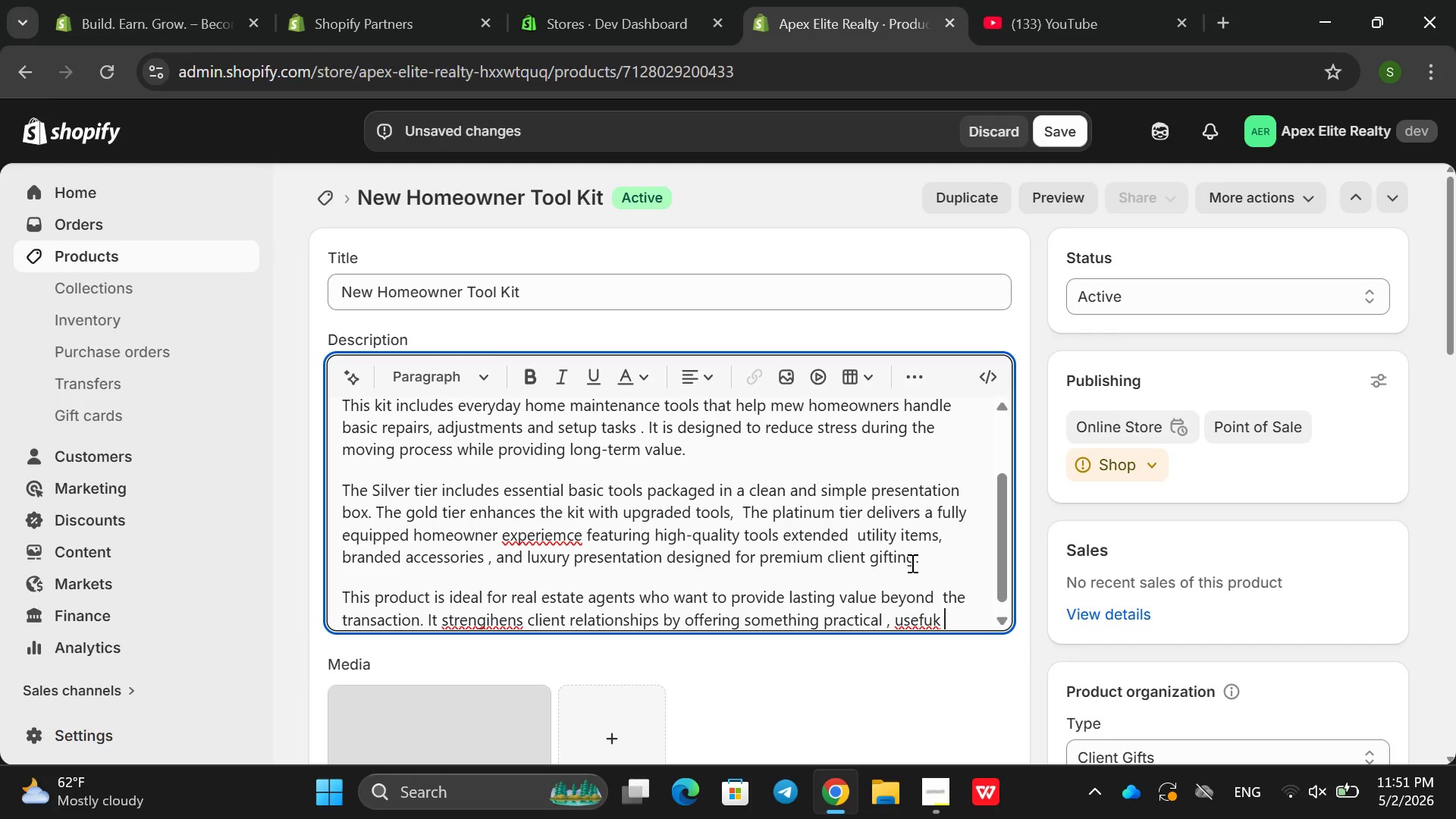 
key(Backspace)
key(Backspace)
type(l and the)
key(Backspace)
type(oughtful that continues to be )
key(Backspace)
type( used long after move )
key(Backspace)
type(-in day.)
 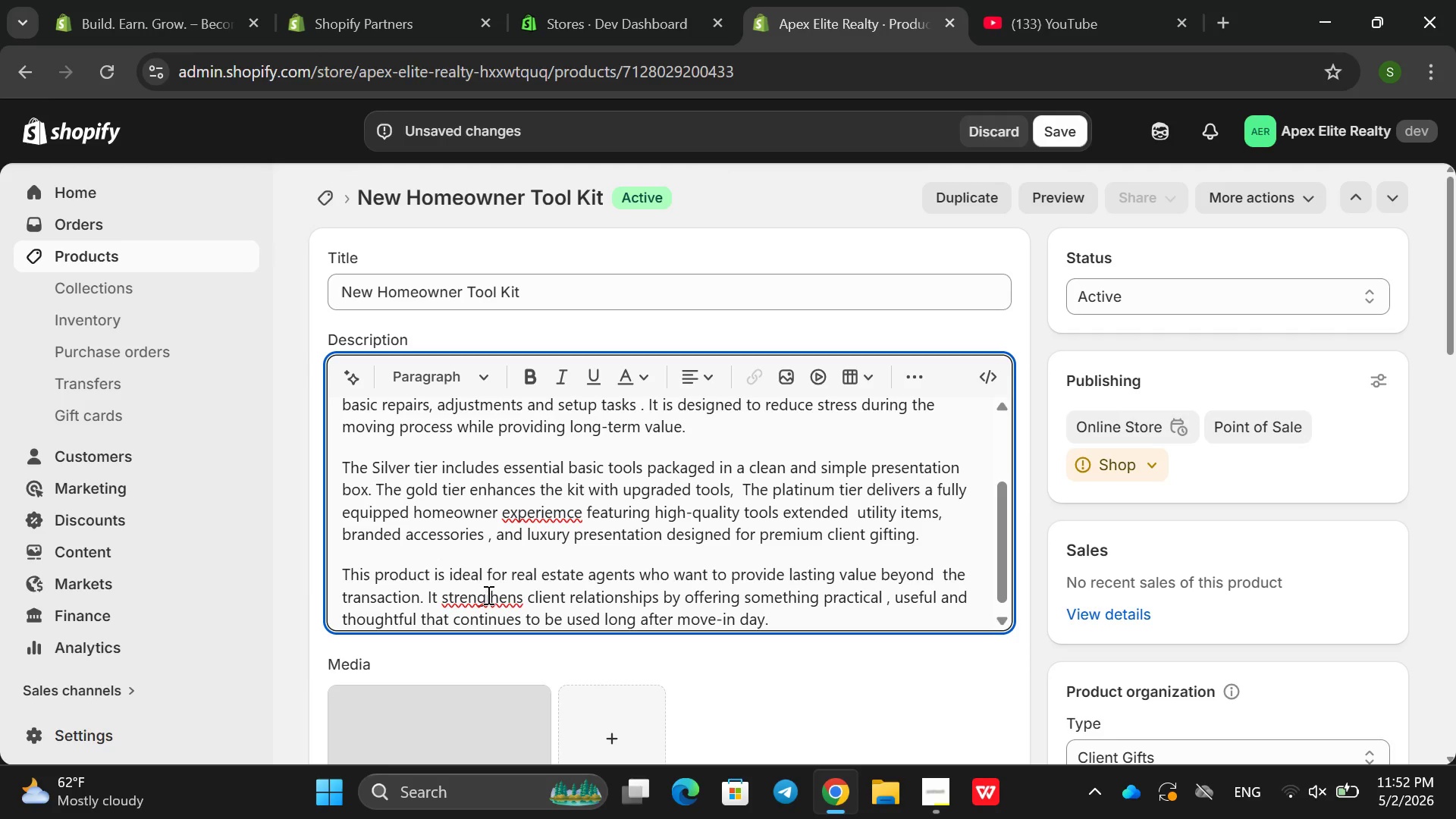 
double_click([487, 595])
 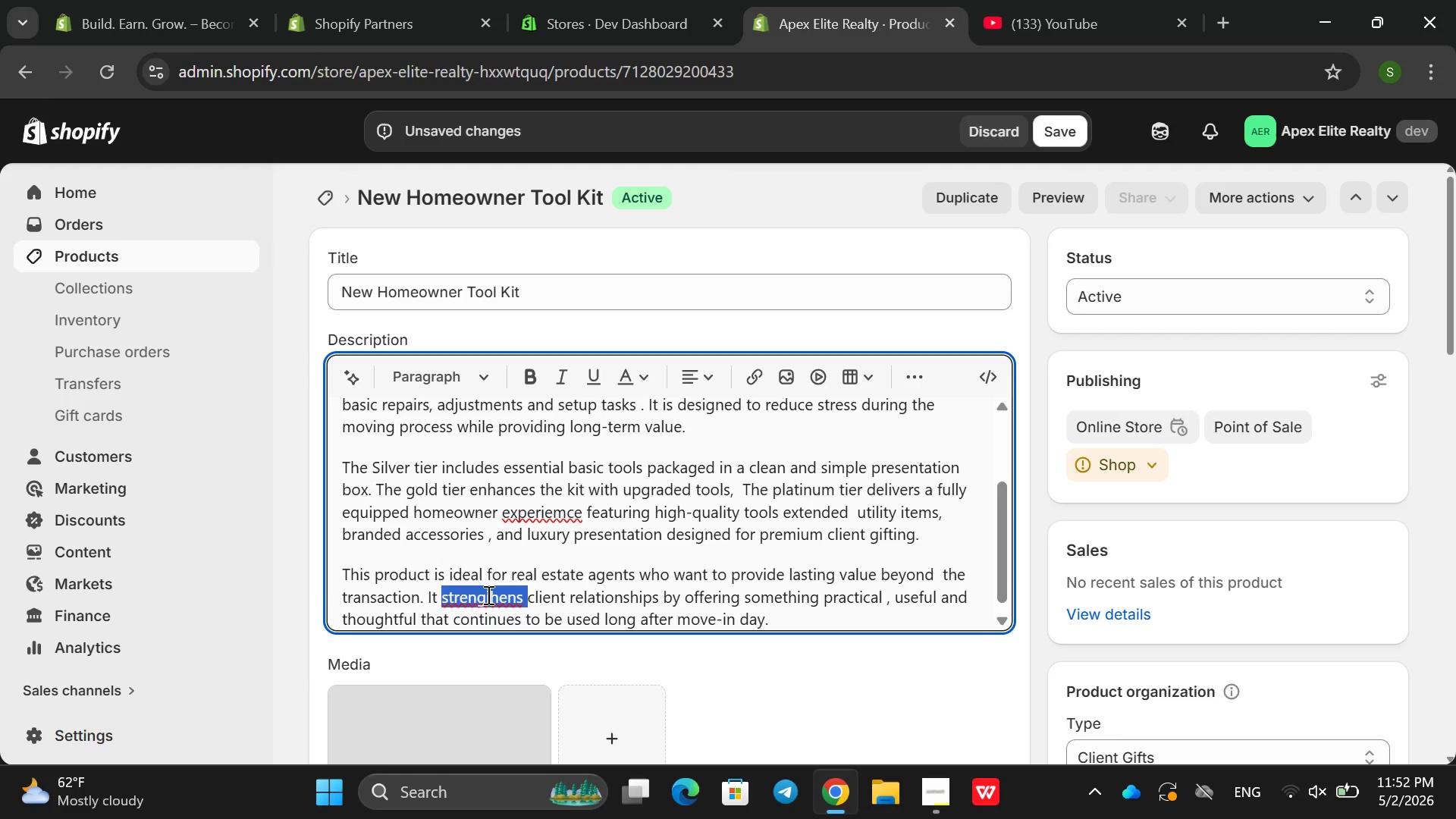 
type(strenght )
 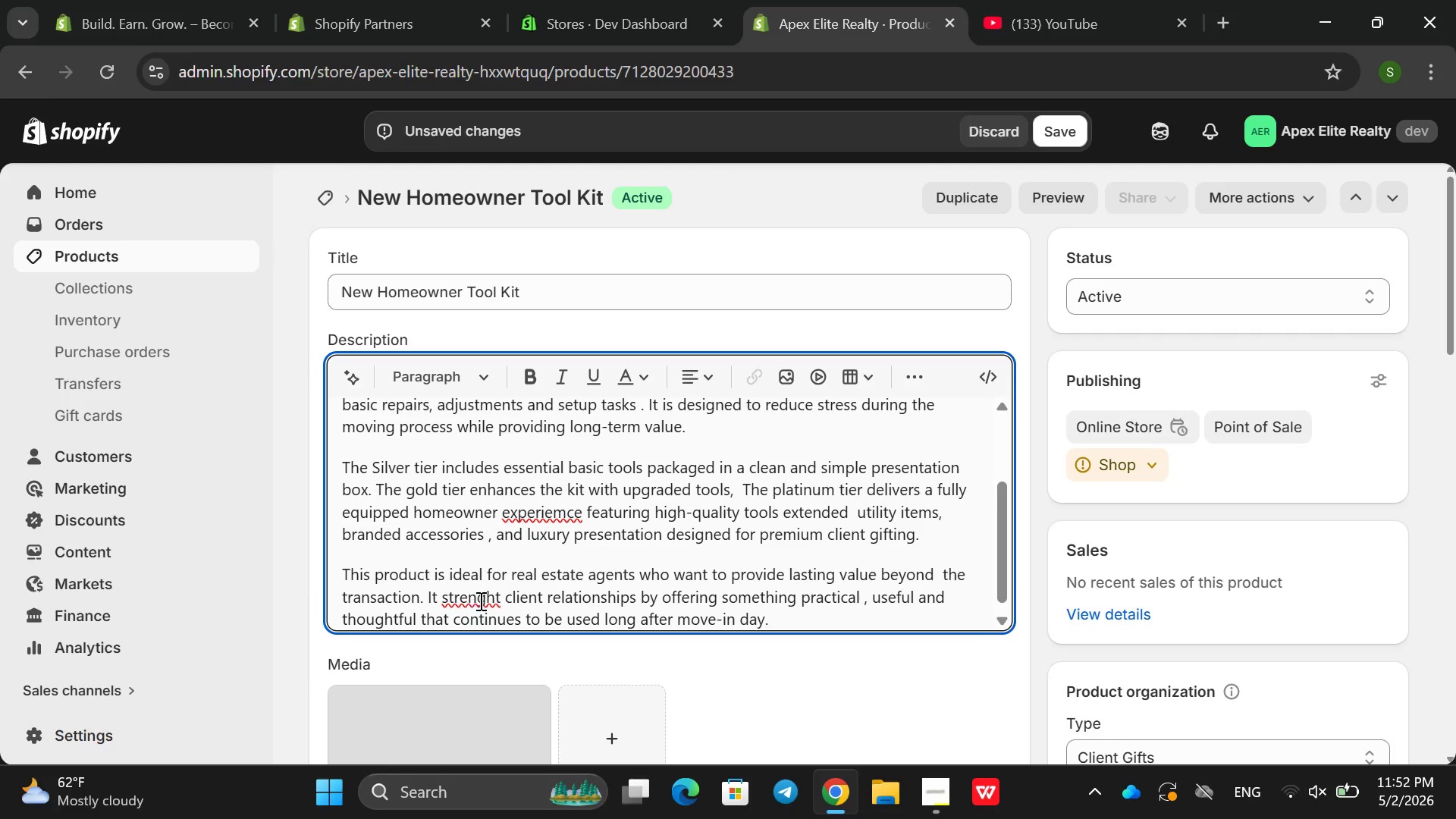 
left_click([497, 600])
 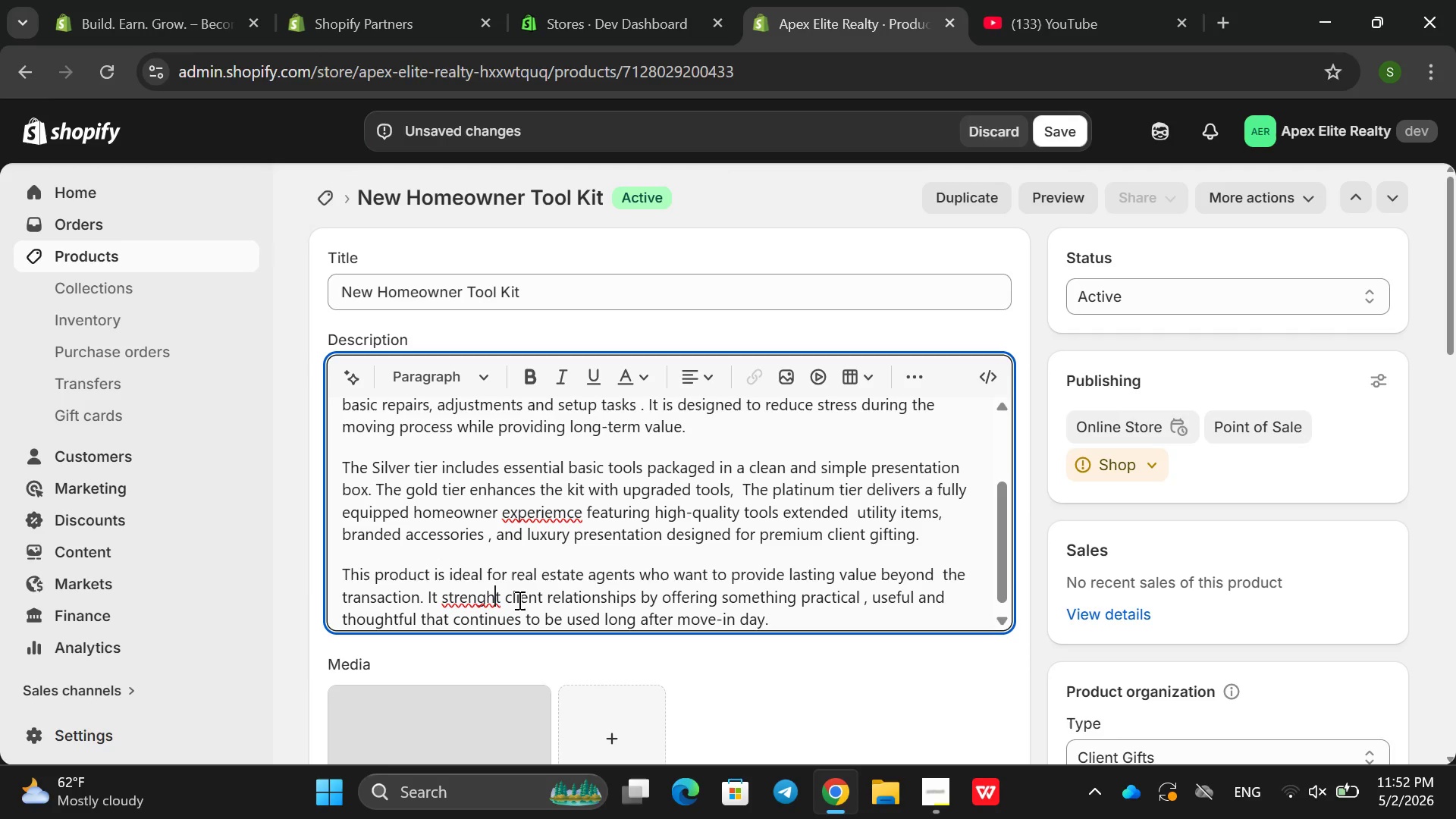 
wait(10.41)
 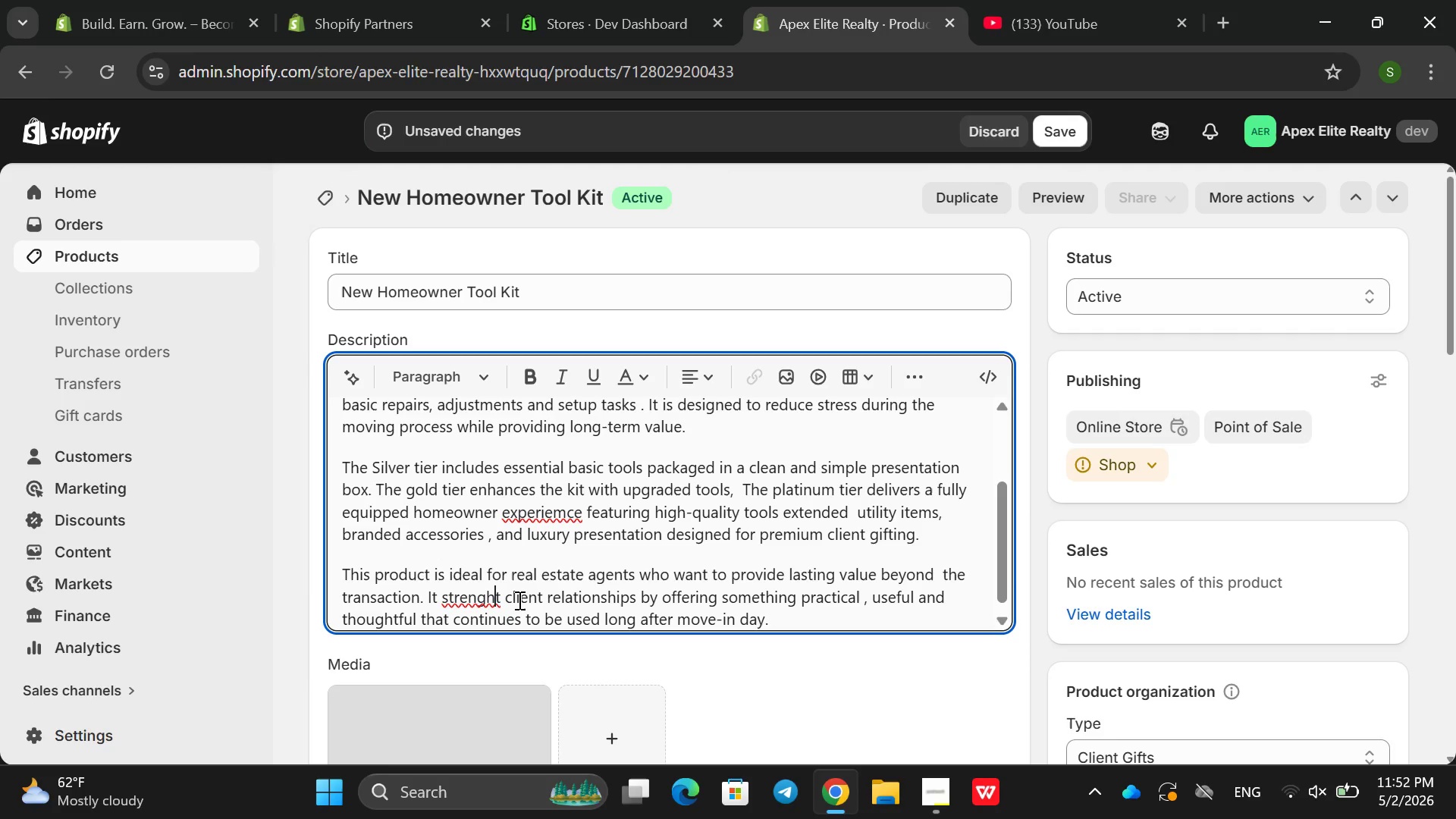 
type(ens )
key(Backspace)
key(Backspace)
key(Backspace)
key(Backspace)
key(Backspace)
 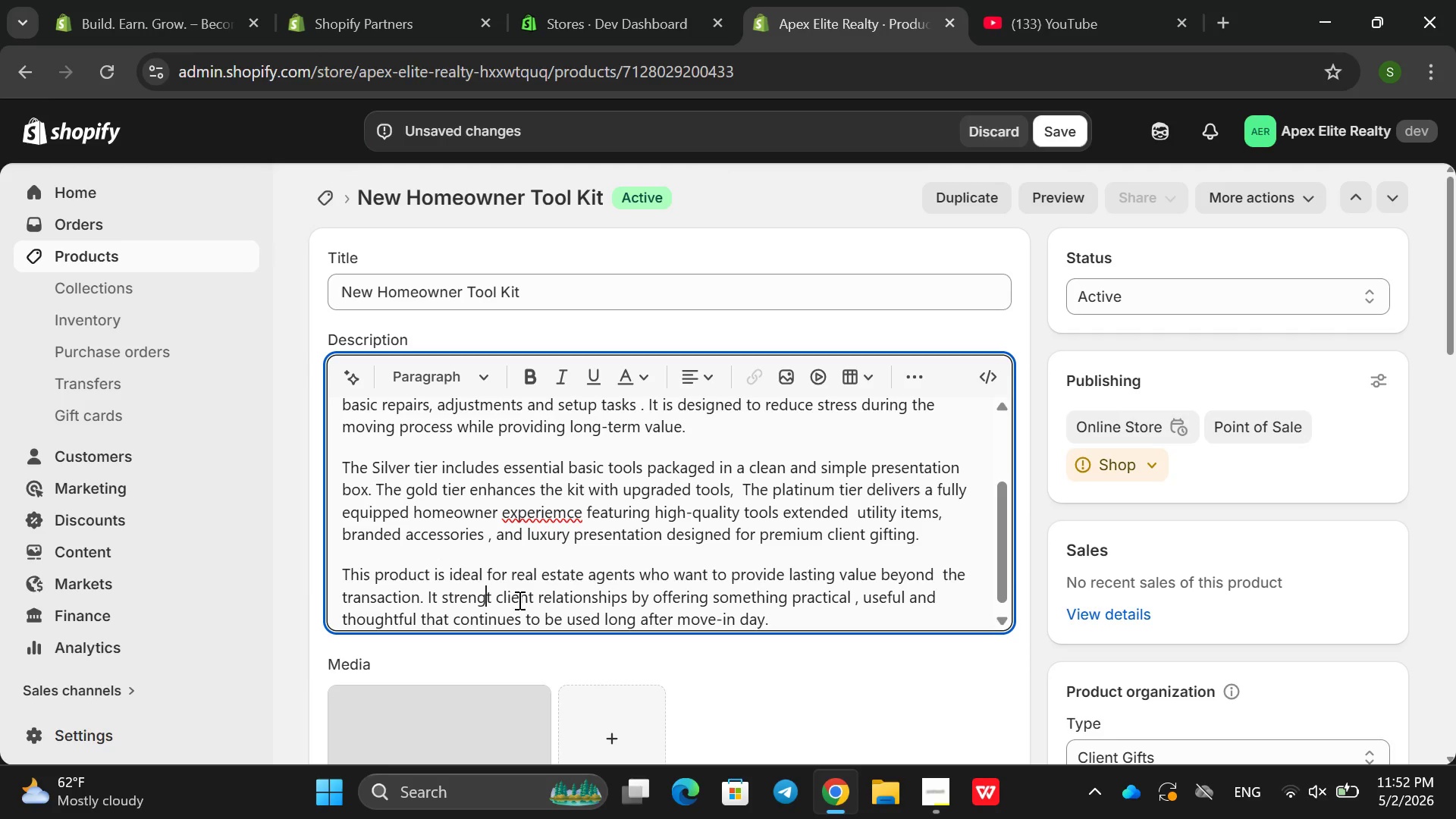 
key(ArrowRight)
 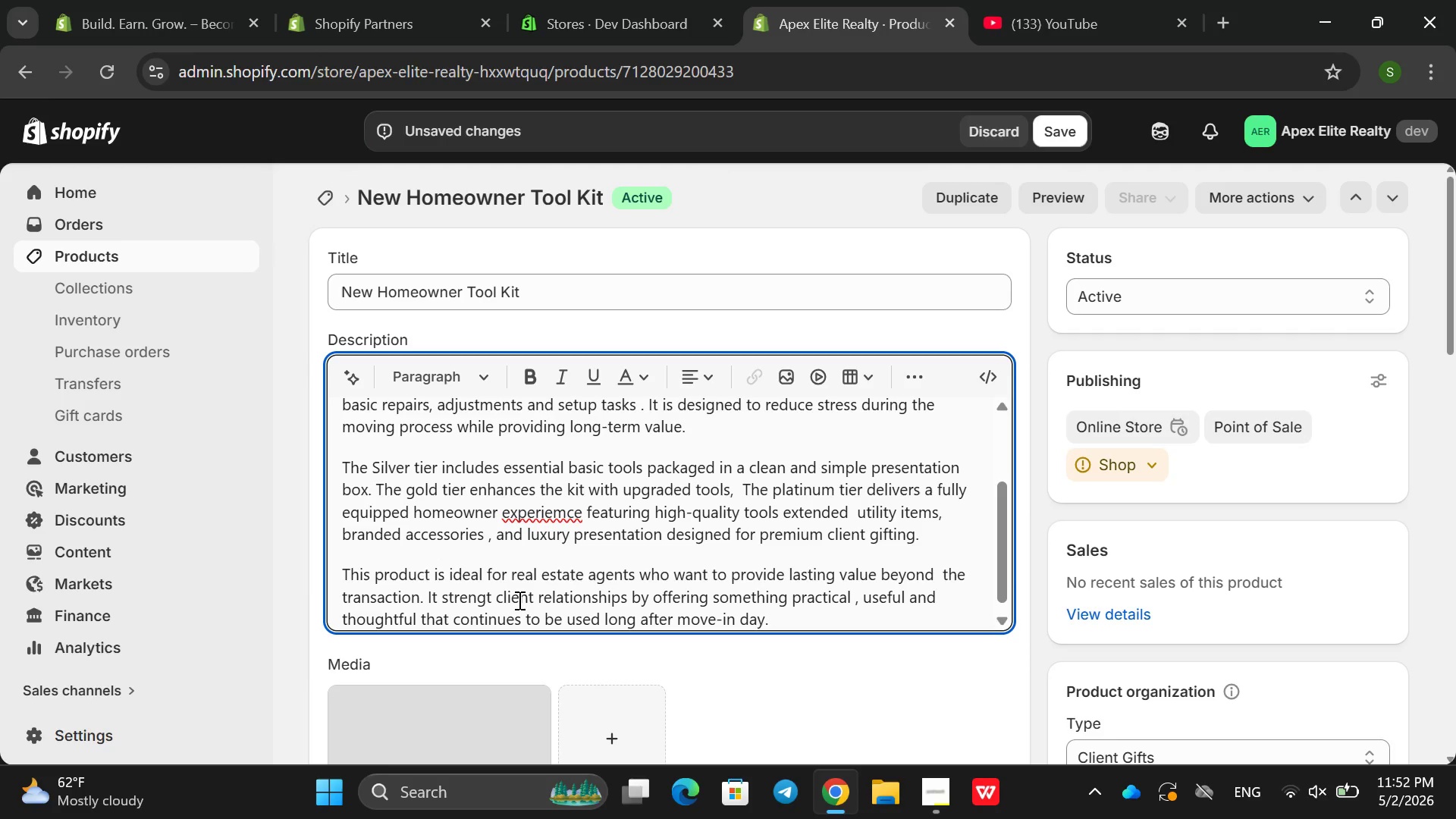 
type(ens)
 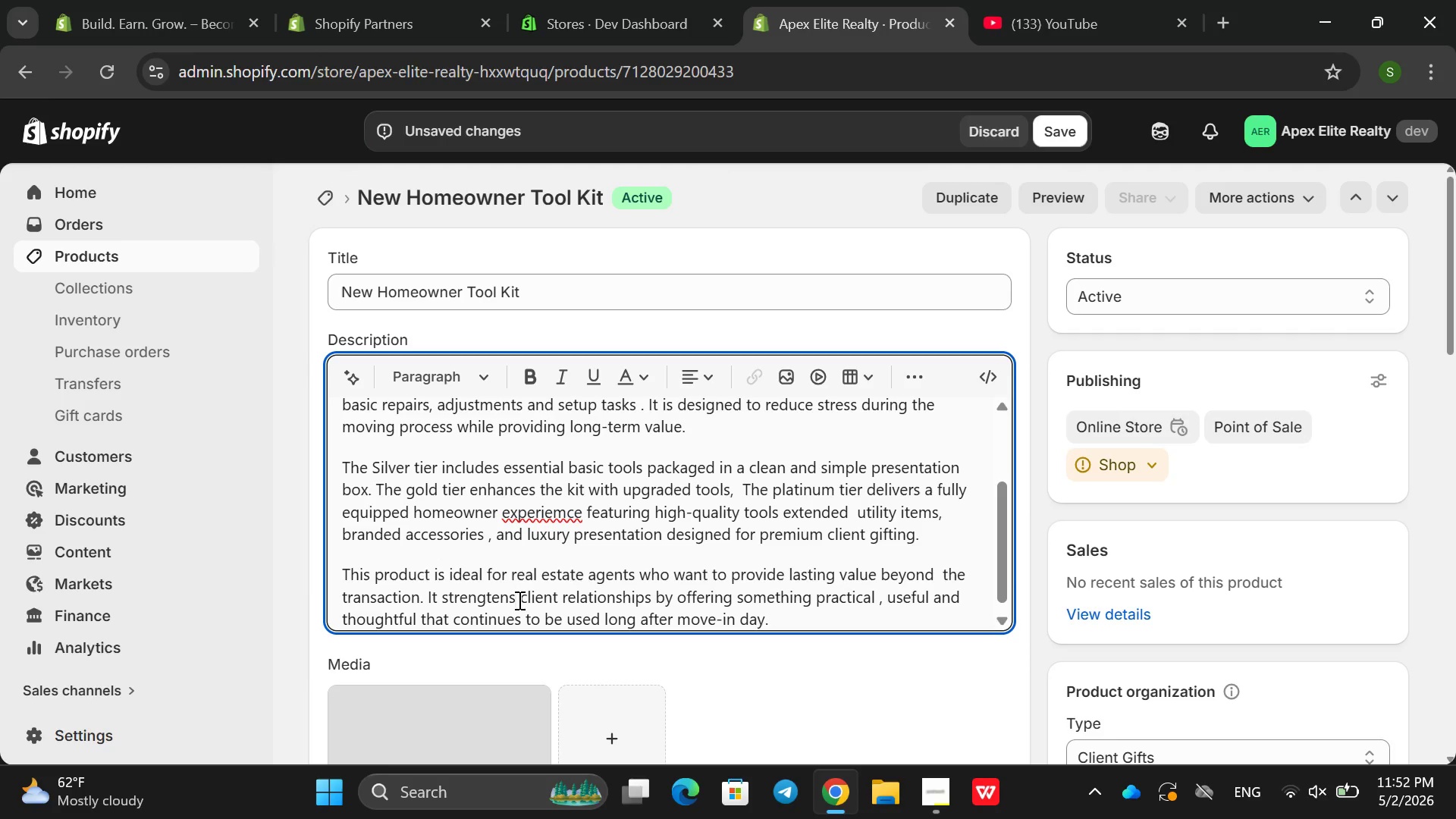 
key(Backspace)
key(Backspace)
key(Backspace)
type(hens )
 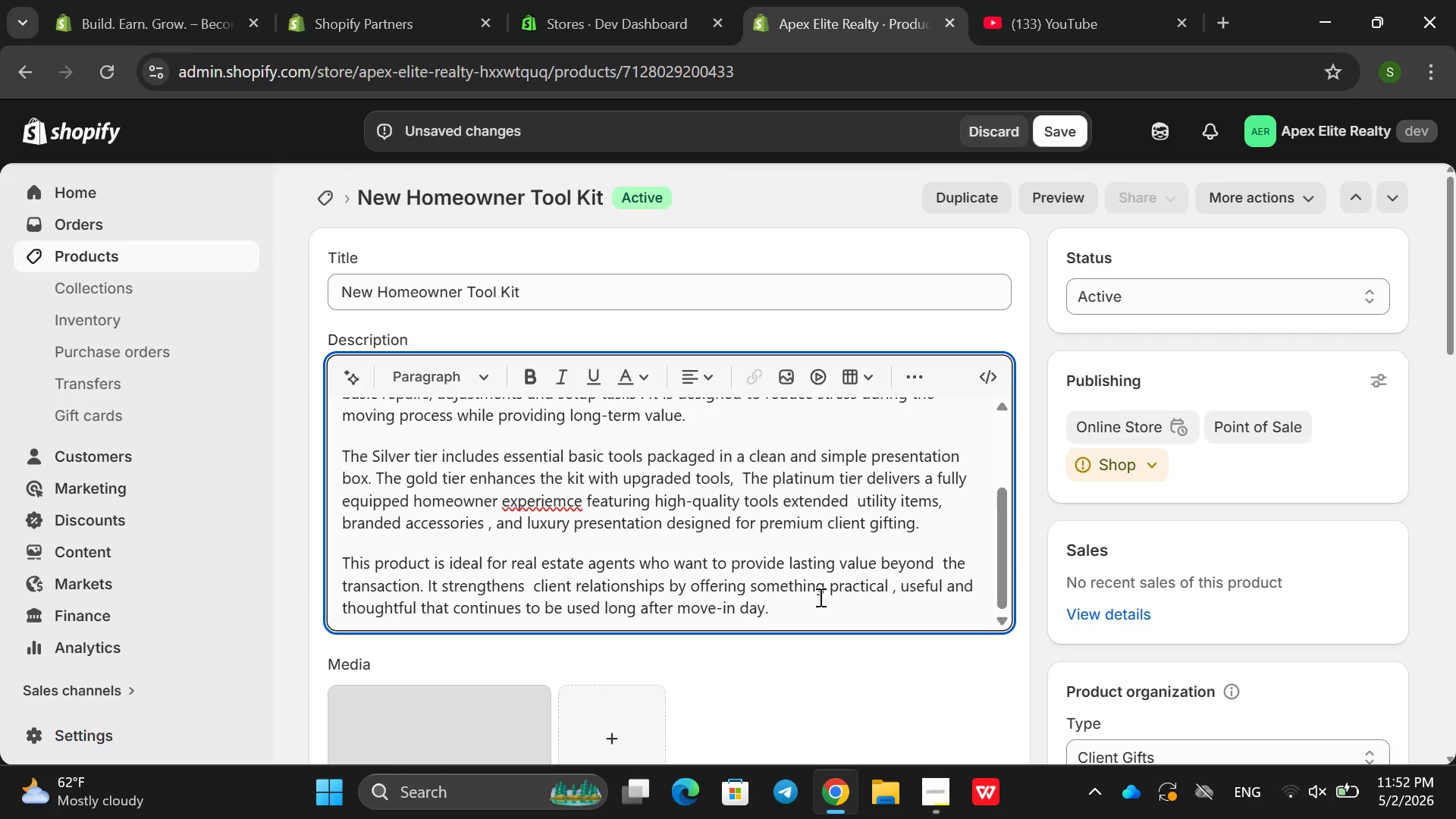 
left_click([821, 597])
 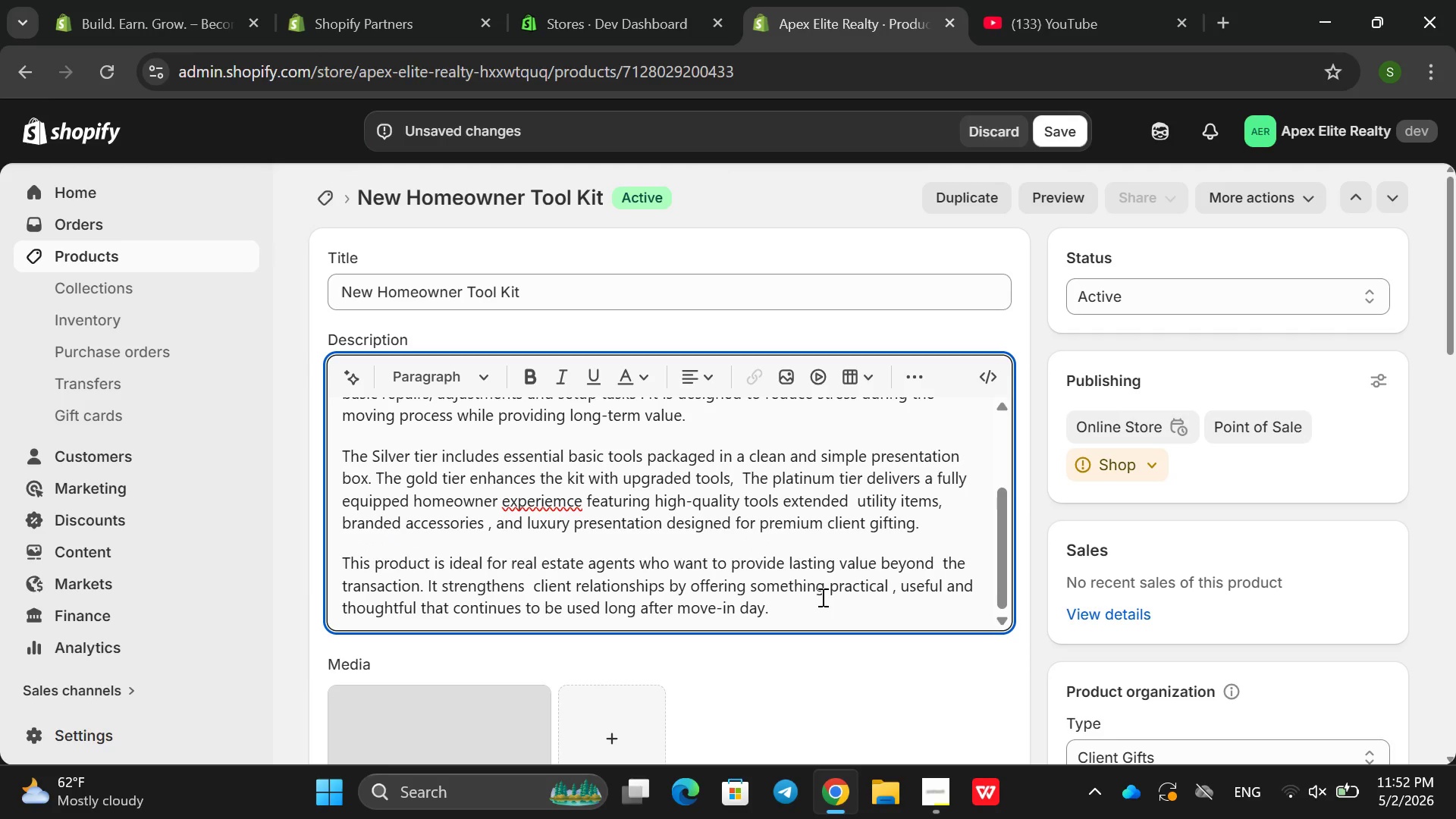 
key(M)
 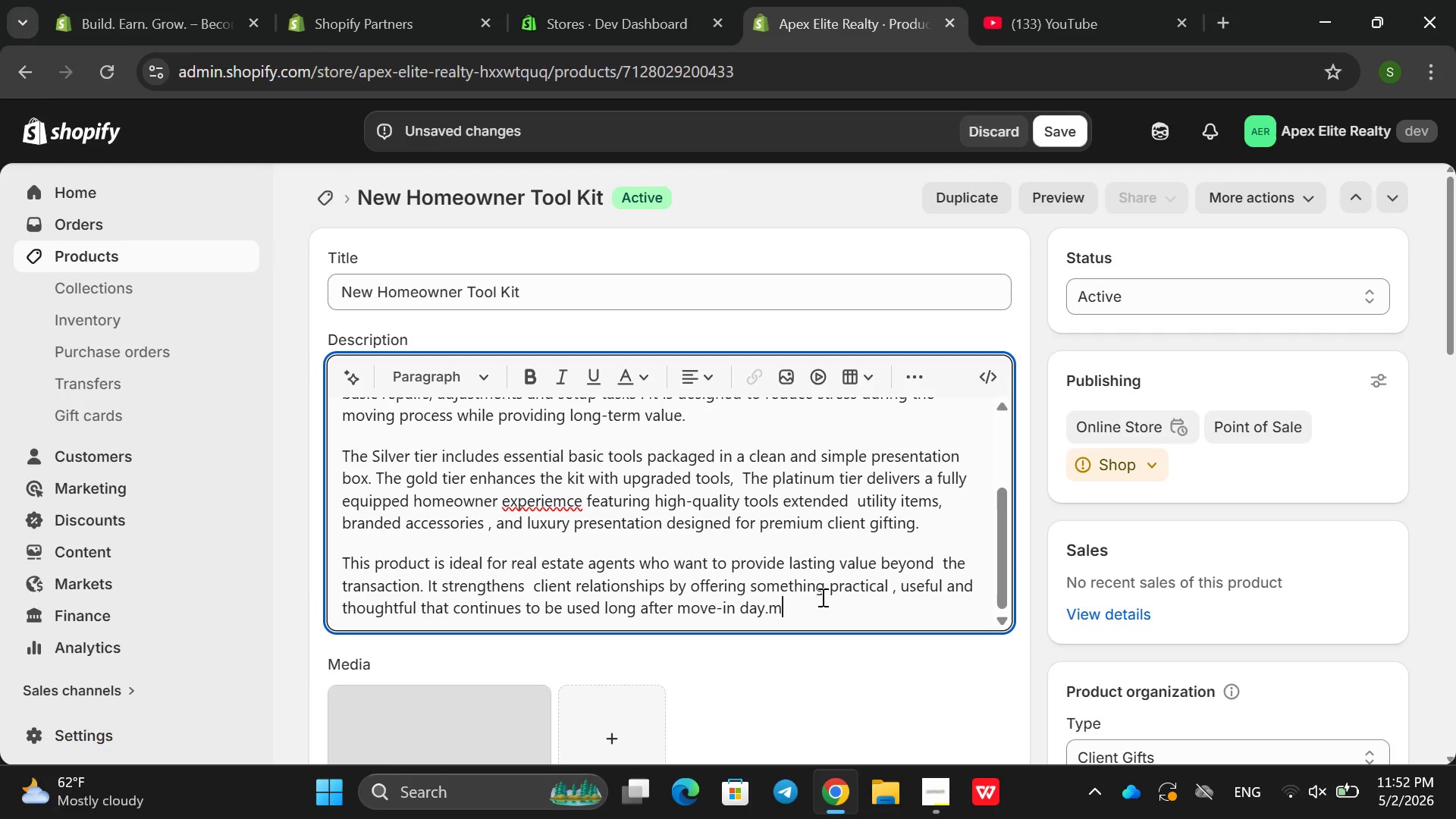 
wait(6.94)
 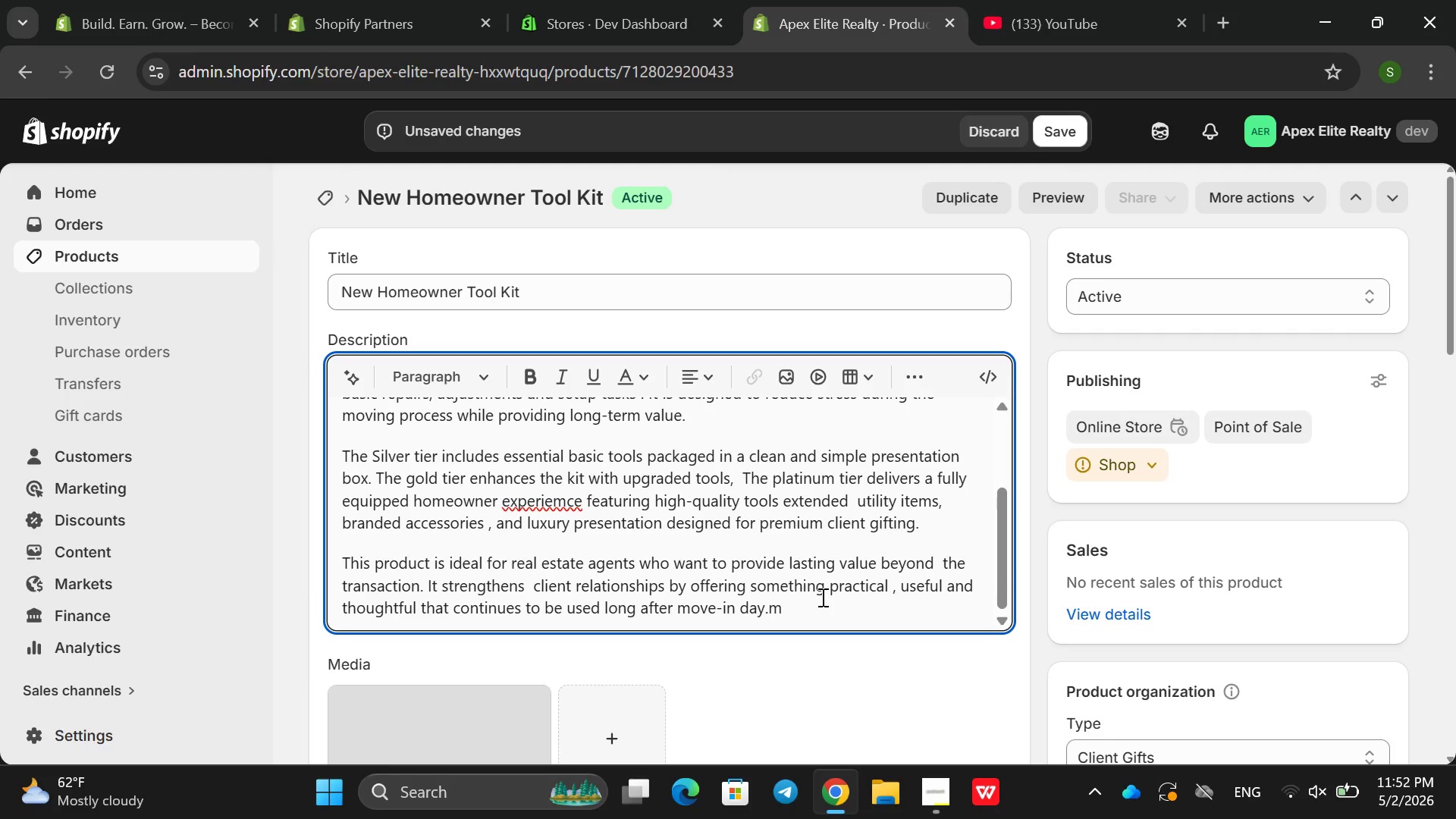 
key(Backspace)
 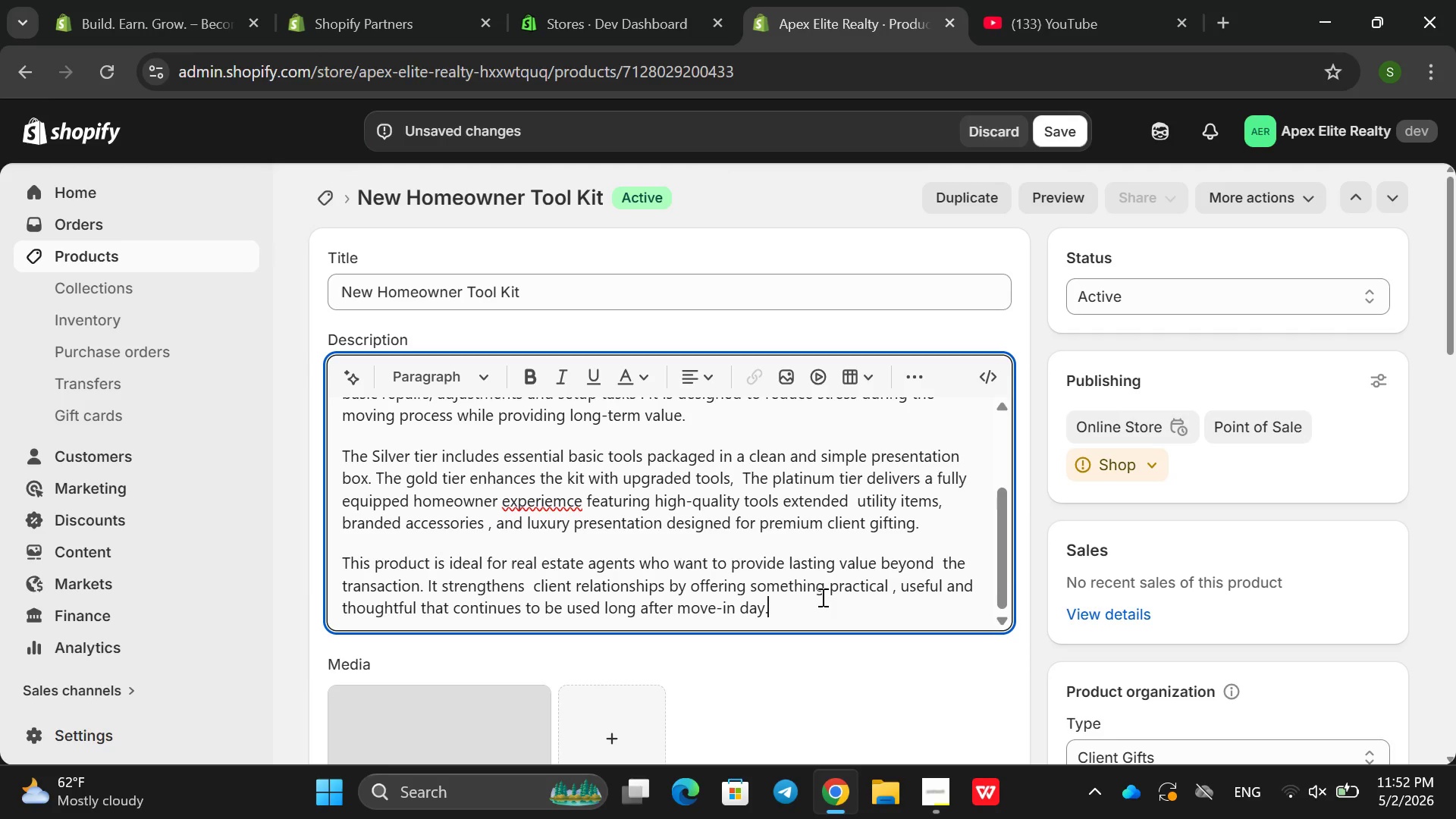 
key(Enter)
 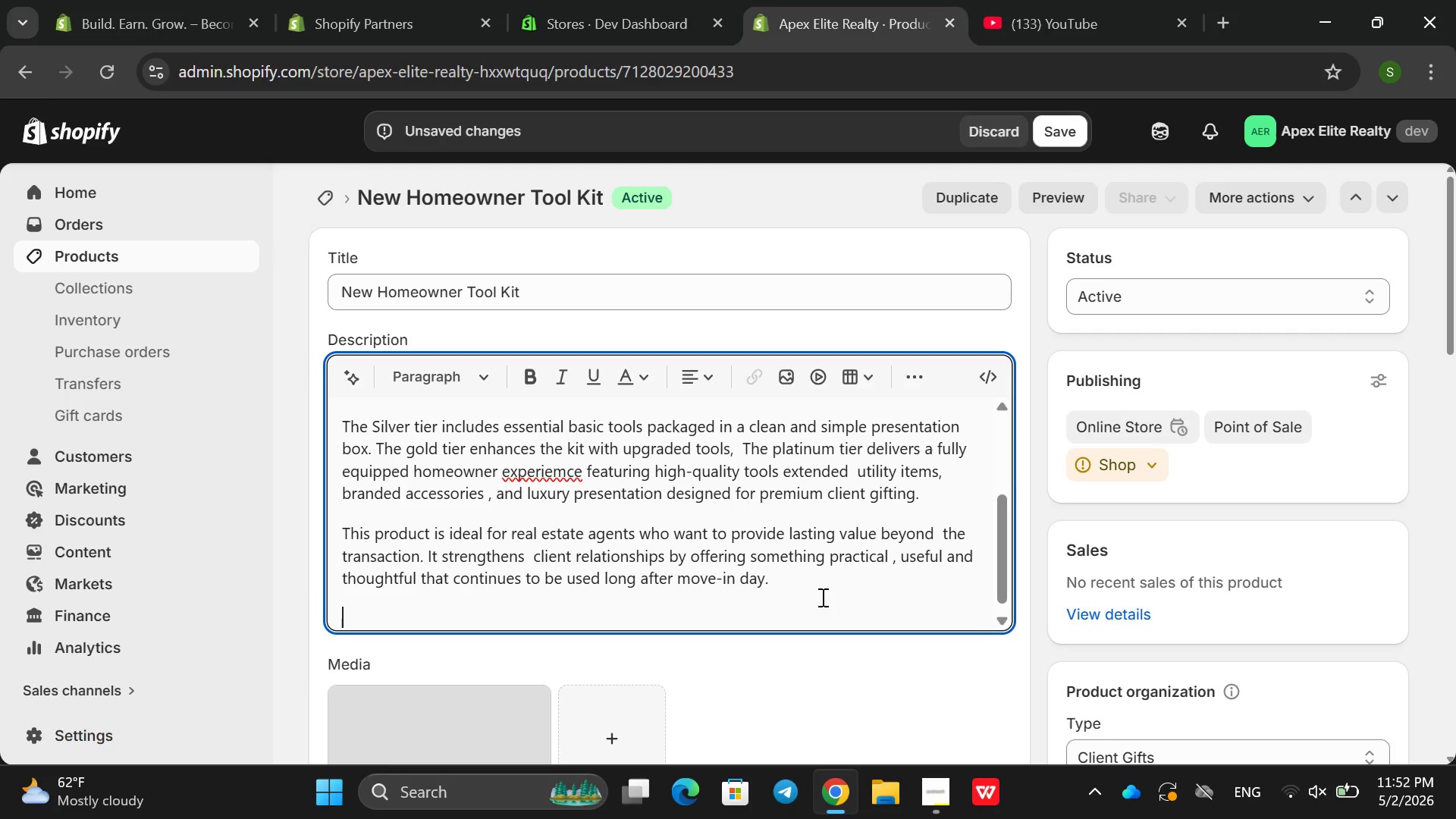 
type(Vy )
key(Backspace)
key(Backspace)
key(Backspace)
type(By turing)
key(Backspace)
key(Backspace)
key(Backspace)
 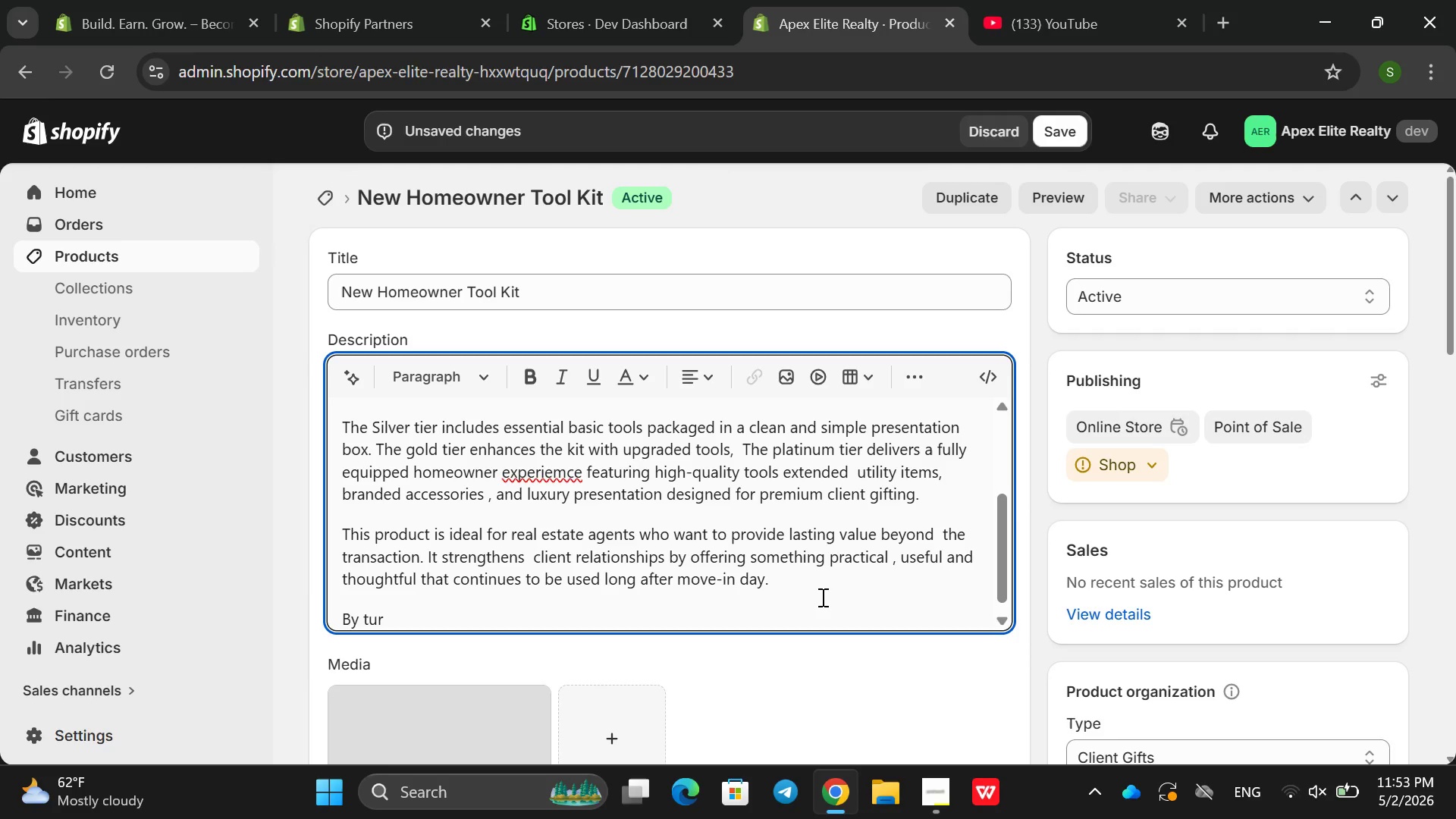 
type(ning a som)
key(Backspace)
key(Backspace)
type(imple igf)
key(Backspace)
key(Backspace)
key(Backspace)
type(git)
key(Backspace)
type(ft into a long-tem )
key(Backspace)
key(Backspace)
type(rm t)
key(Backspace)
type(hos)
key(Backspace)
type(usedhold essentail, it reinforces trust )
key(Backspace)
type( Appre)
key(Backspace)
key(Backspace)
key(Backspace)
key(Backspace)
key(Backspace)
key(Backspace)
type(, appreciatin )
 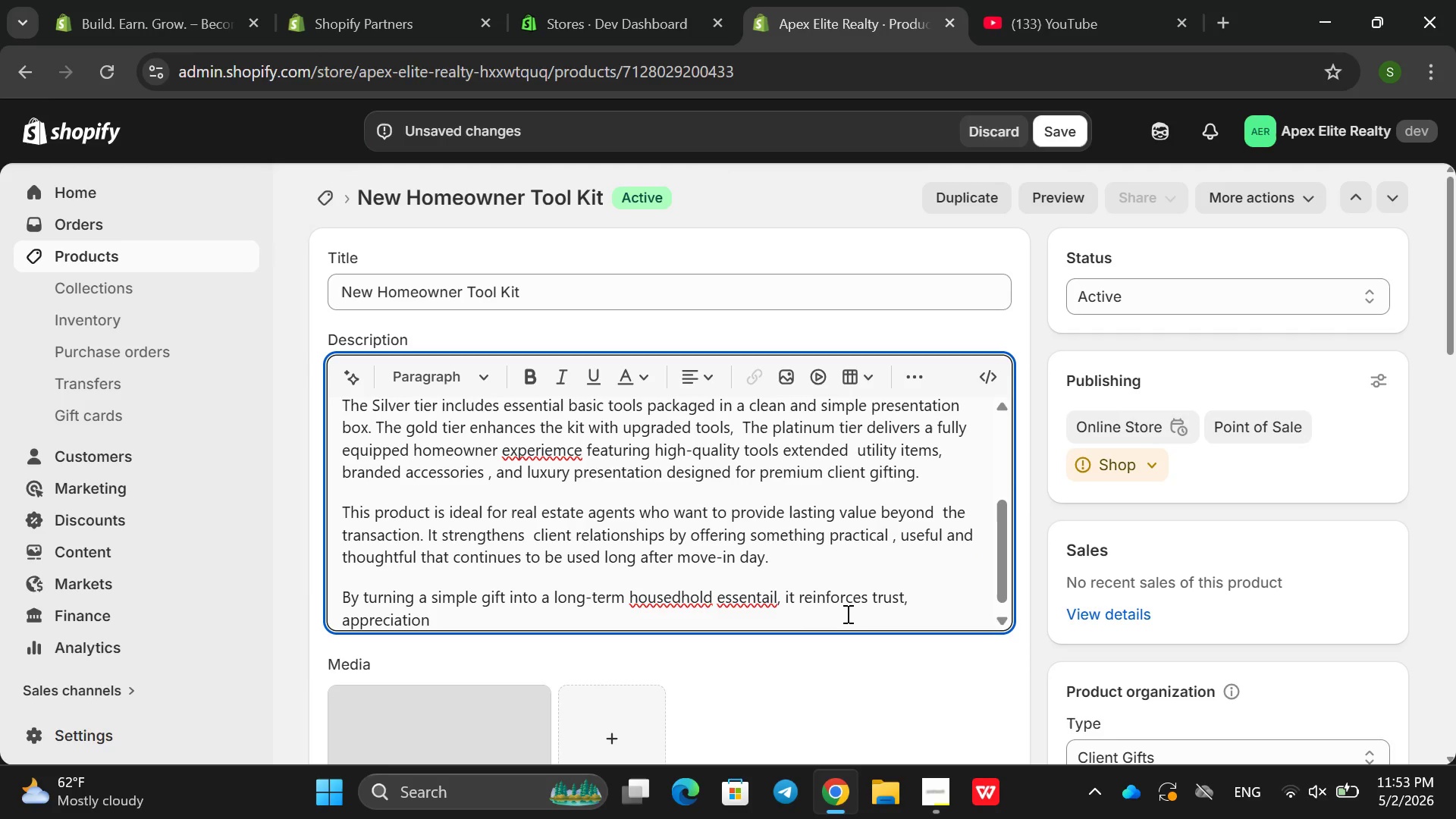 
left_click([774, 594])
 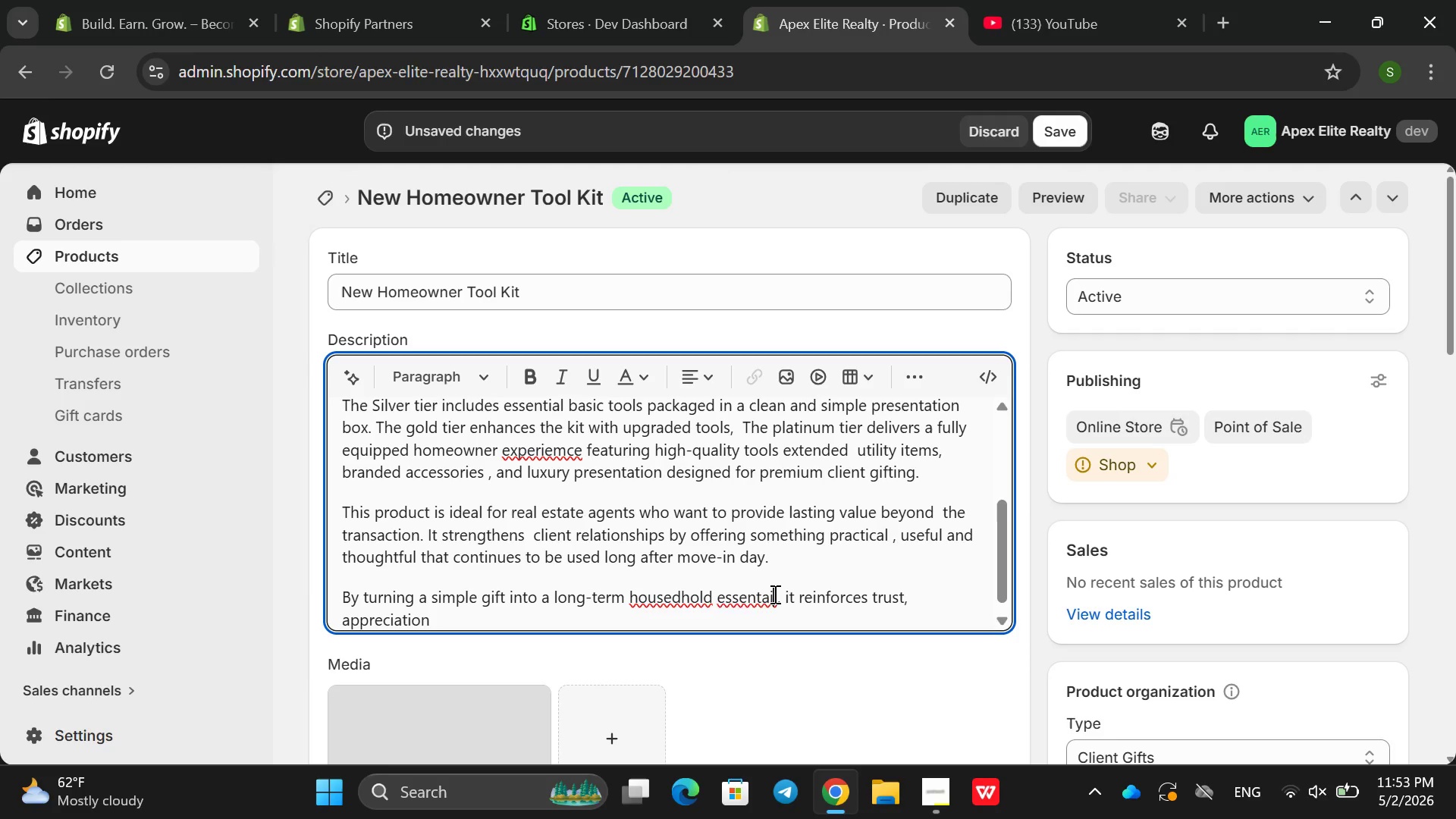 
key(Backspace)
key(Backspace)
type(ia)
 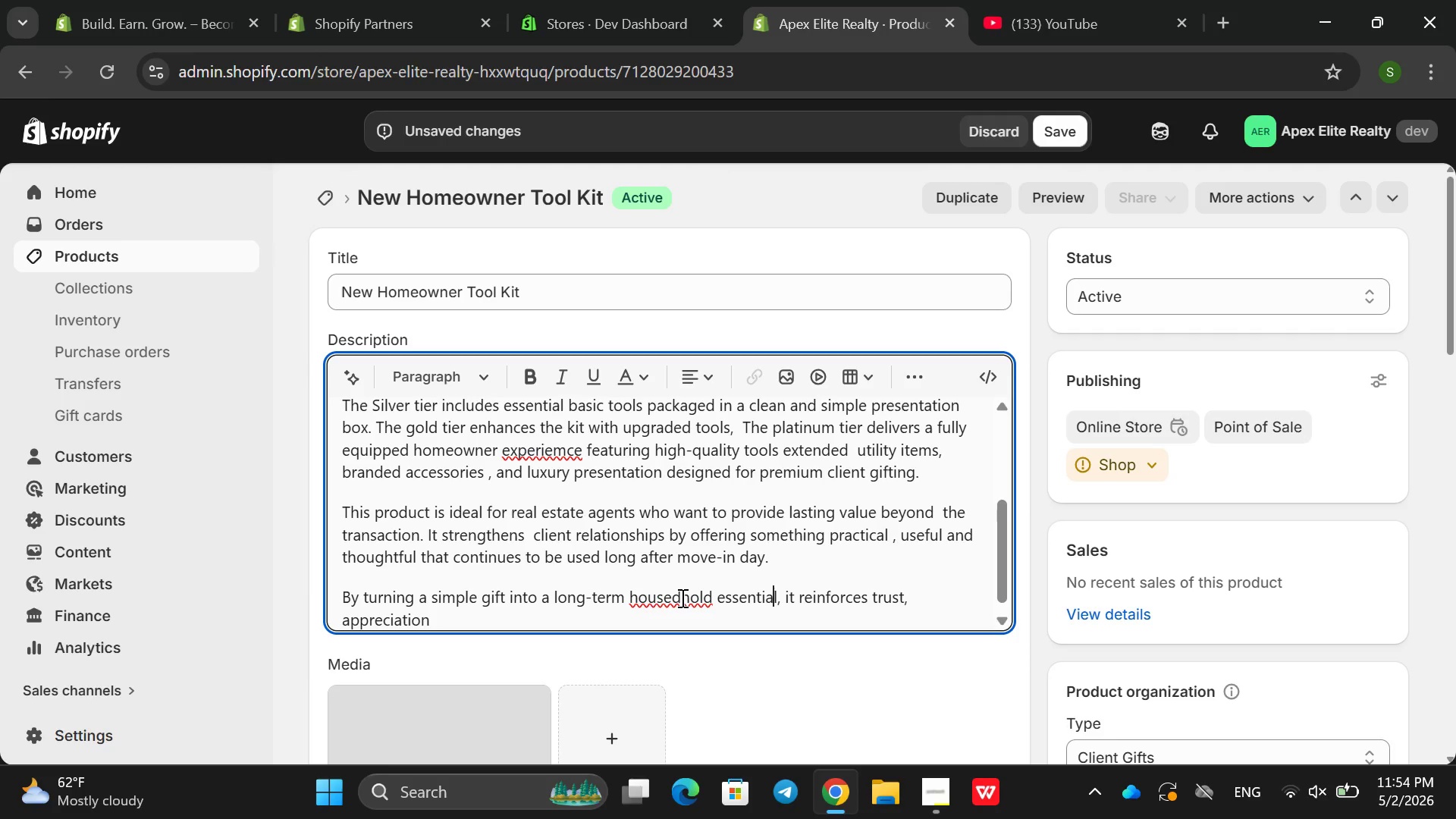 
left_click([681, 598])
 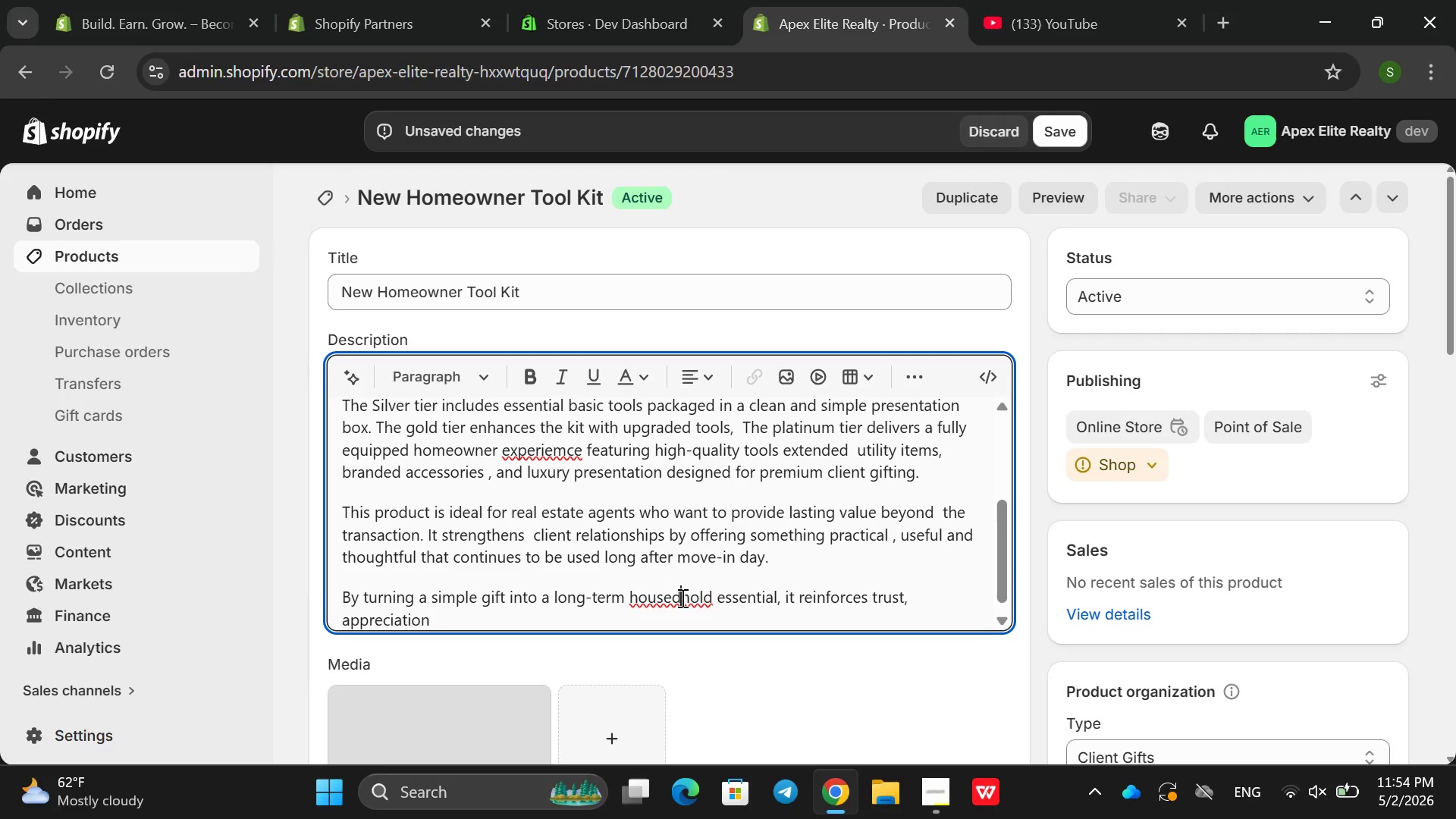 
key(Backspace)
 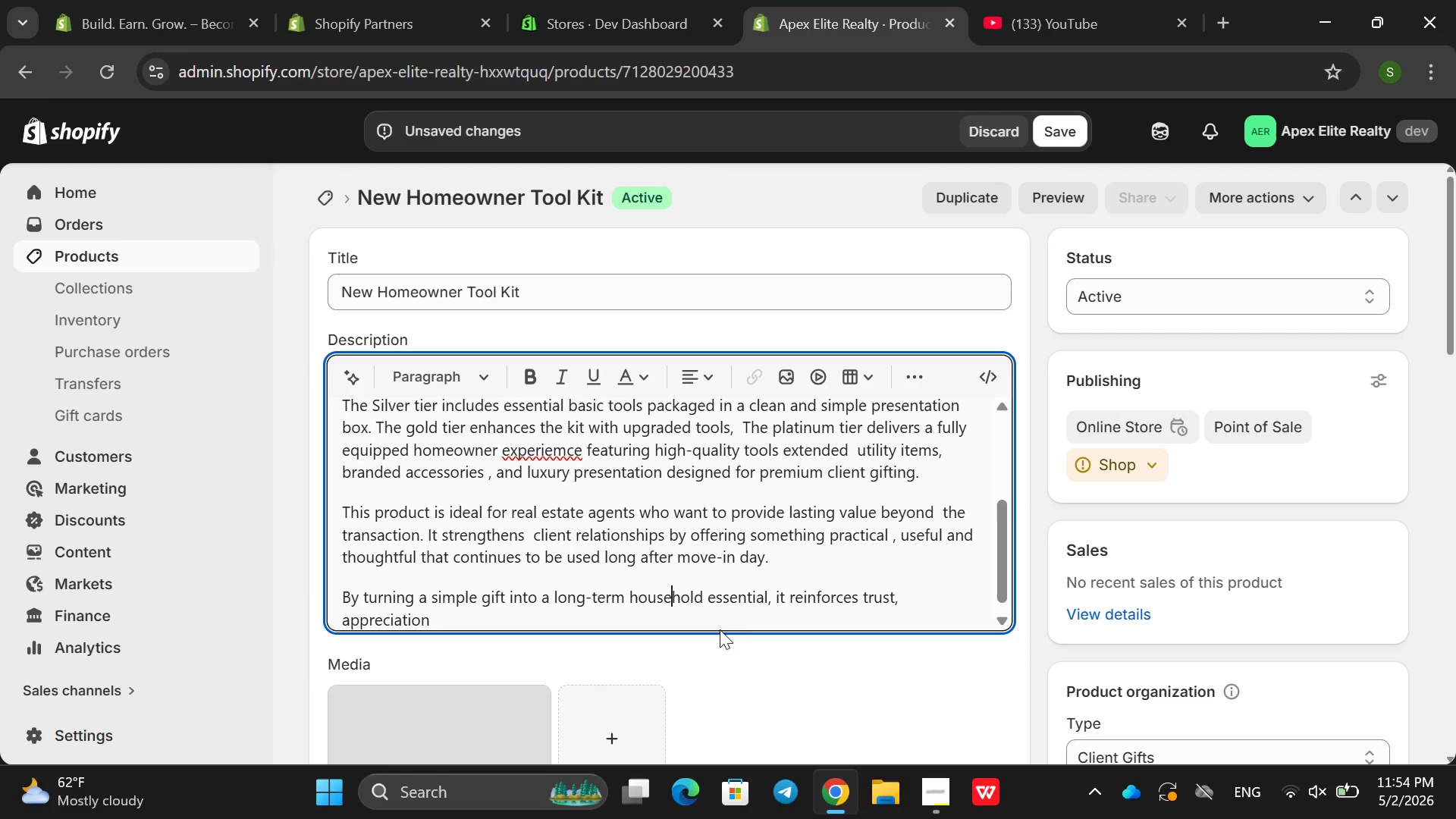 
left_click([751, 628])
 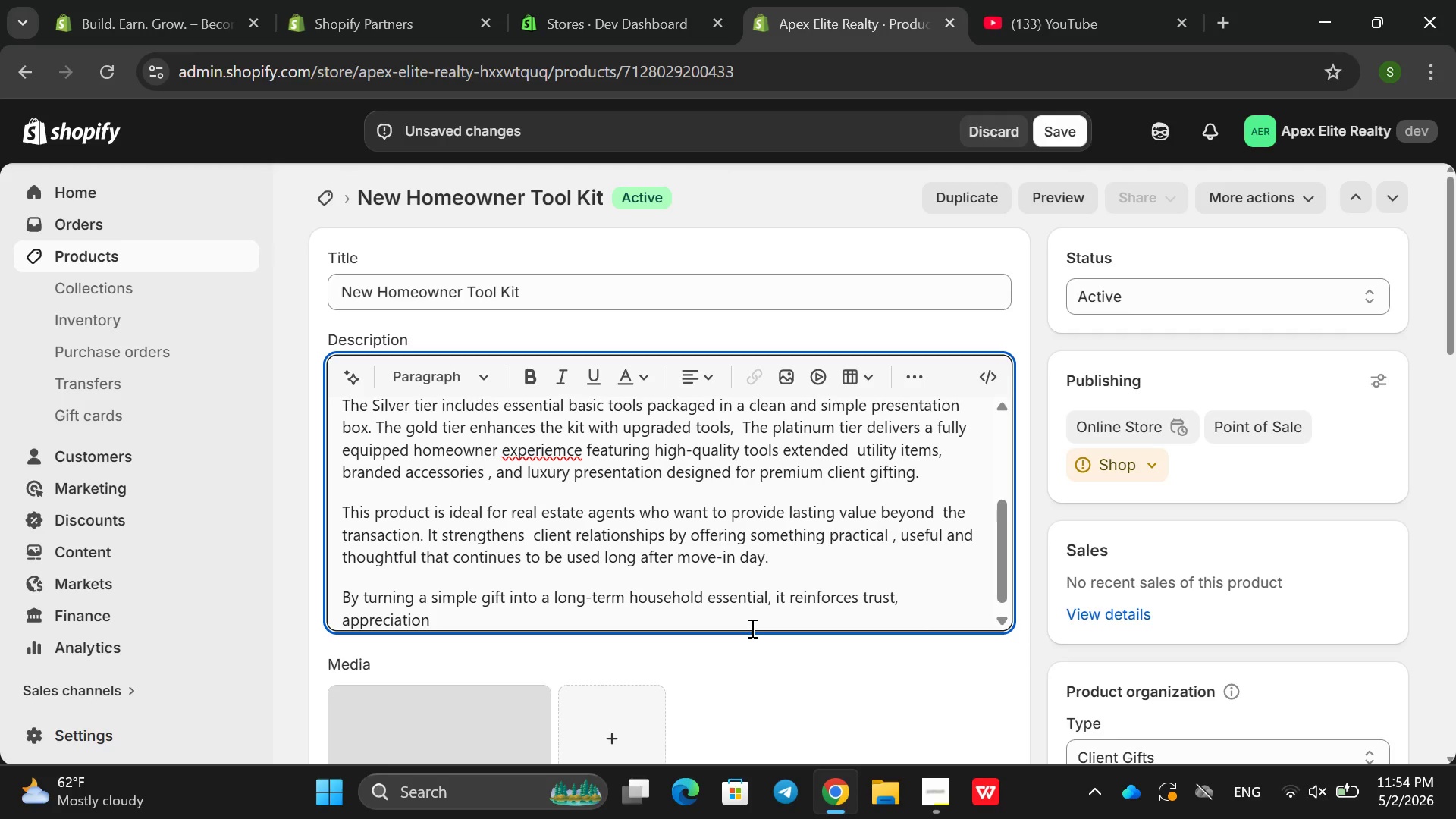 
type(,)
key(Backspace)
key(Backspace)
type(, and brand loyality be)
key(Backspace)
key(Backspace)
key(Backspace)
key(Backspace)
key(Backspace)
key(Backspace)
type(ty between agent and client.)
 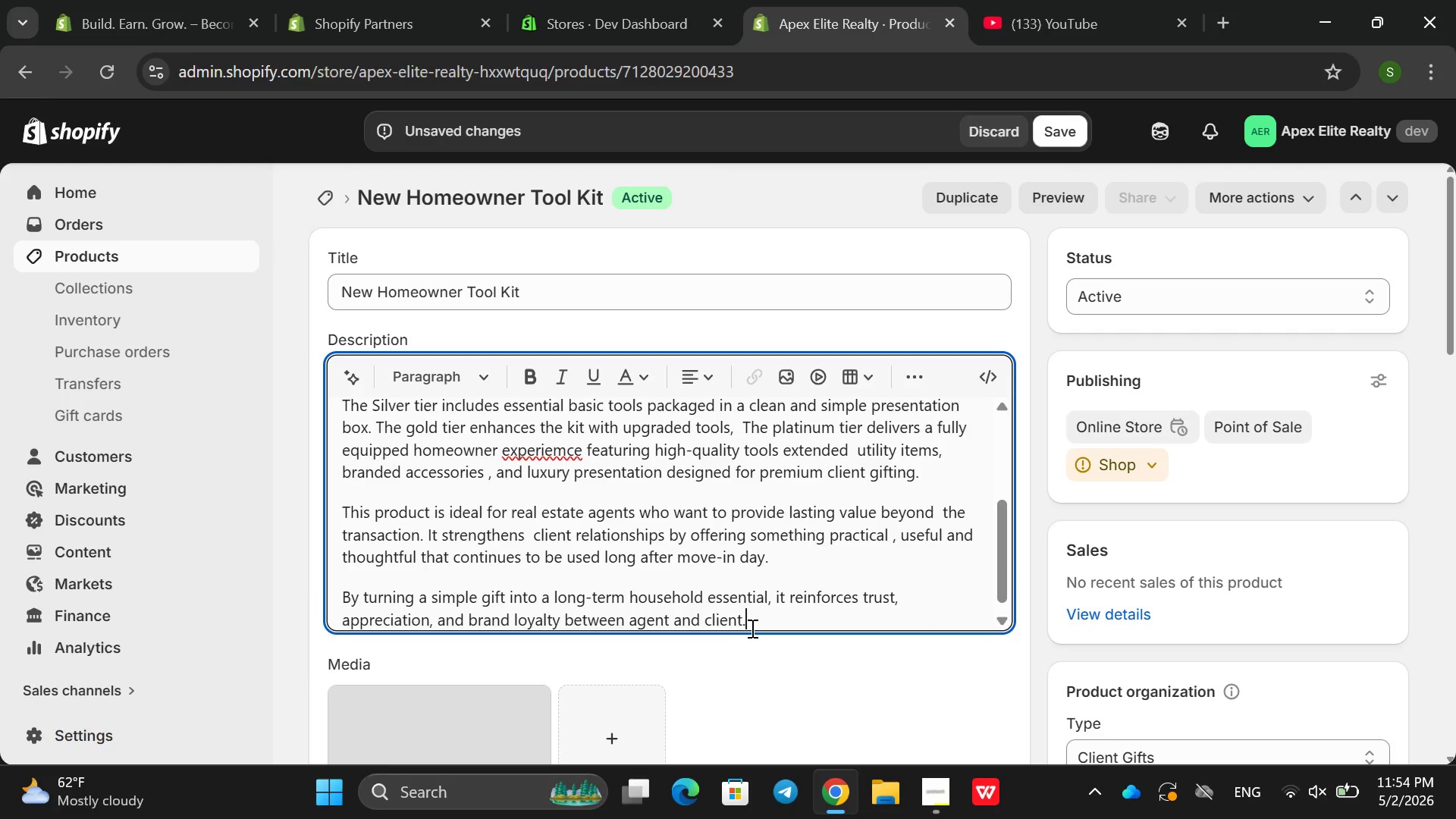 
key(Enter)
 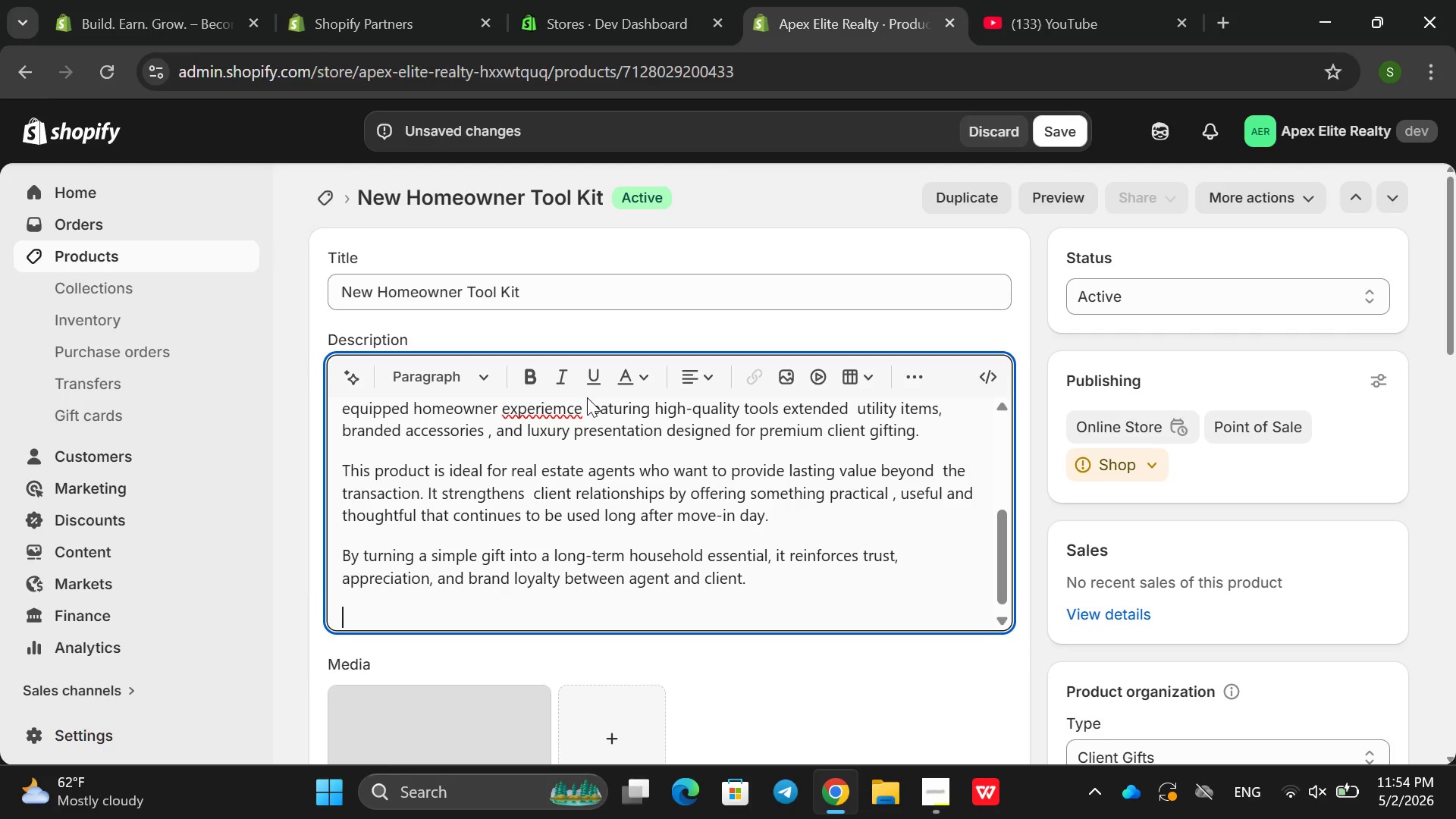 
left_click([558, 408])
 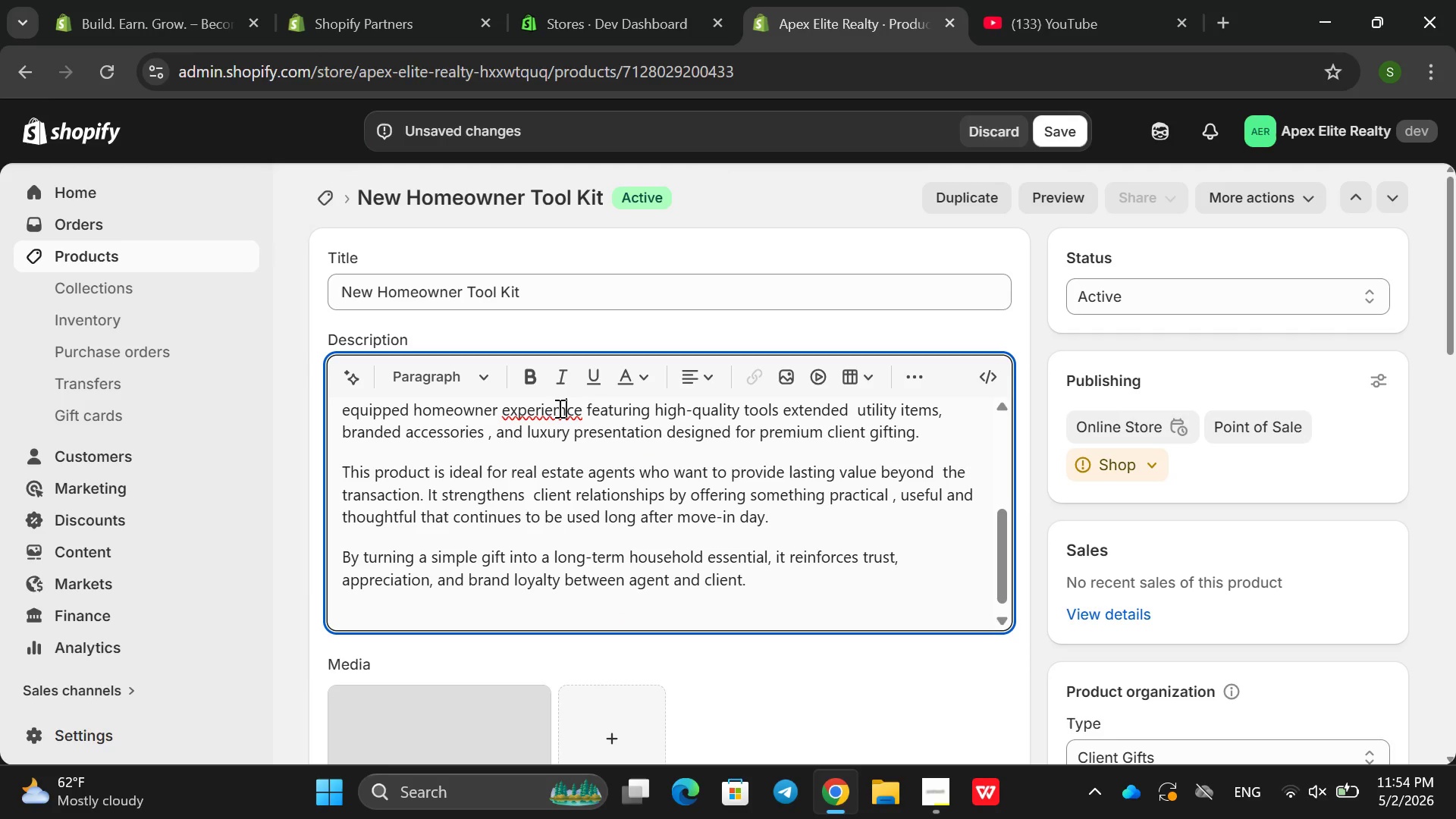 
key(ArrowRight)
 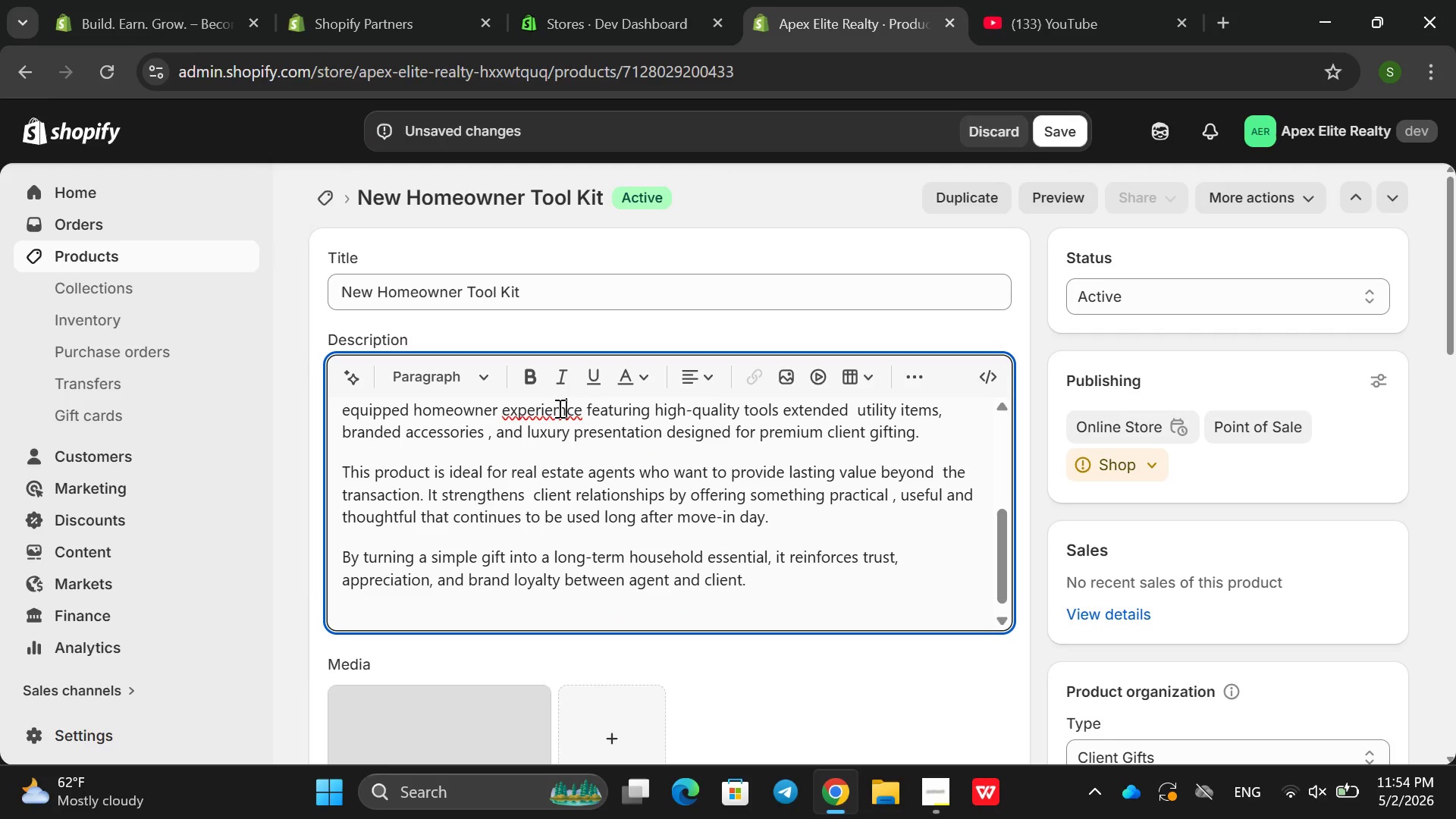 
key(Backspace)
 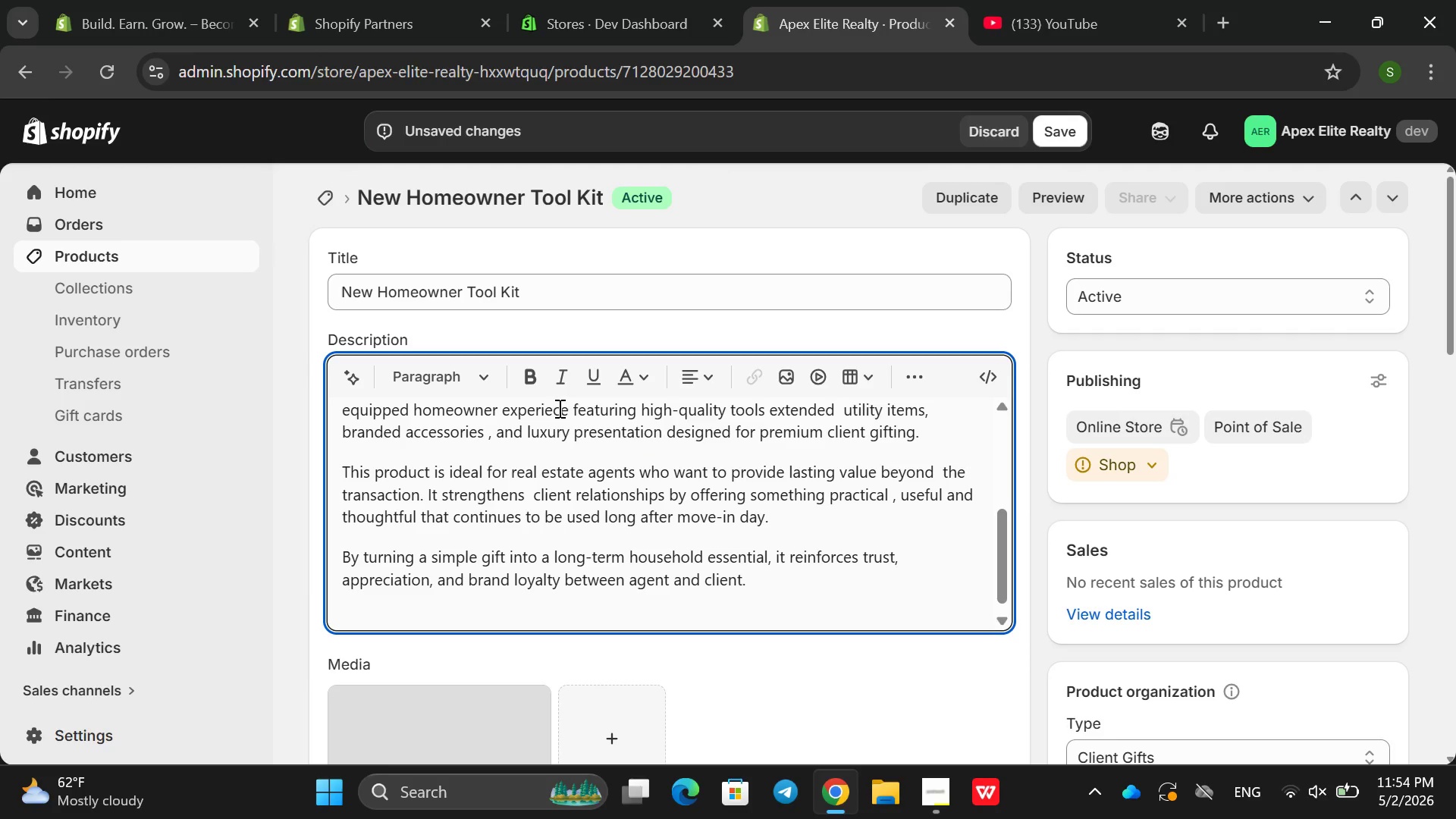 
key(N)
 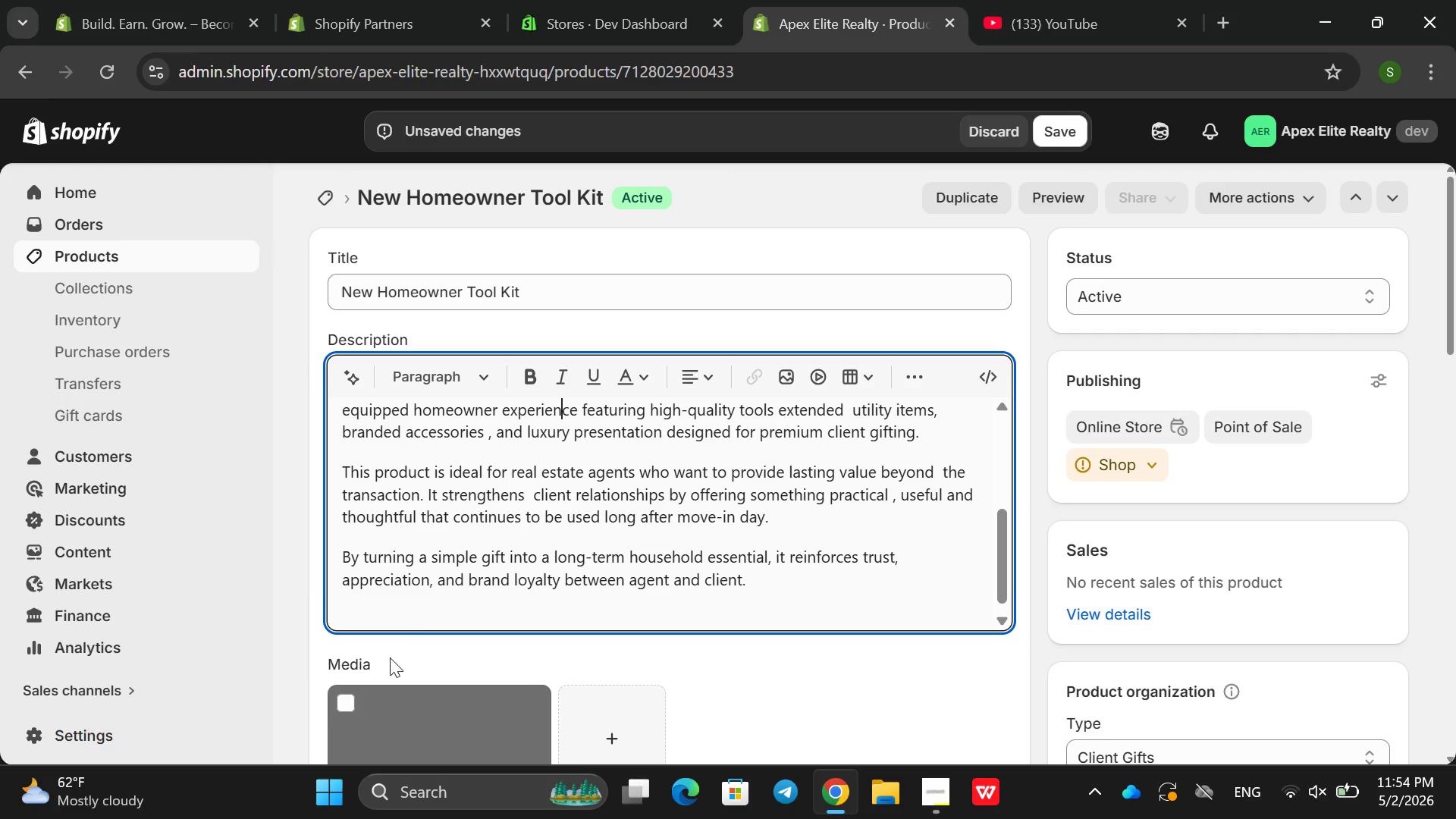 
left_click([384, 625])
 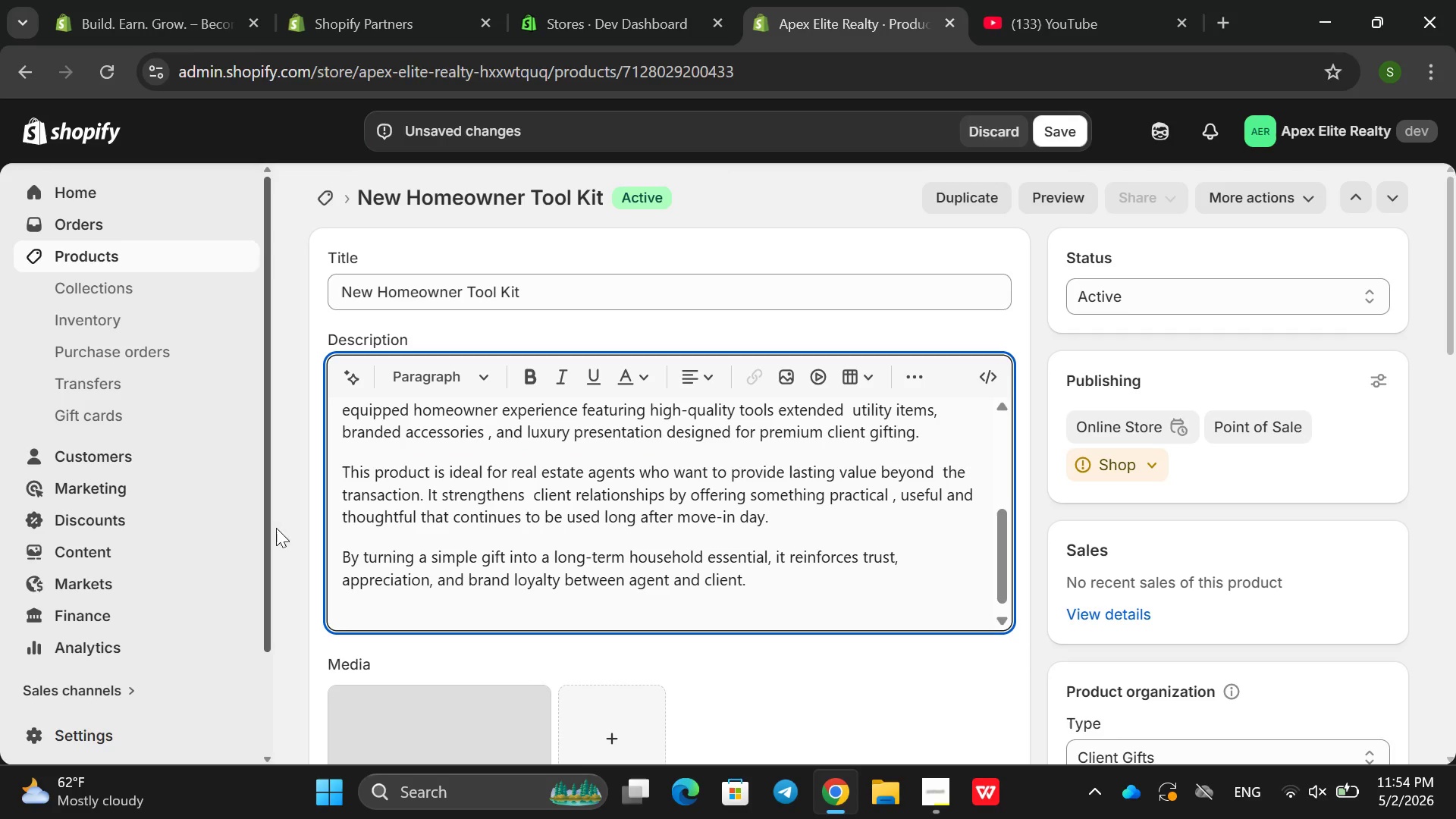 
scroll: coordinate [805, 530], scroll_direction: down, amount: 8.0
 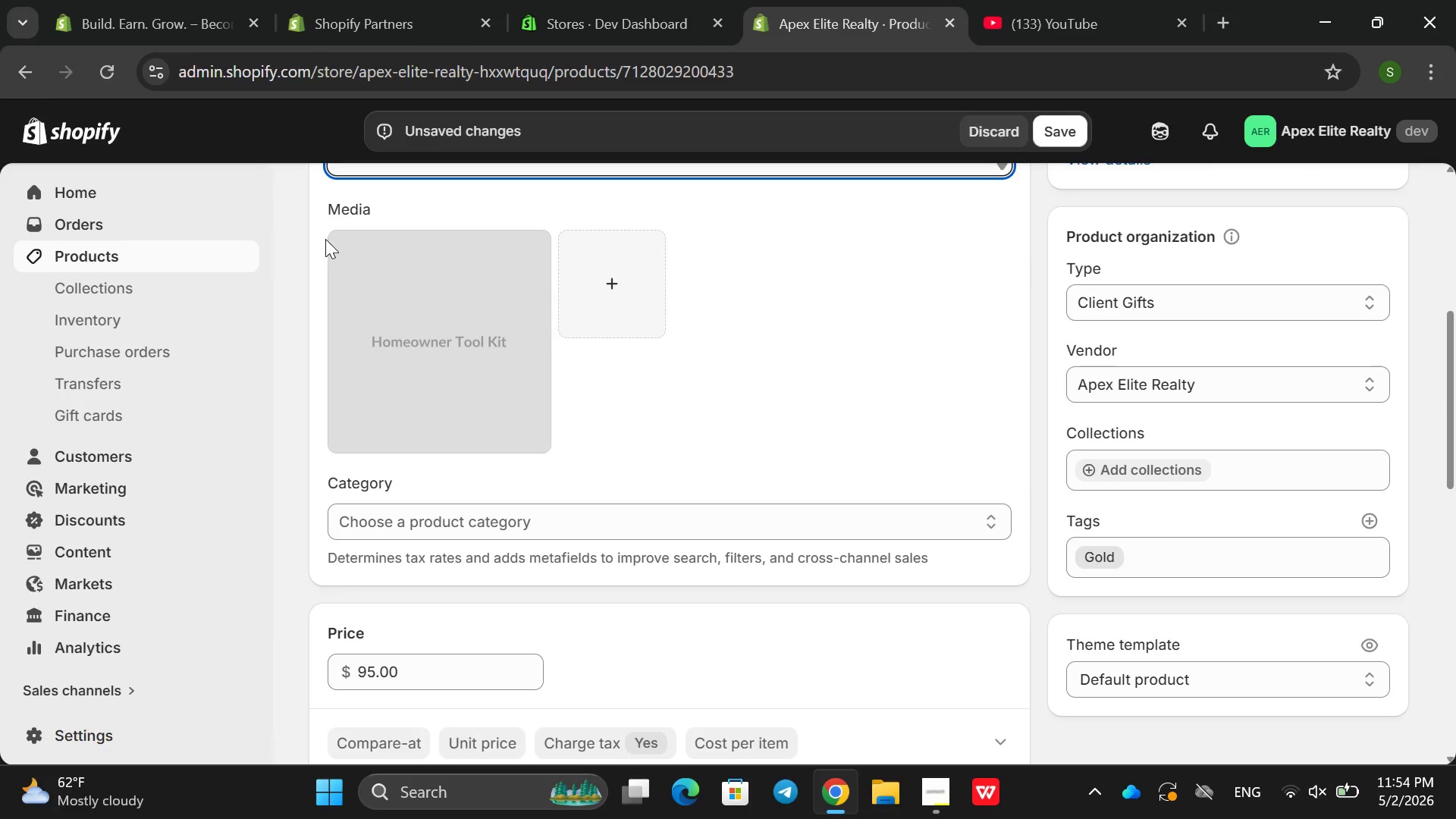 
left_click([337, 246])
 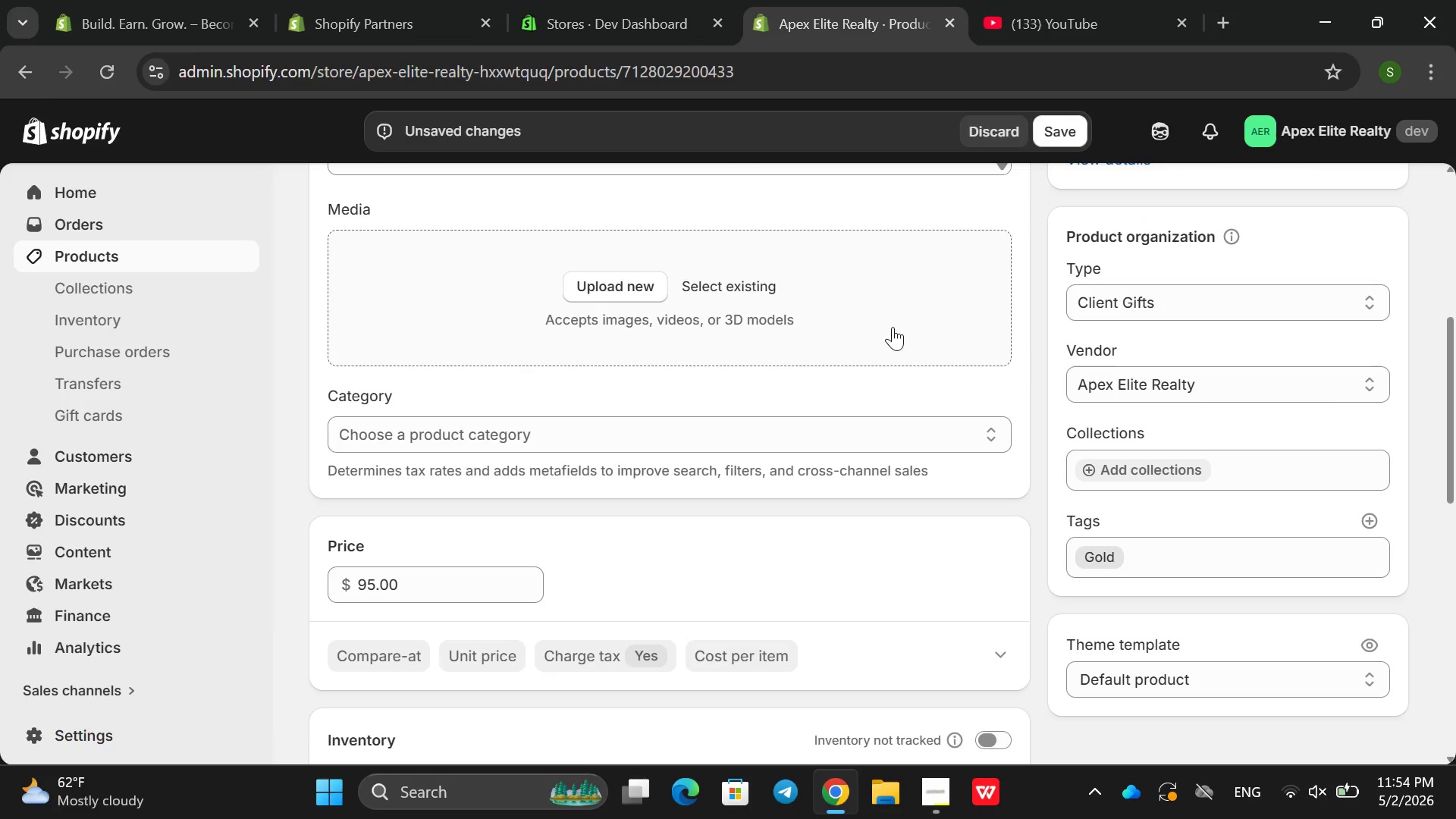 
left_click([629, 274])
 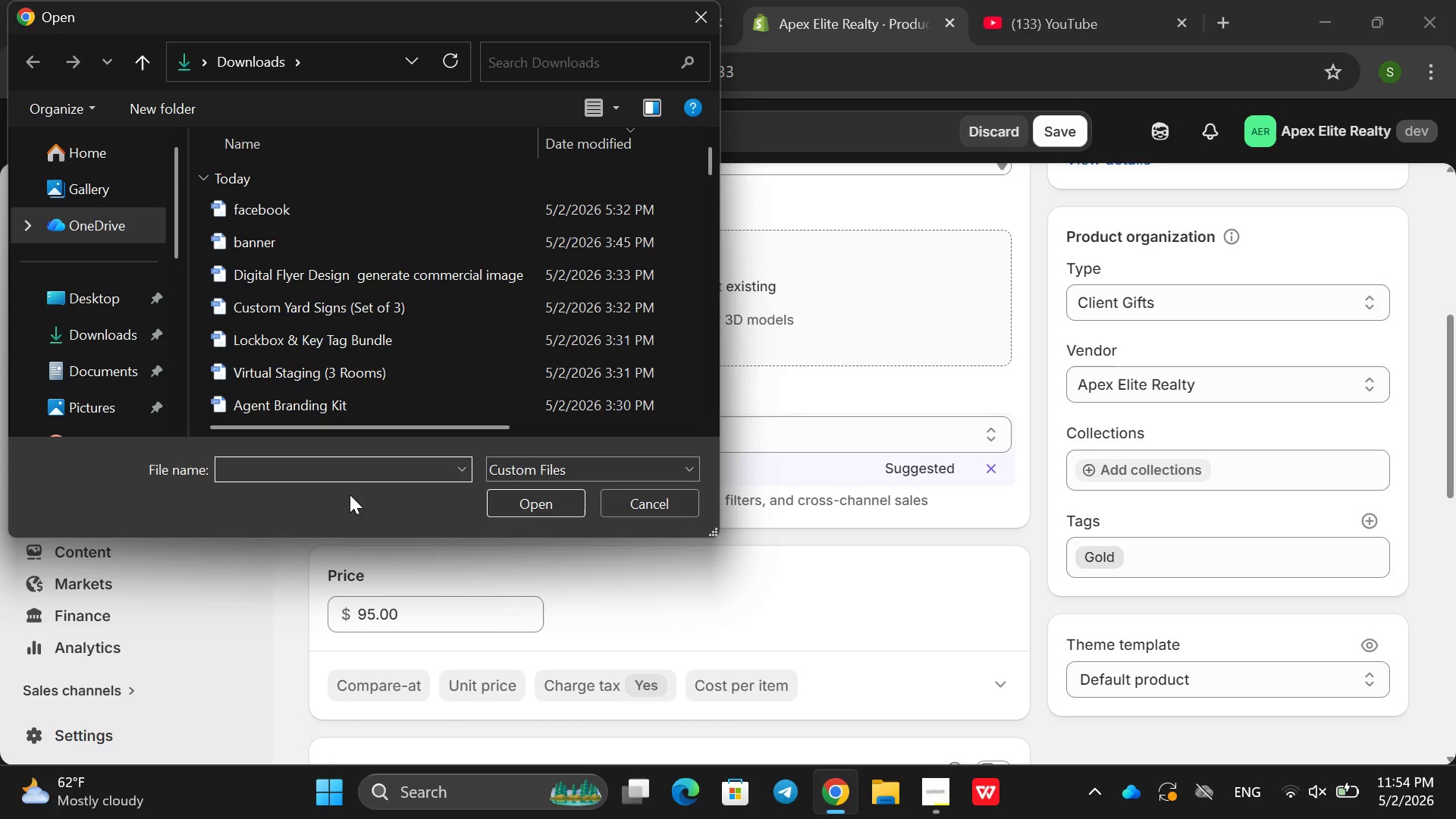 
wait(11.38)
 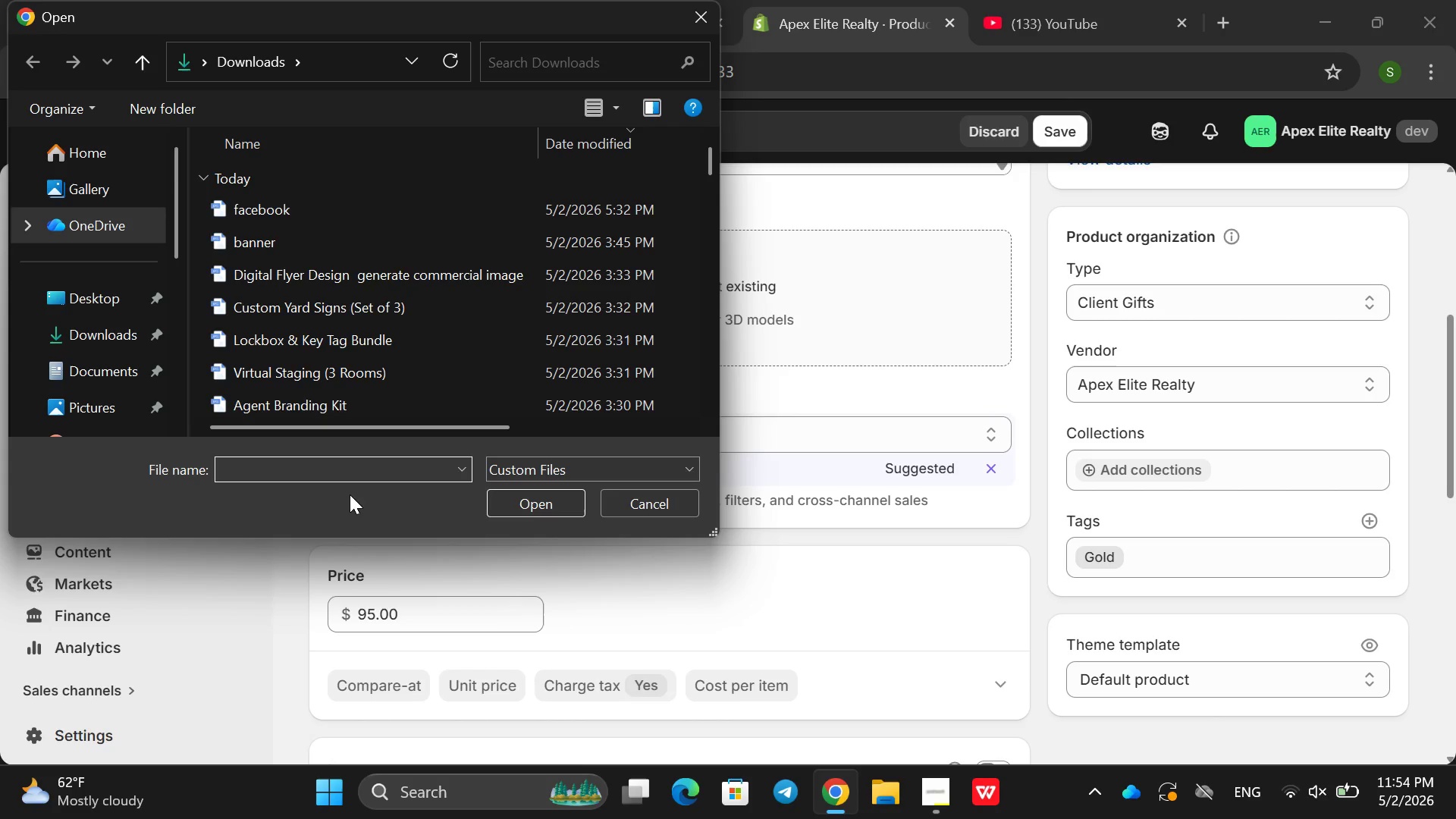 
scroll: coordinate [341, 397], scroll_direction: down, amount: 6.0
 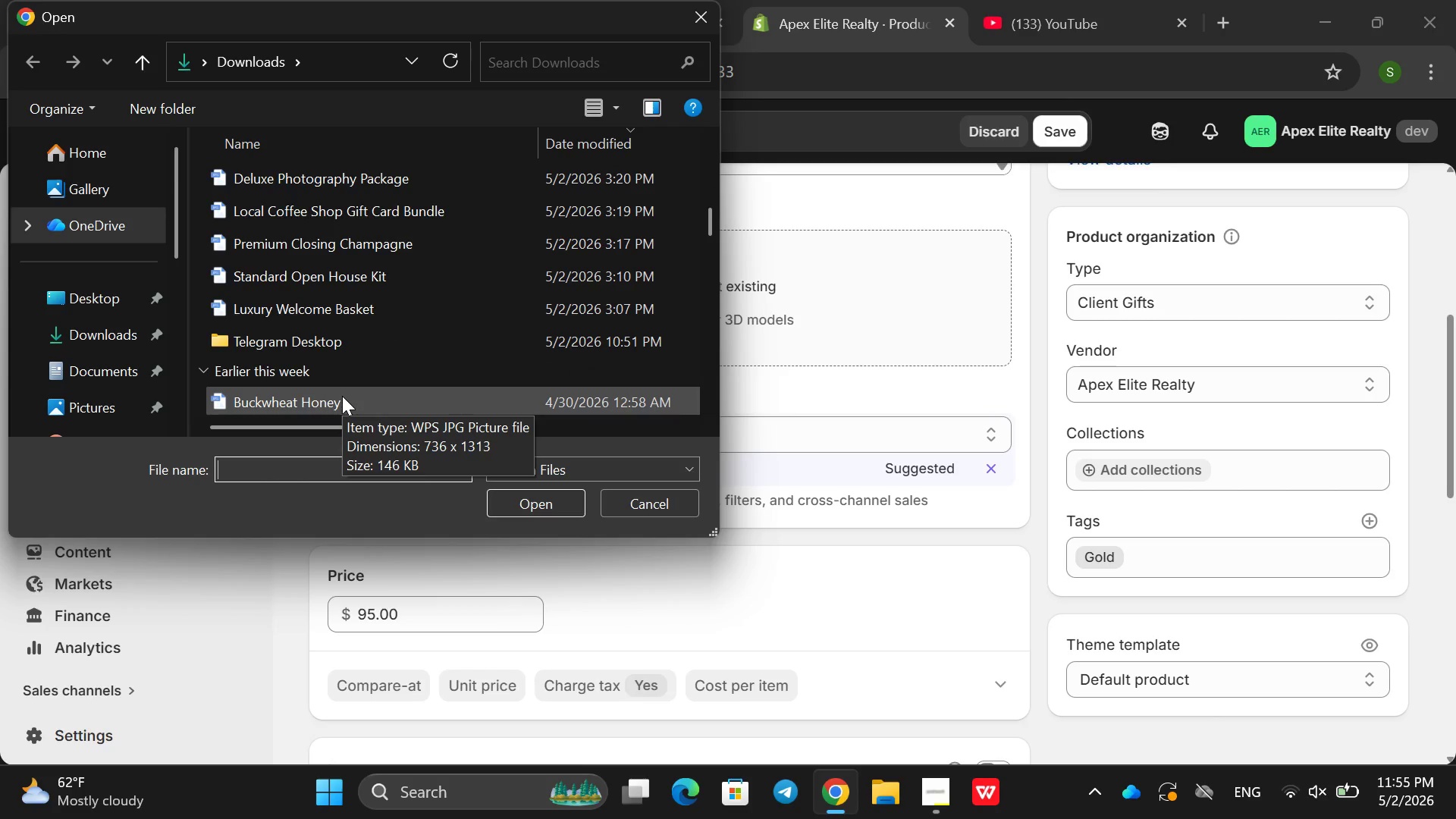 
scroll: coordinate [342, 396], scroll_direction: up, amount: 1.0
 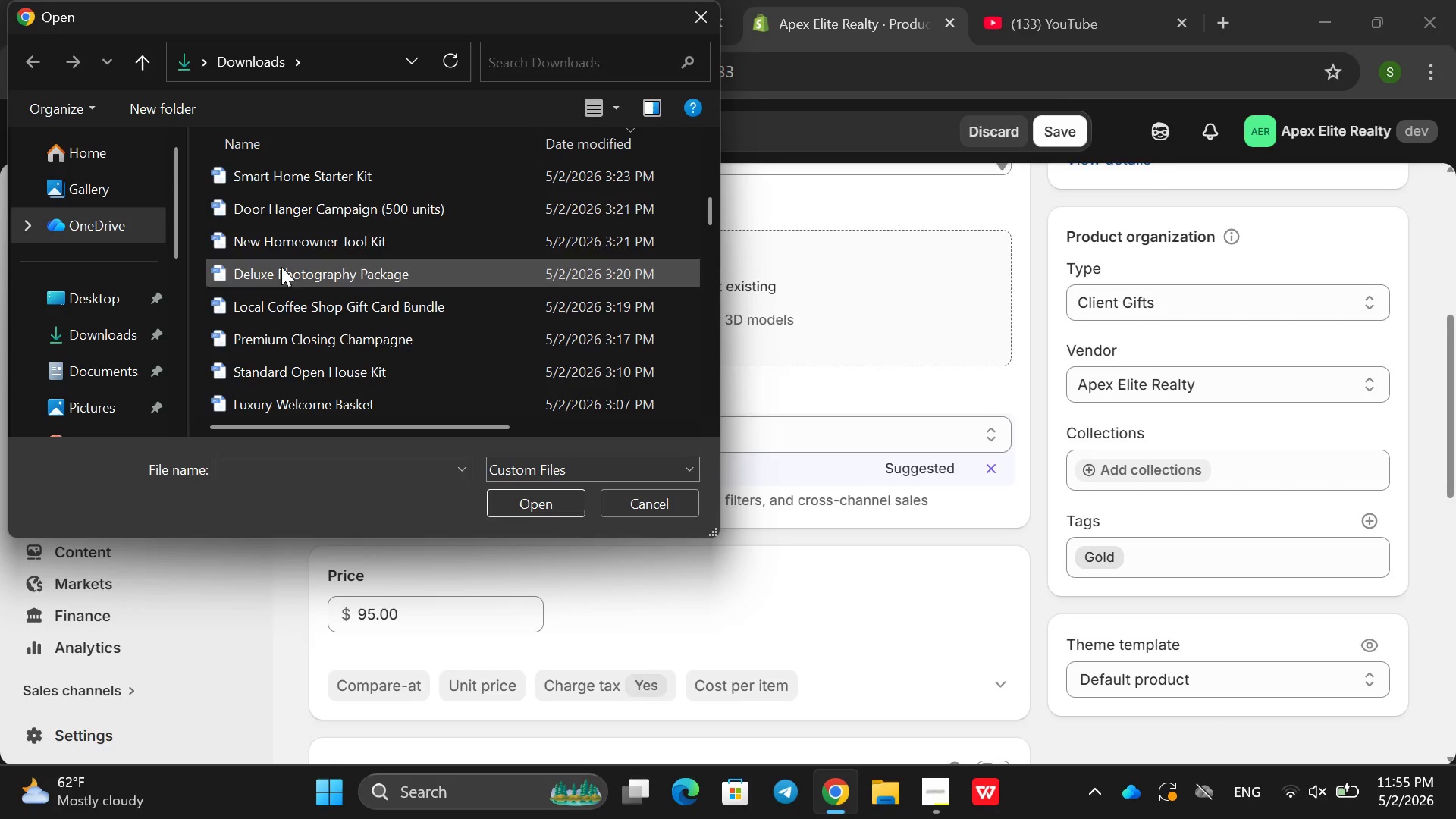 
left_click([281, 238])
 